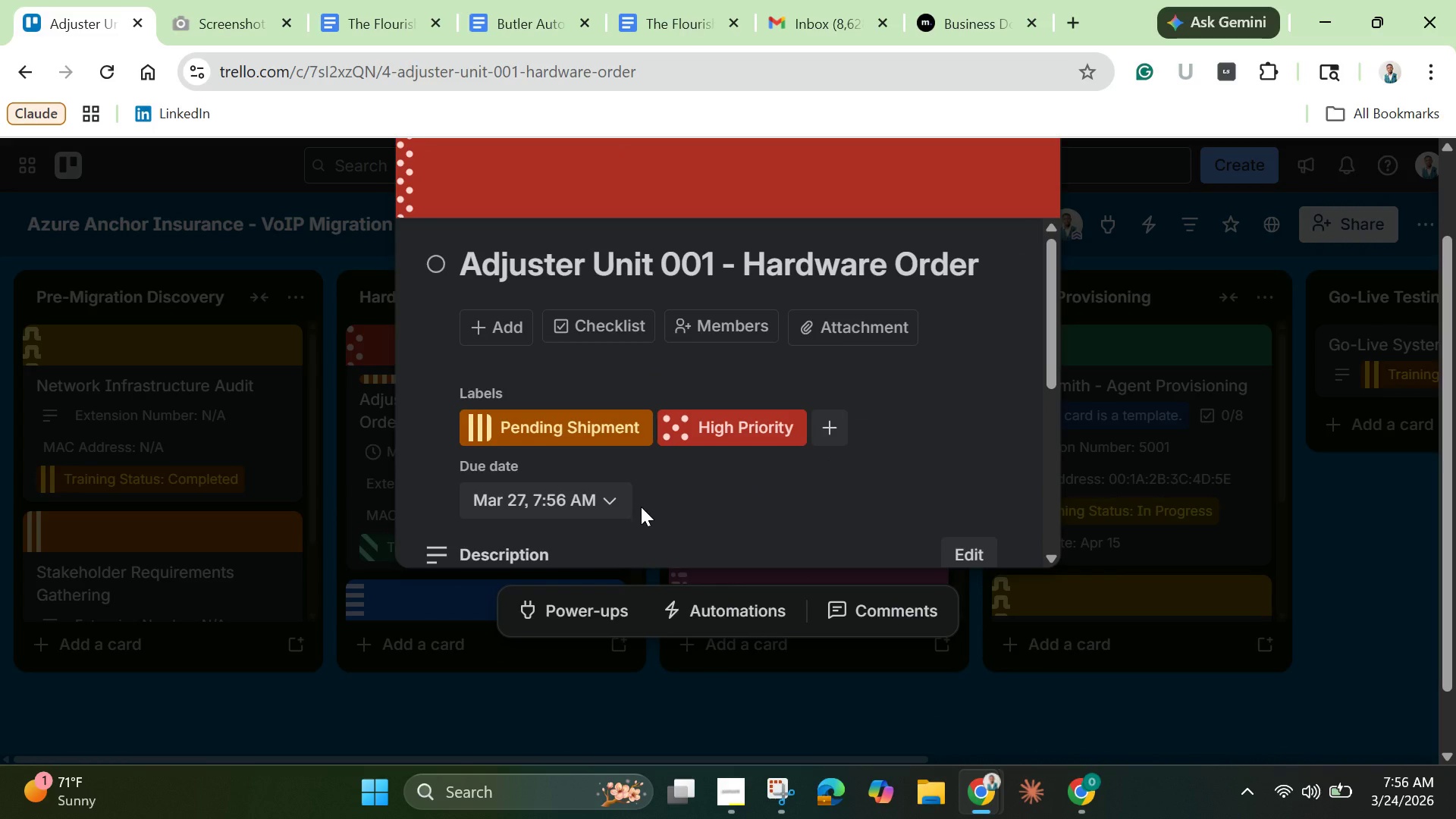 
scroll: coordinate [641, 507], scroll_direction: down, amount: 1.0
 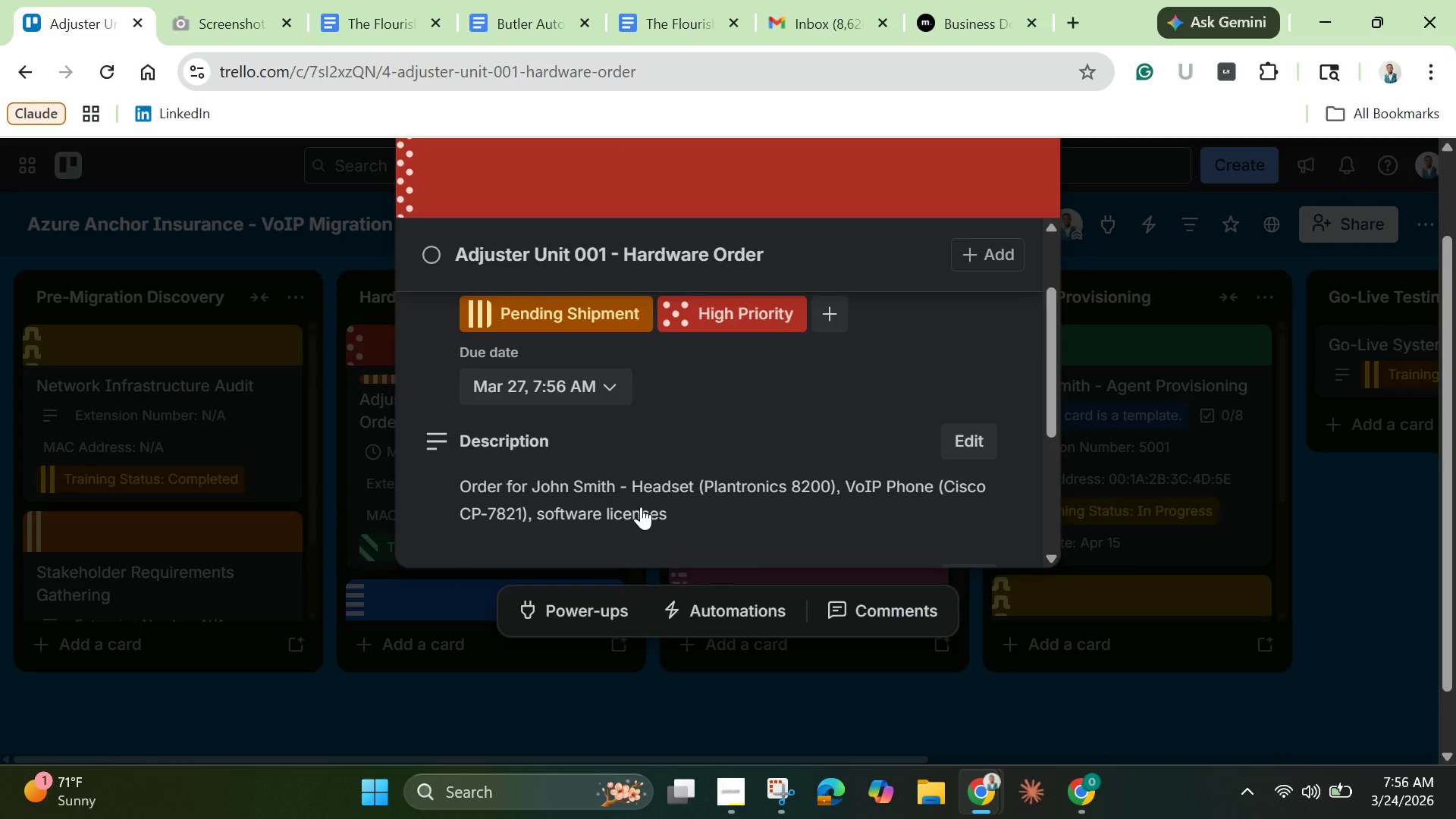 
scroll: coordinate [641, 507], scroll_direction: none, amount: 0.0
 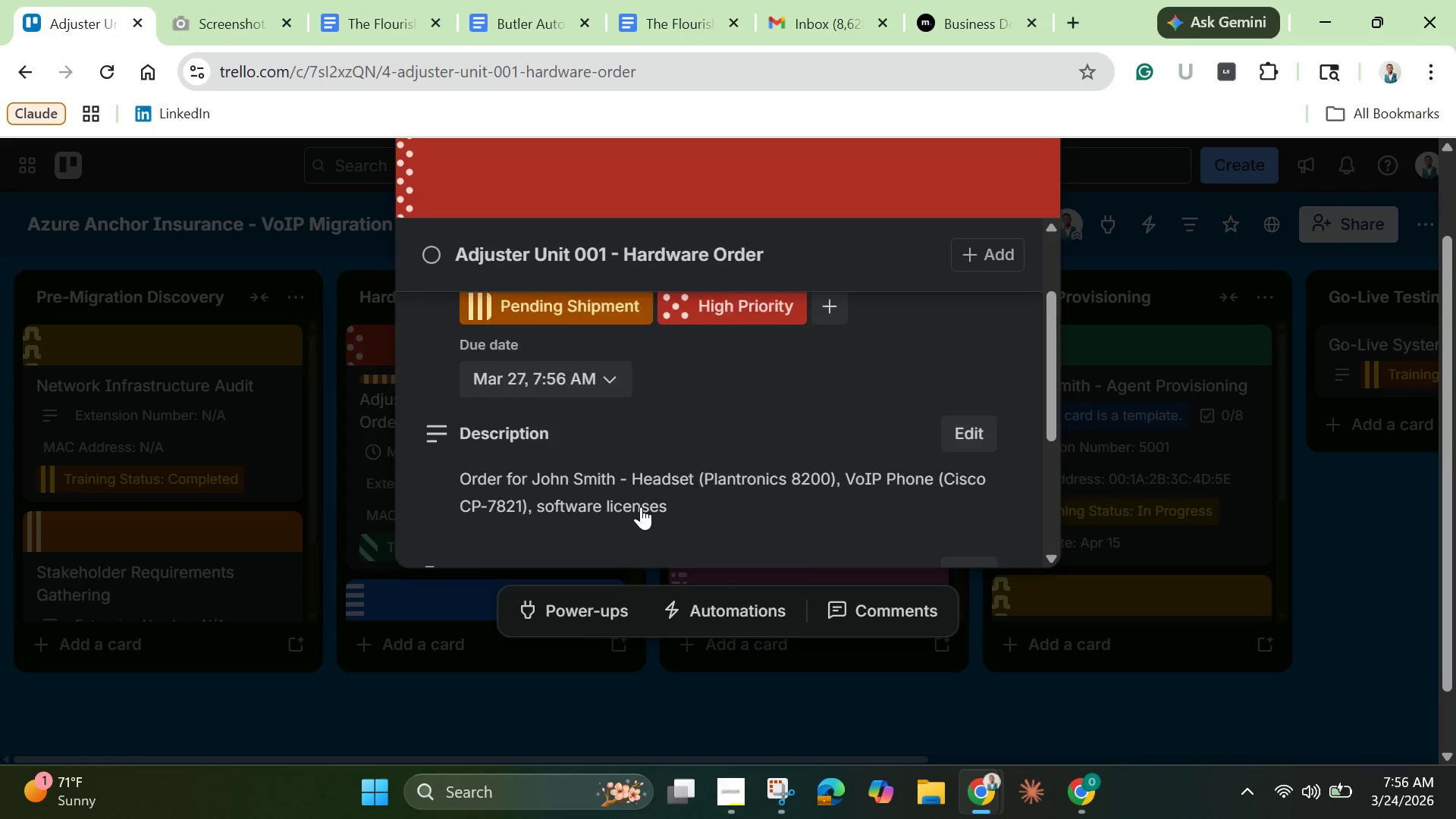 
scroll: coordinate [641, 507], scroll_direction: down, amount: 3.0
 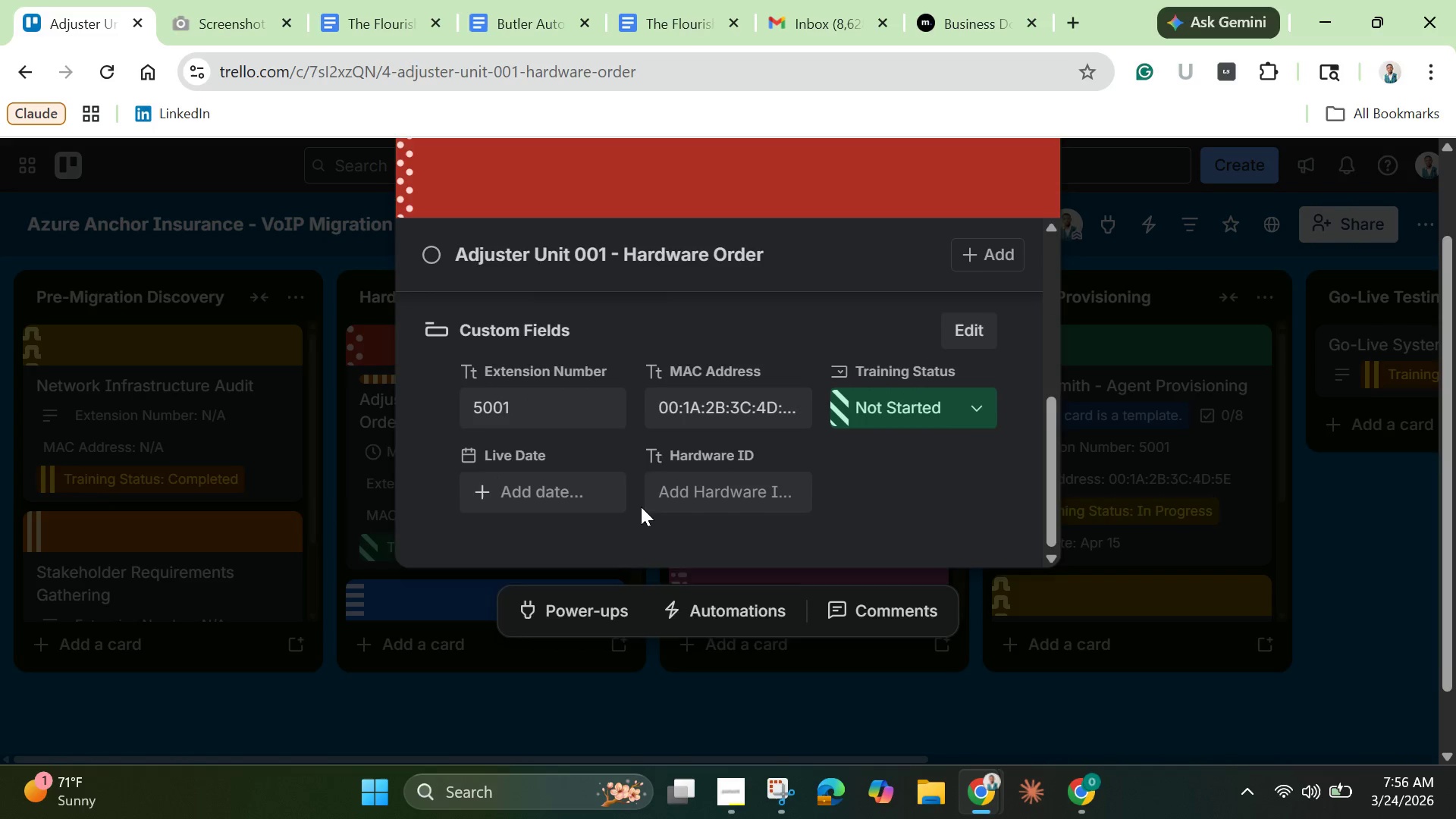 
scroll: coordinate [745, 423], scroll_direction: up, amount: 11.0
 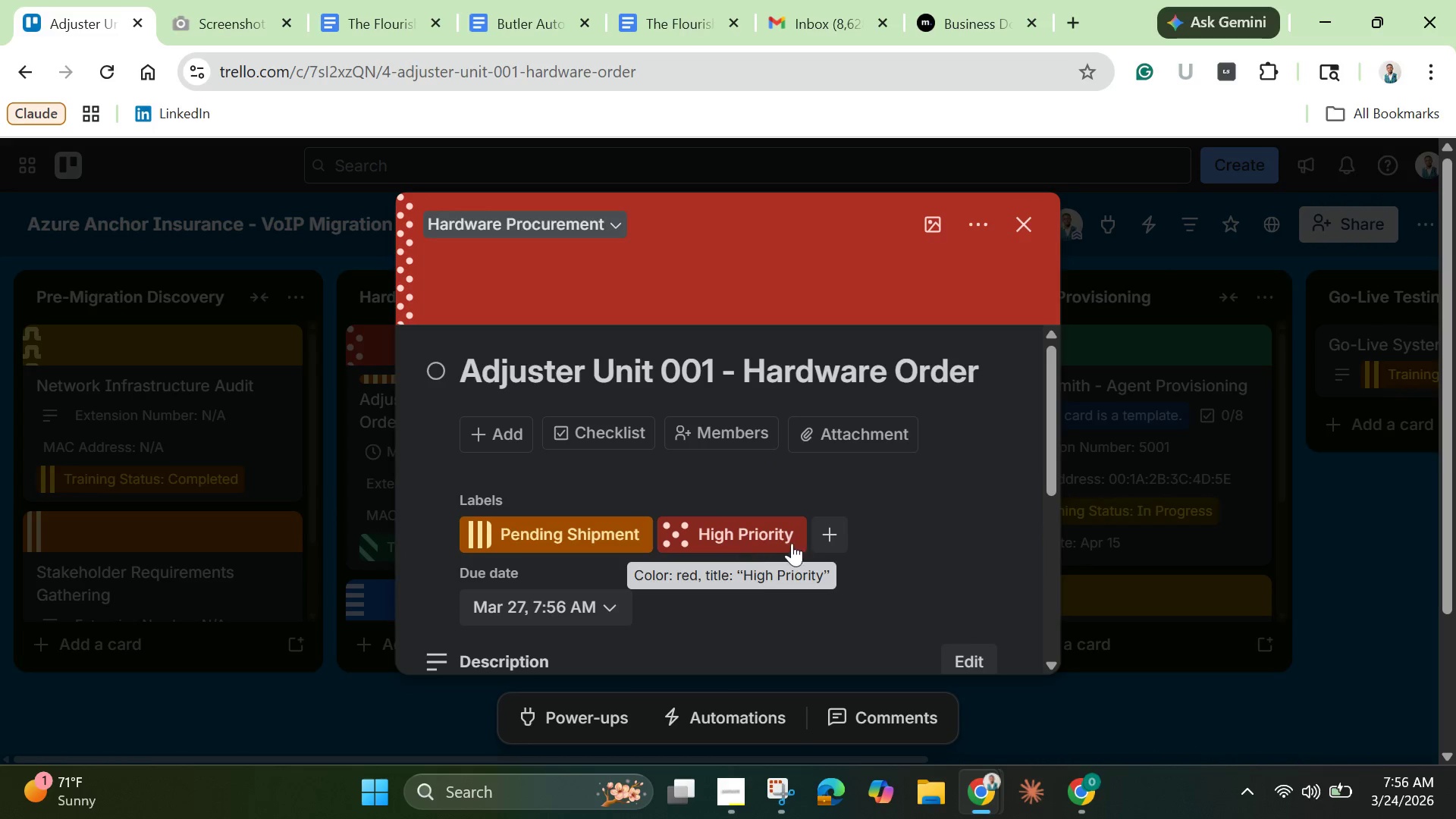 
left_click([832, 525])
 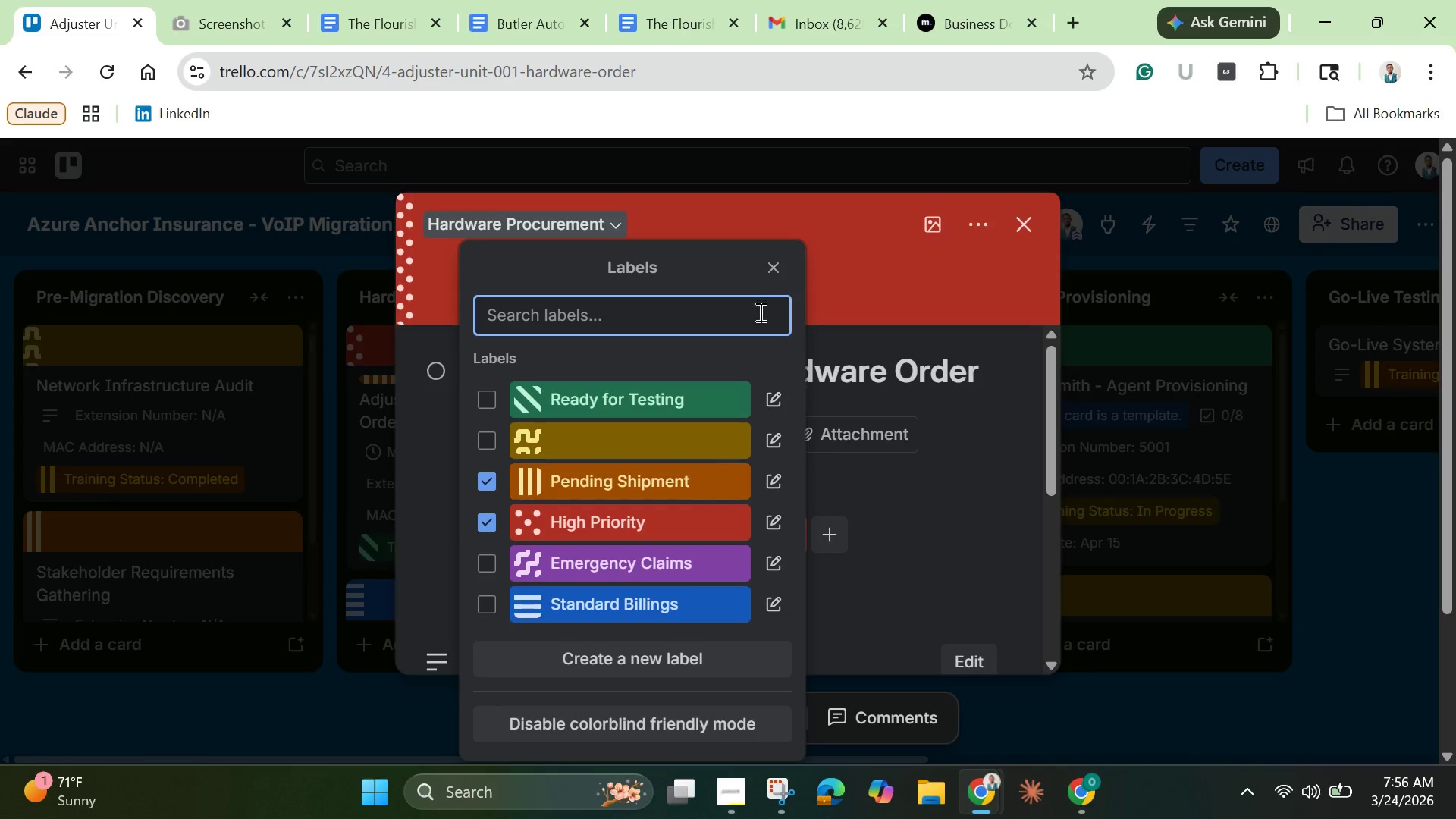 
left_click([770, 259])
 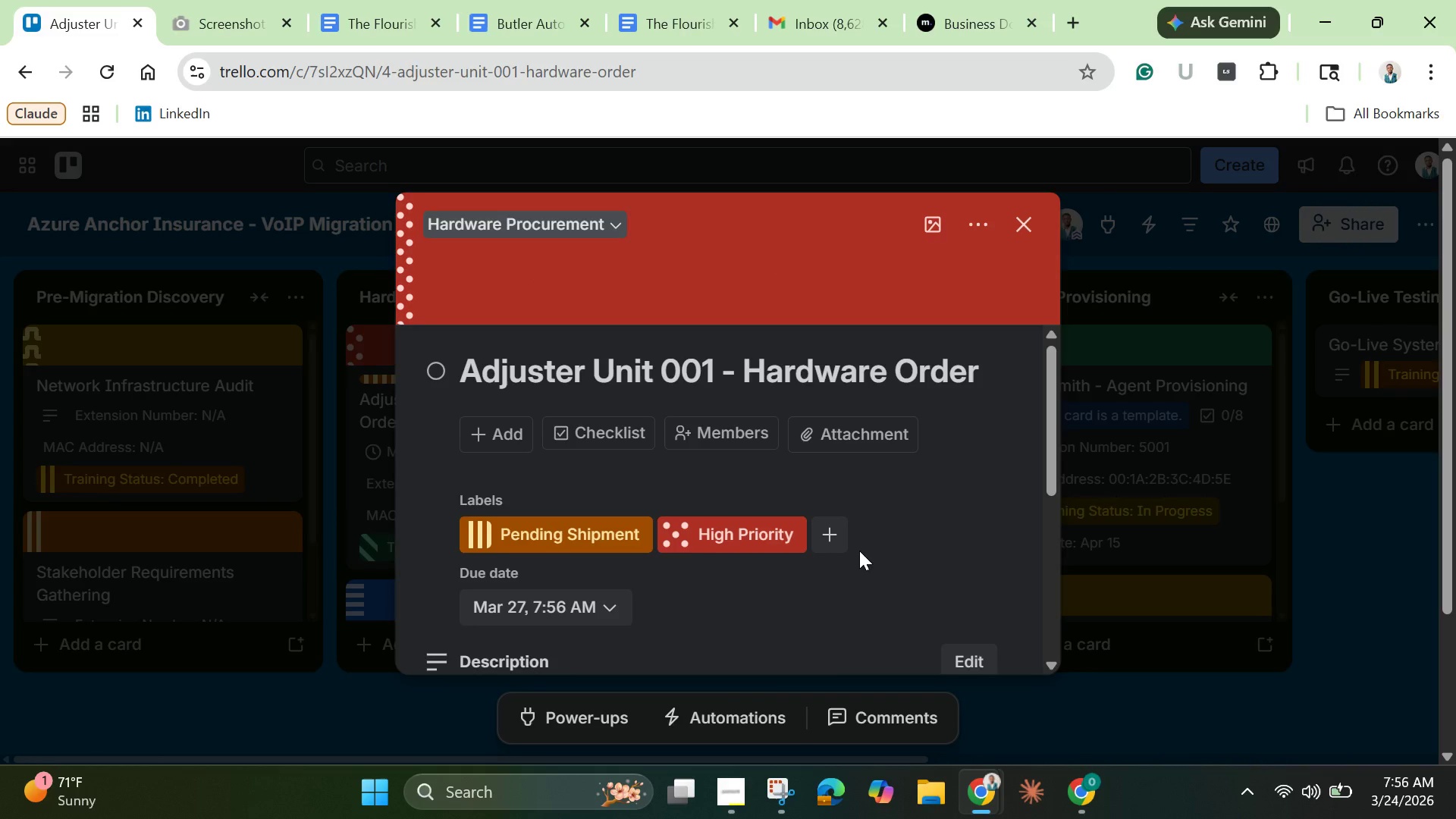 
scroll: coordinate [859, 551], scroll_direction: down, amount: 2.0
 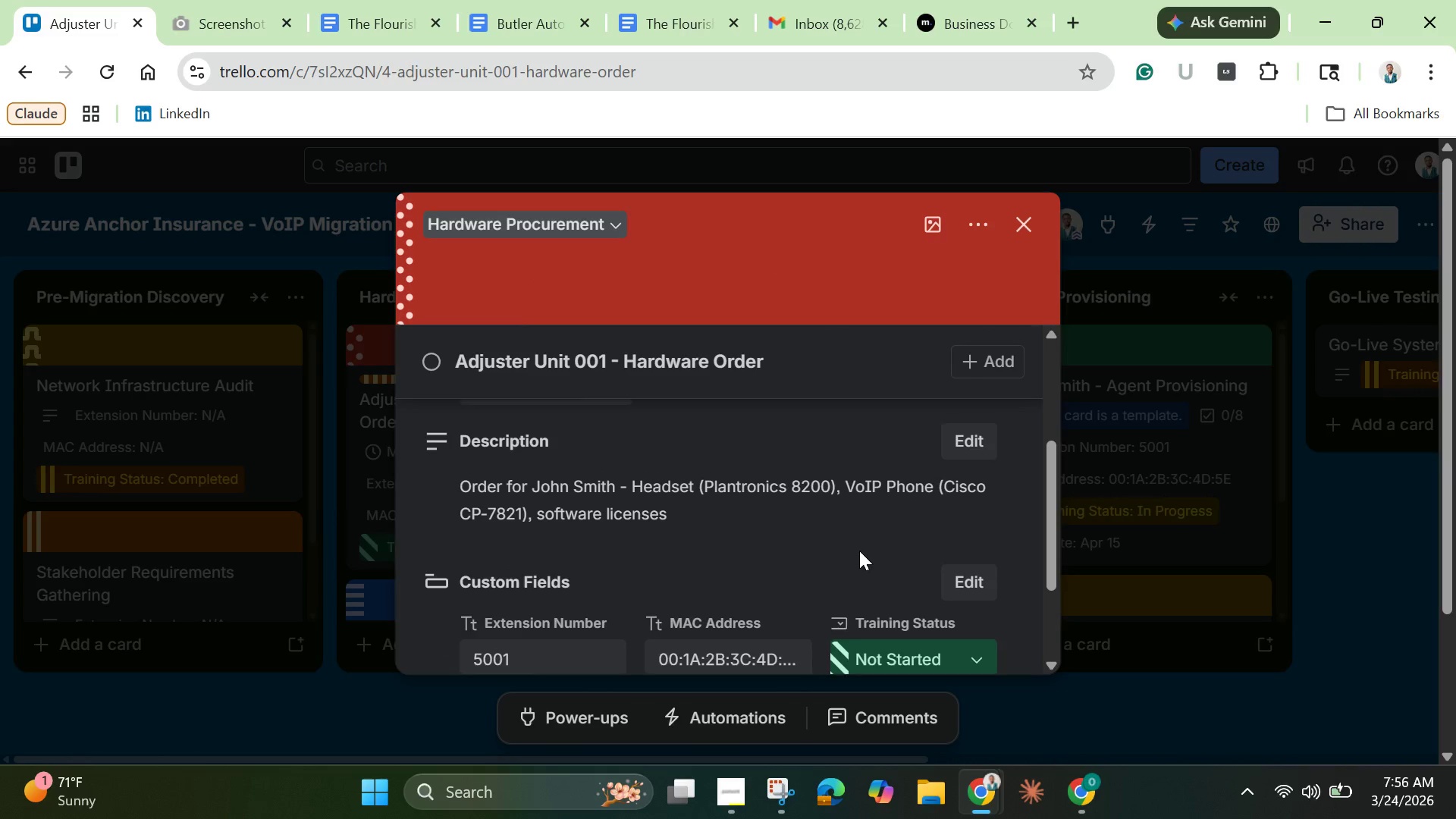 
scroll: coordinate [859, 551], scroll_direction: up, amount: 3.0
 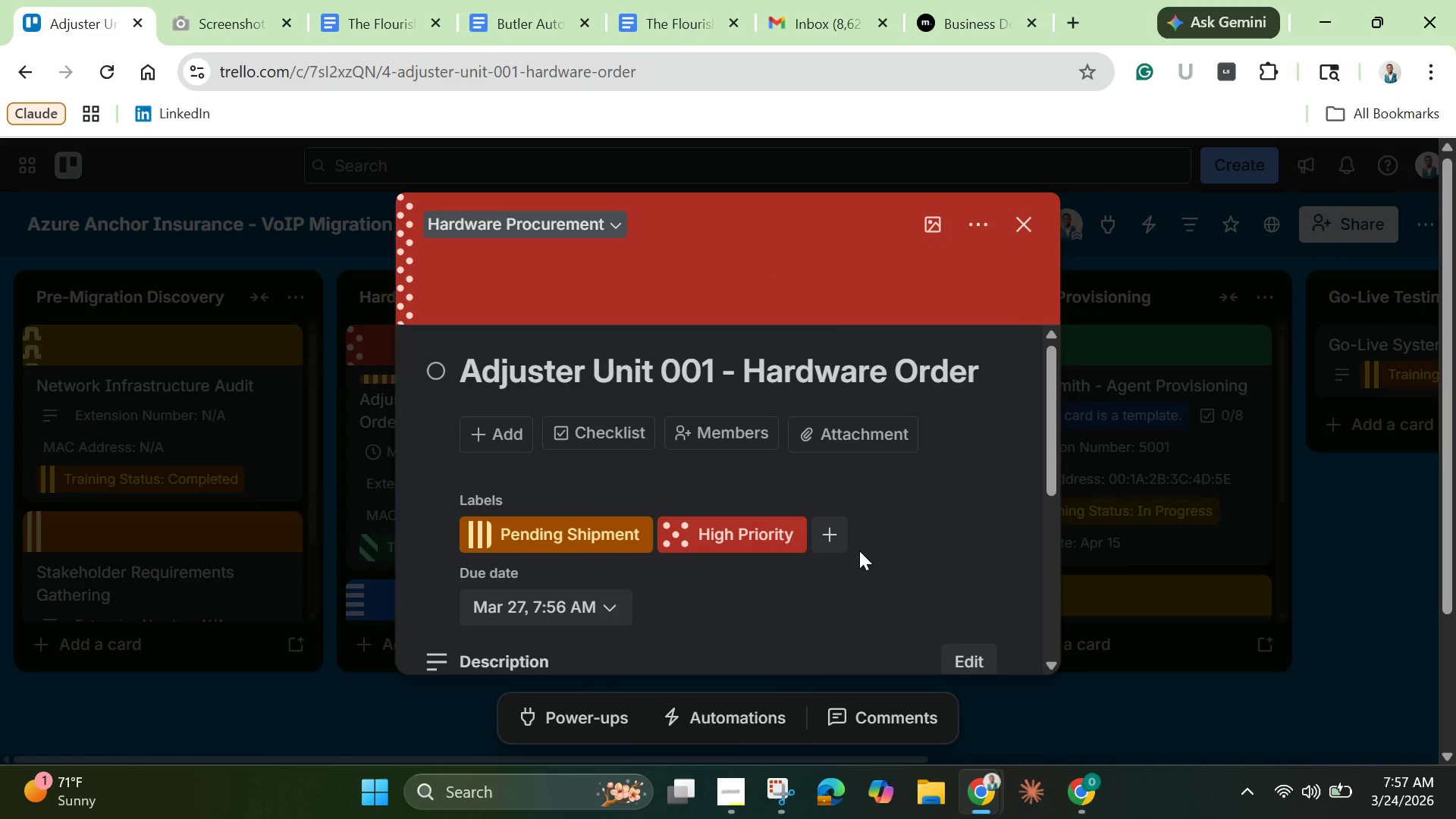 
wait(14.67)
 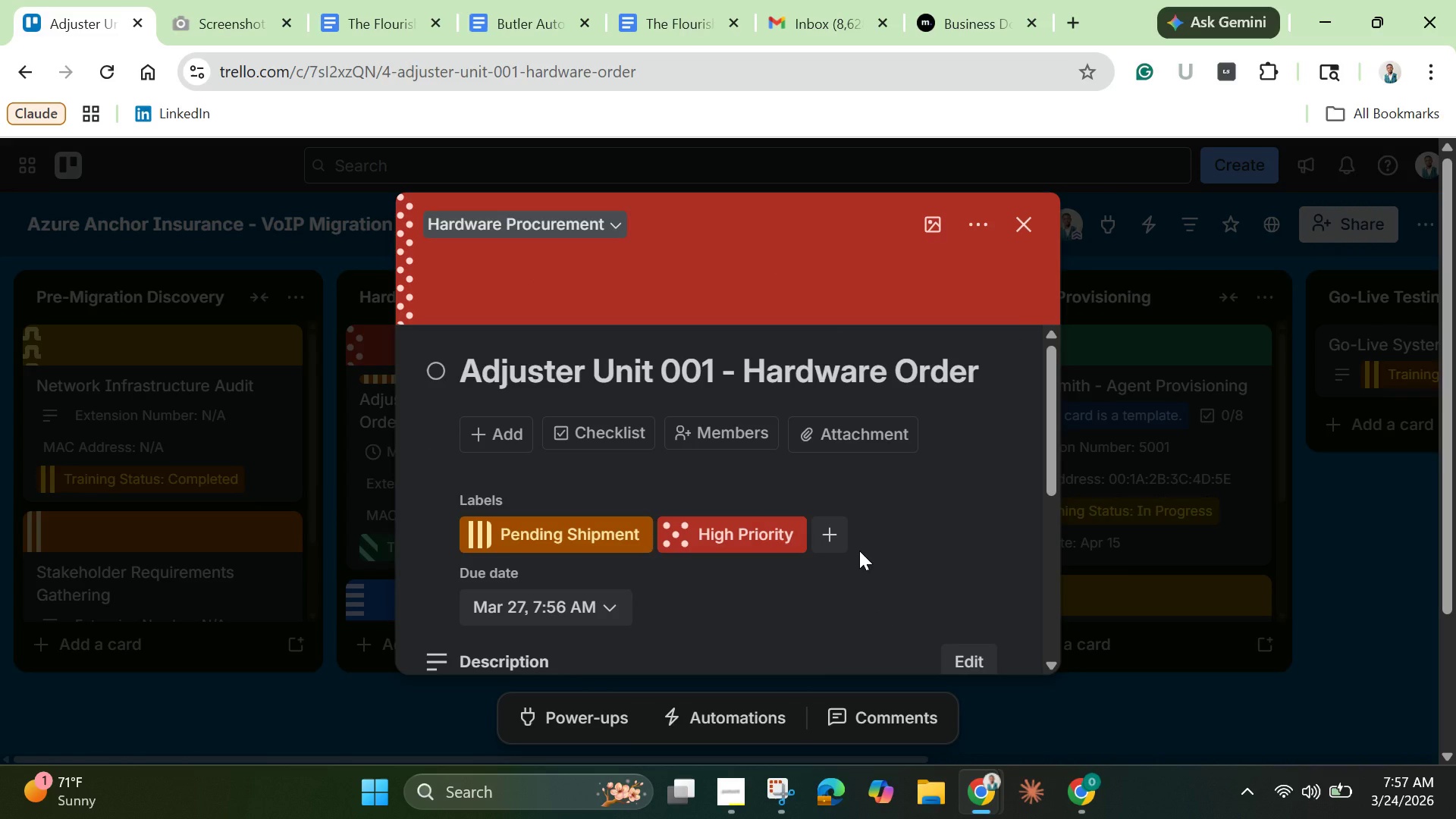 
left_click([872, 730])
 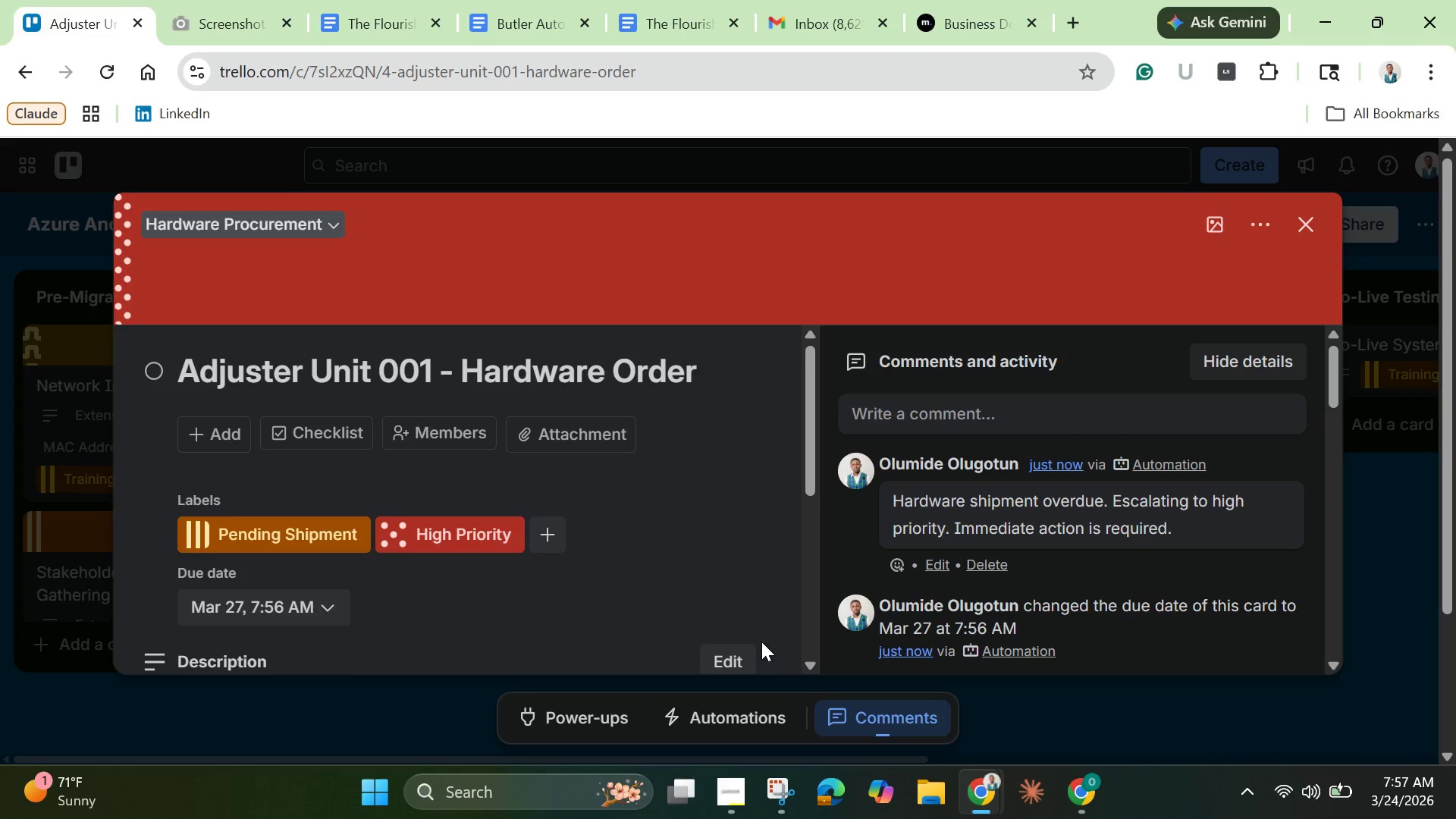 
wait(28.33)
 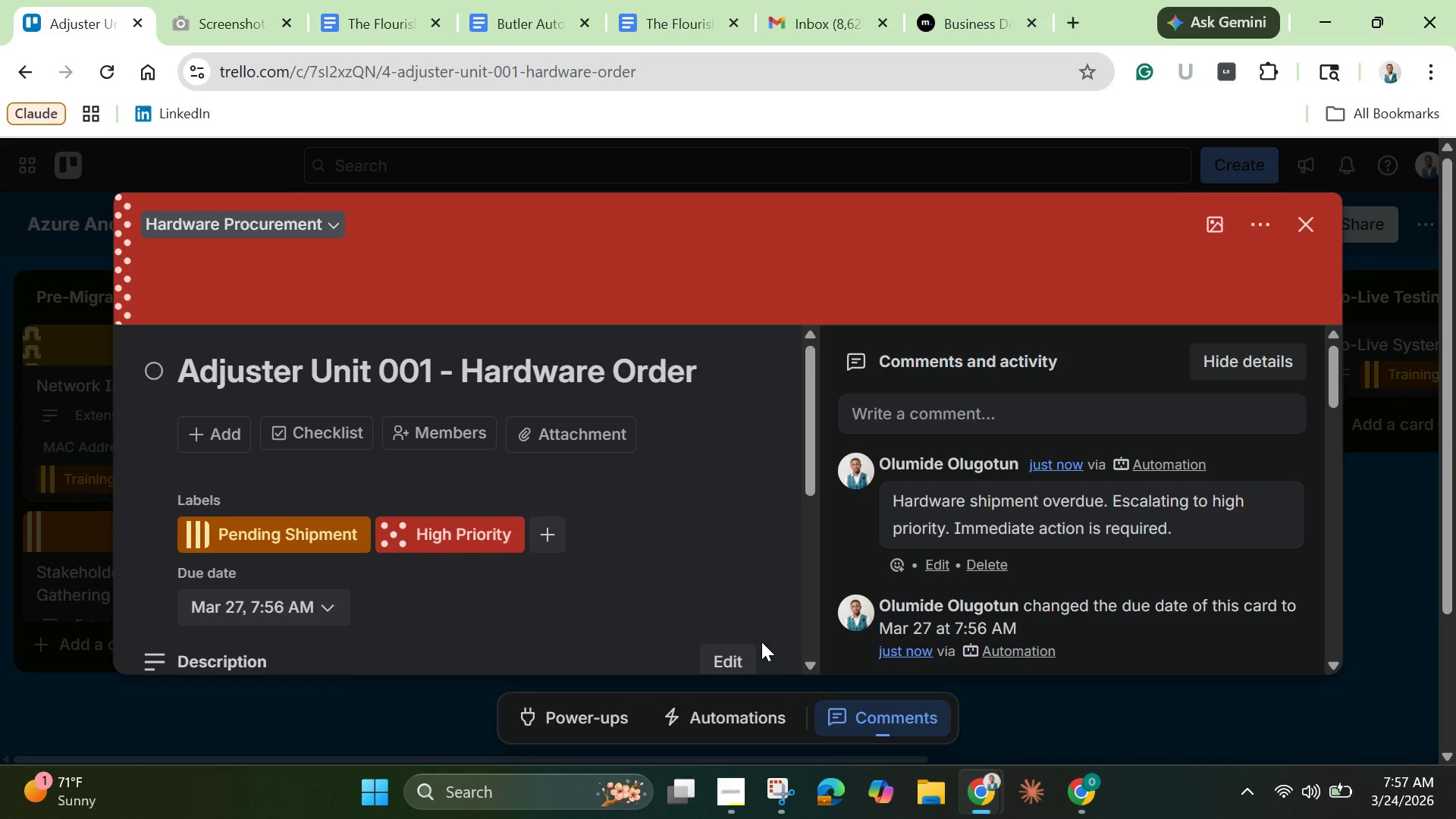 
left_click([777, 786])
 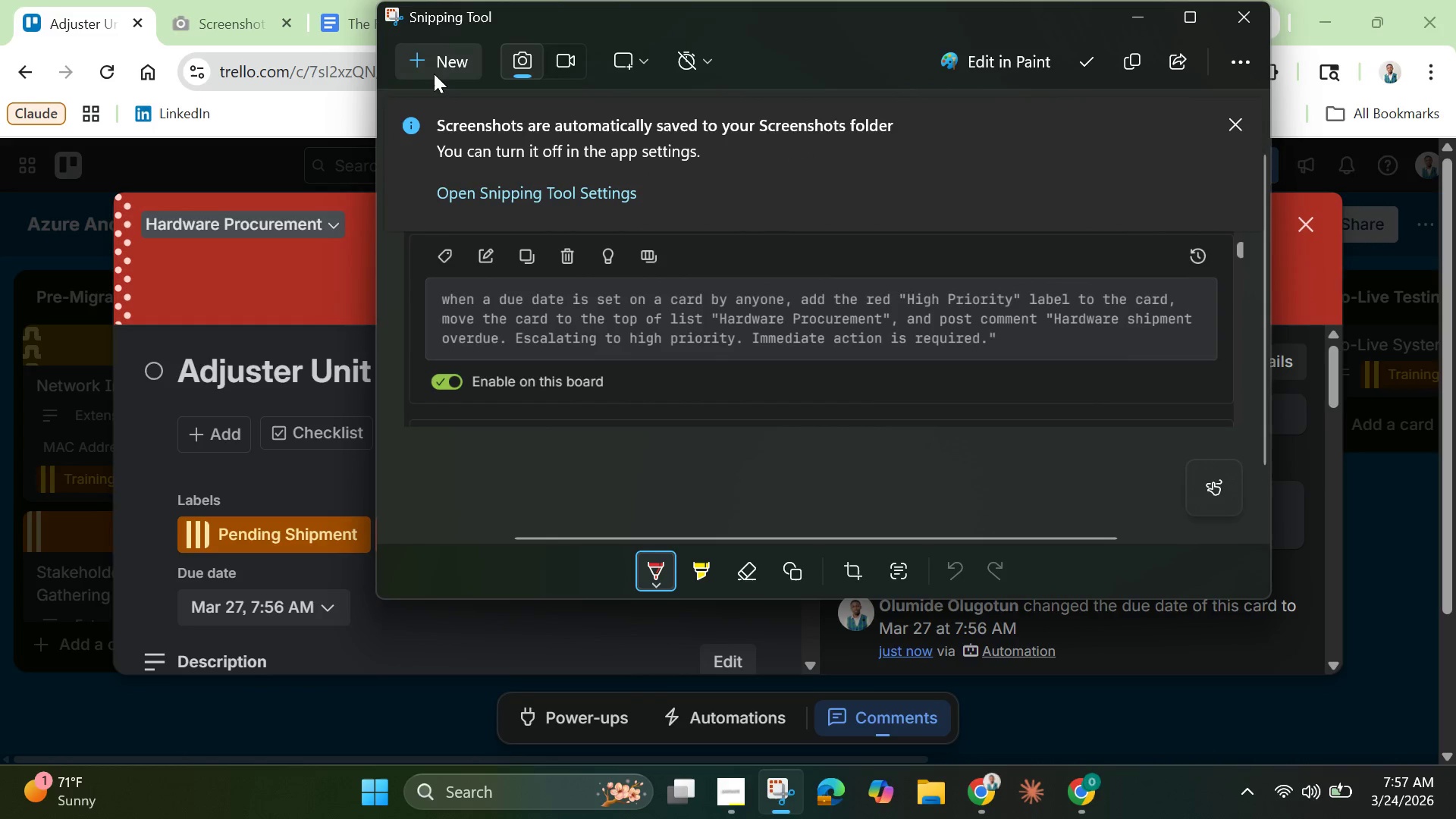 
left_click([433, 67])
 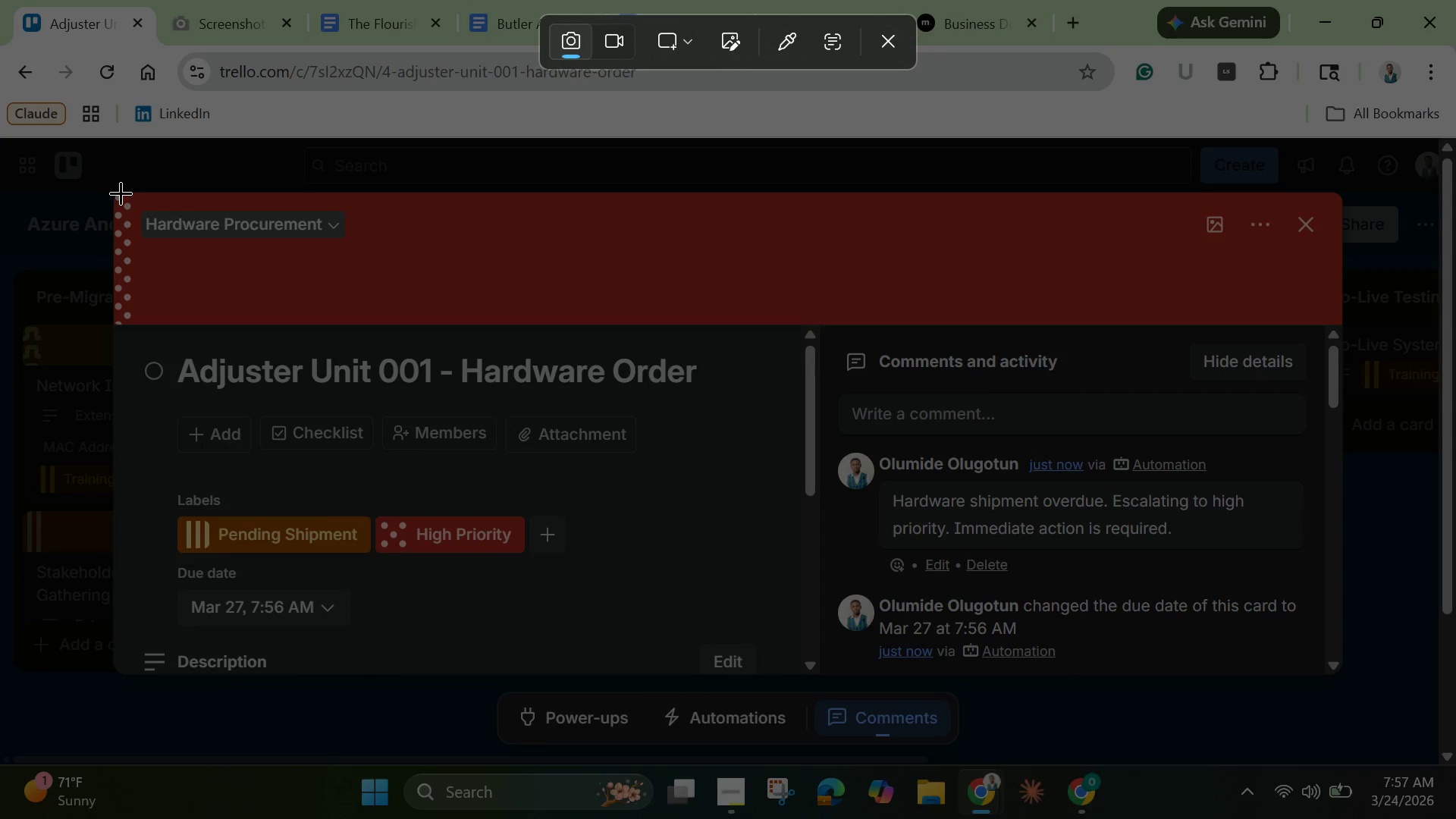 
left_click_drag(start_coordinate=[122, 190], to_coordinate=[1341, 686])
 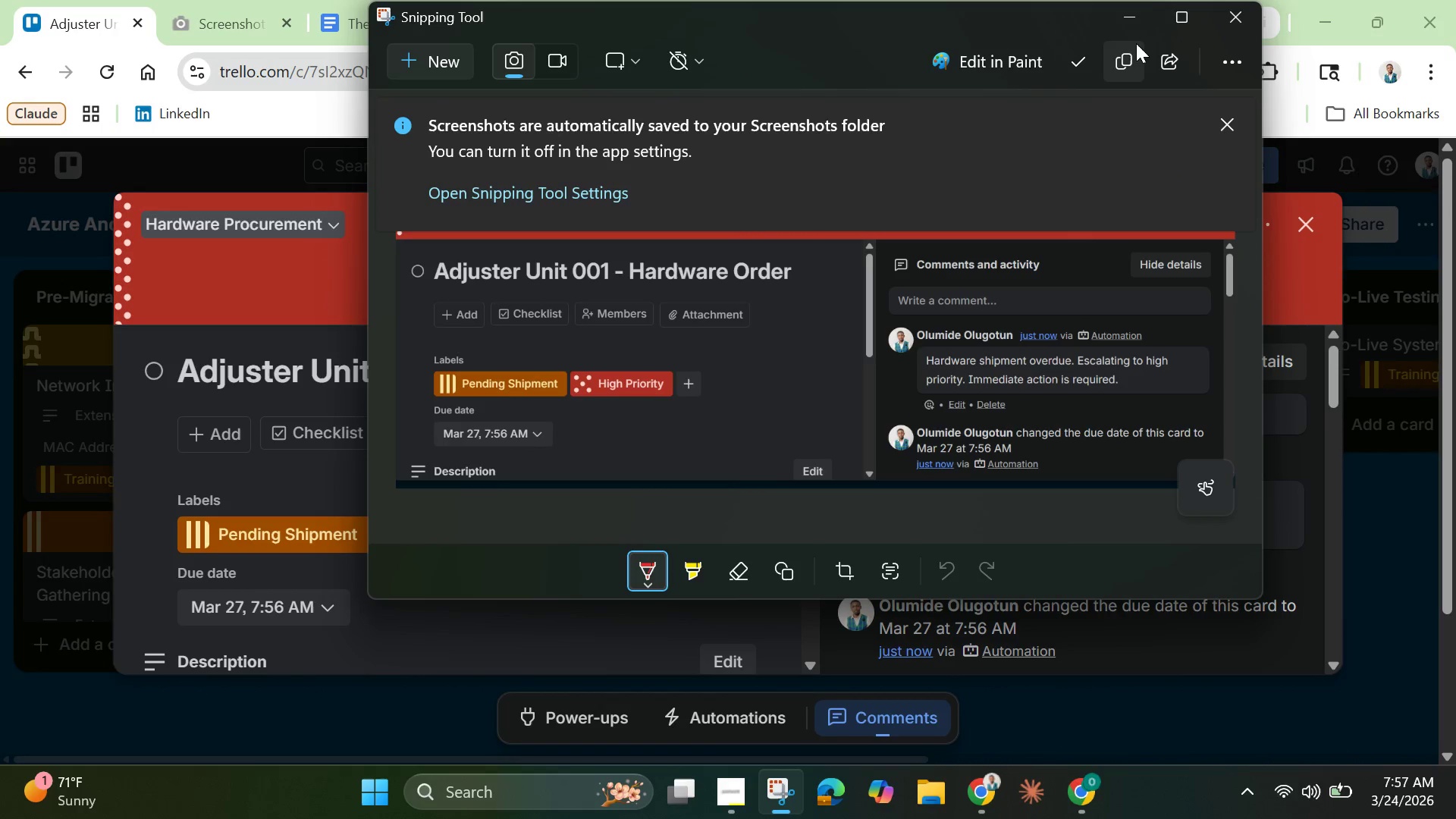 
left_click([1132, 21])
 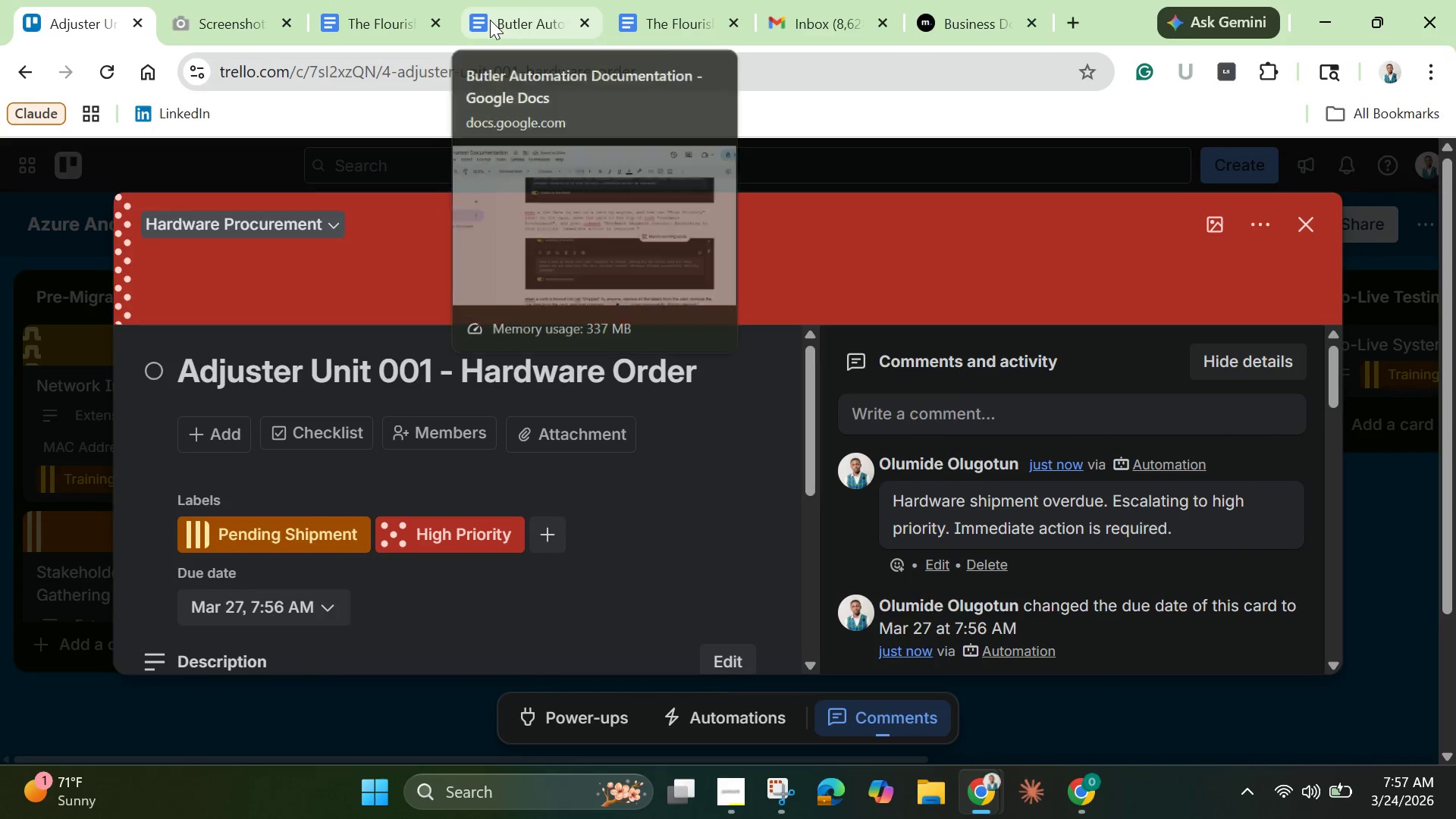 
left_click([491, 20])
 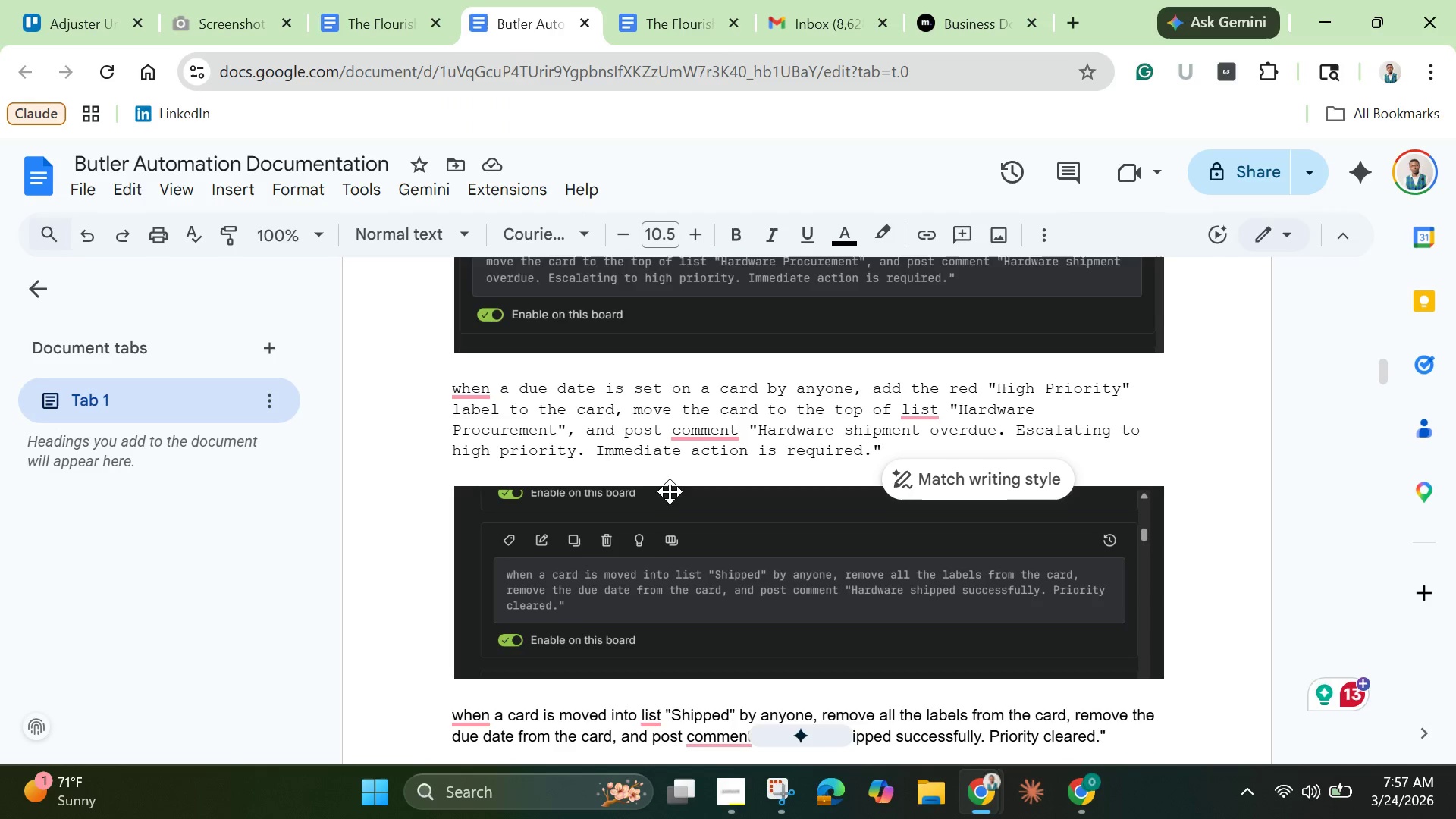 
scroll: coordinate [684, 533], scroll_direction: down, amount: 17.0
 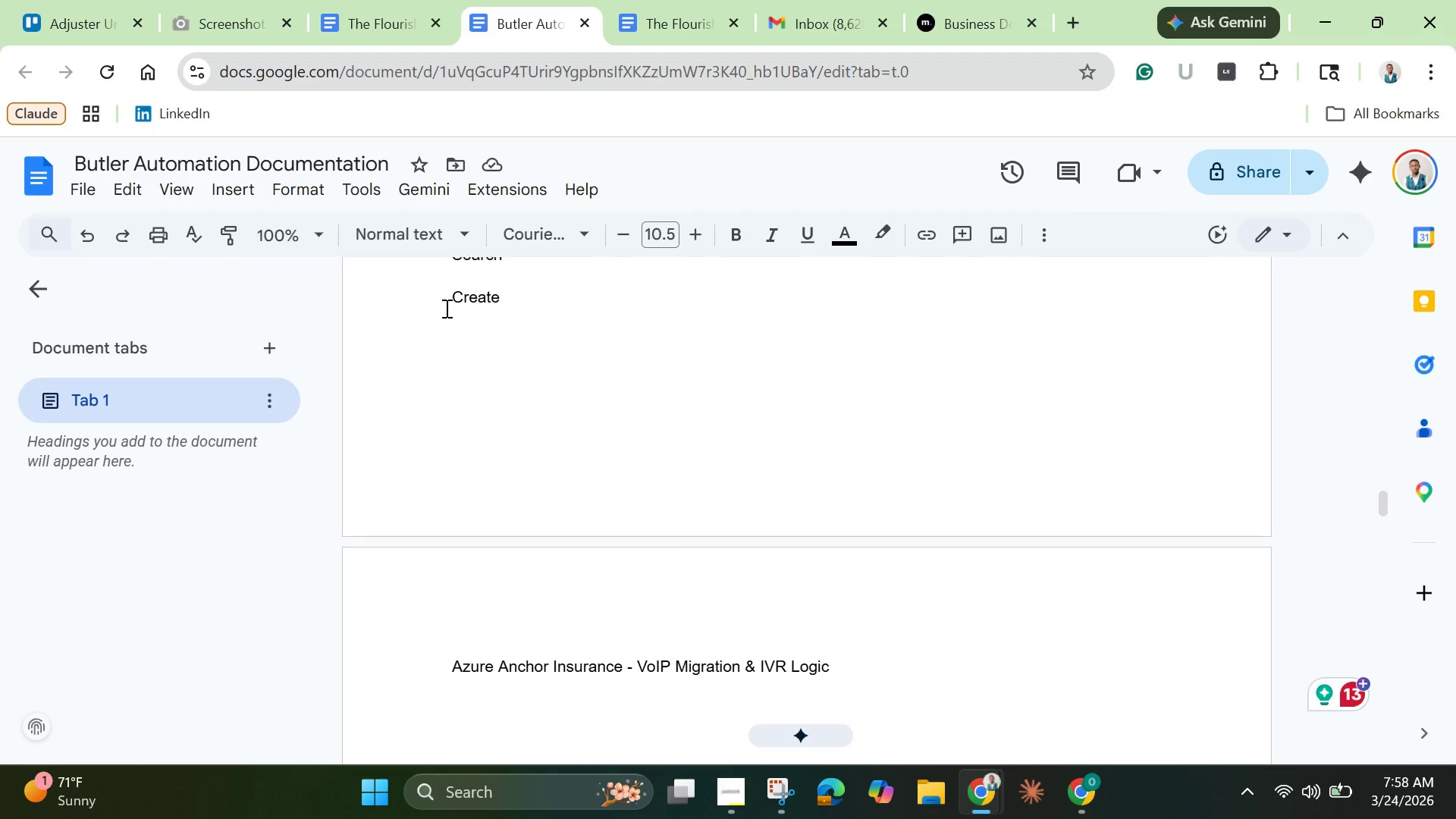 
scroll: coordinate [445, 308], scroll_direction: up, amount: 1.0
 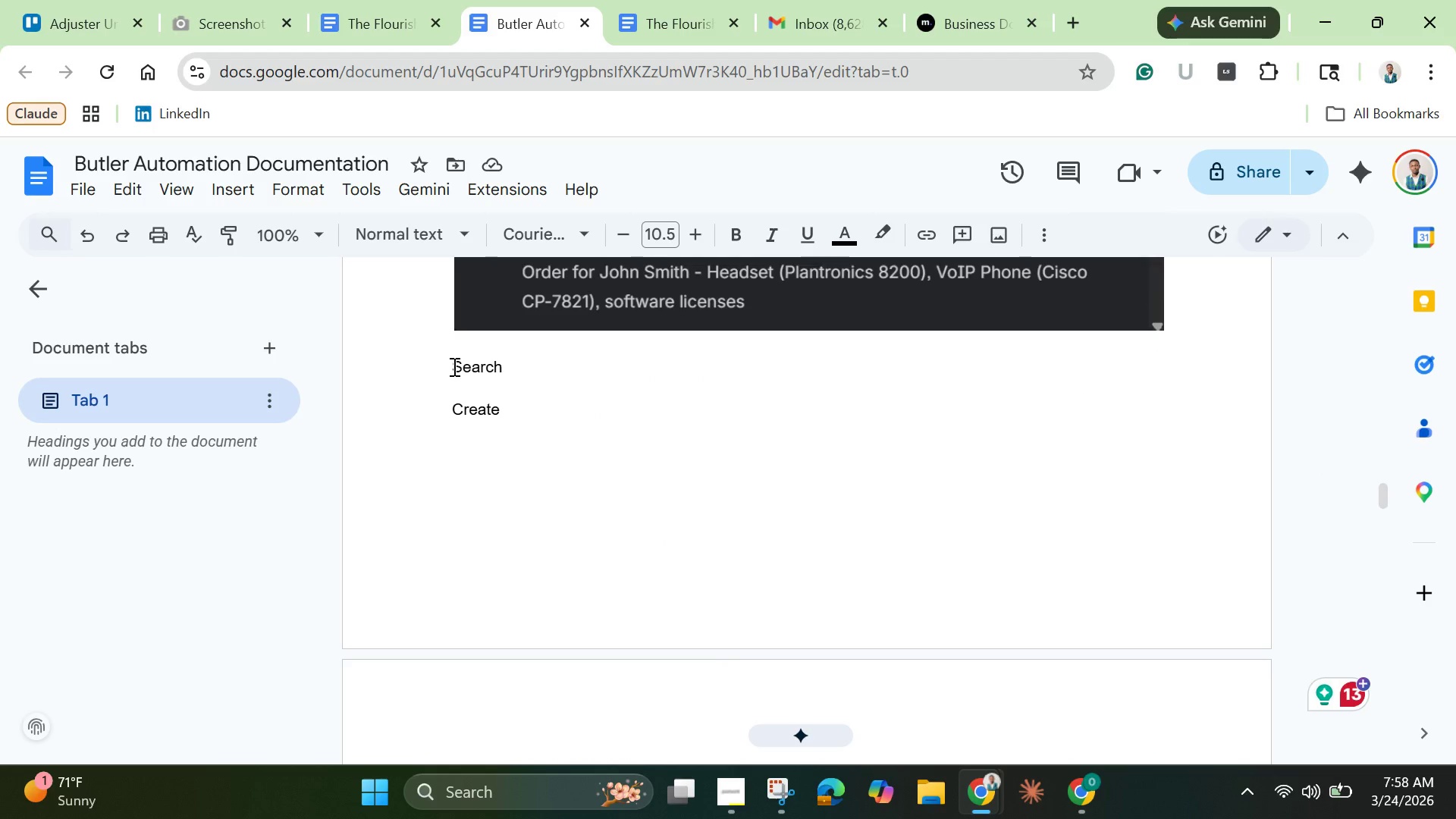 
left_click_drag(start_coordinate=[453, 366], to_coordinate=[922, 817])
 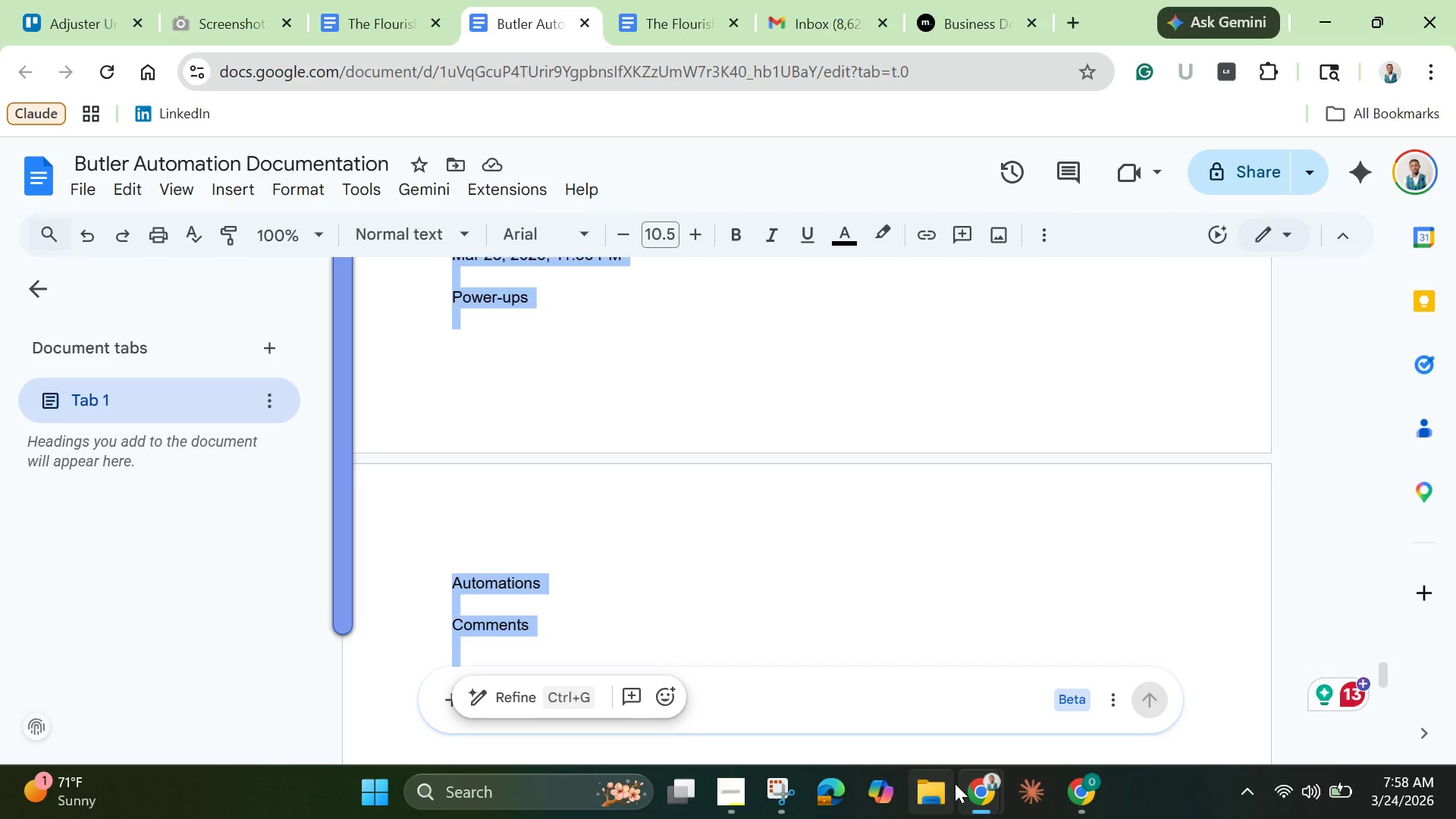 
key(Backspace)
 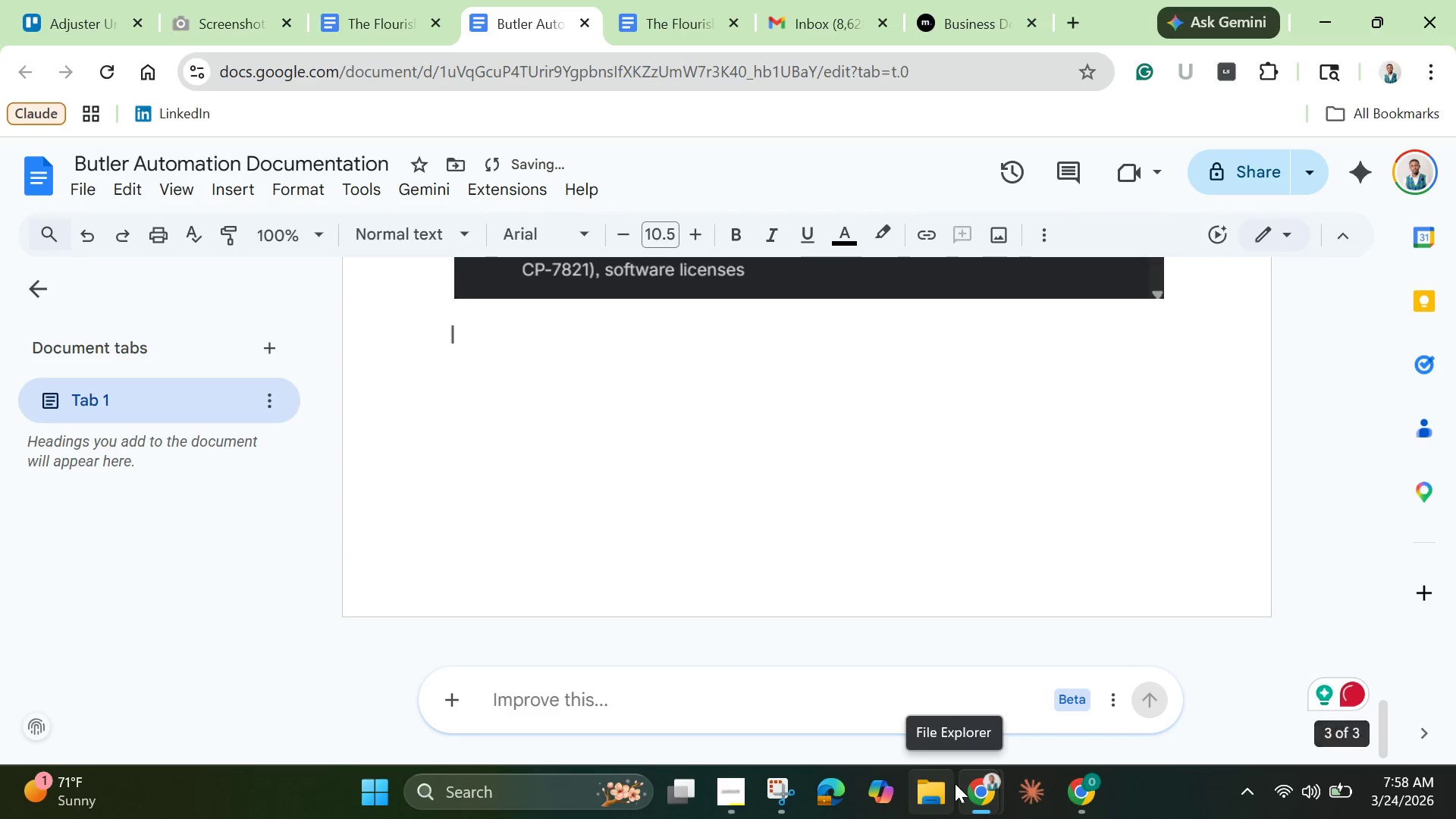 
key(Control+V)
 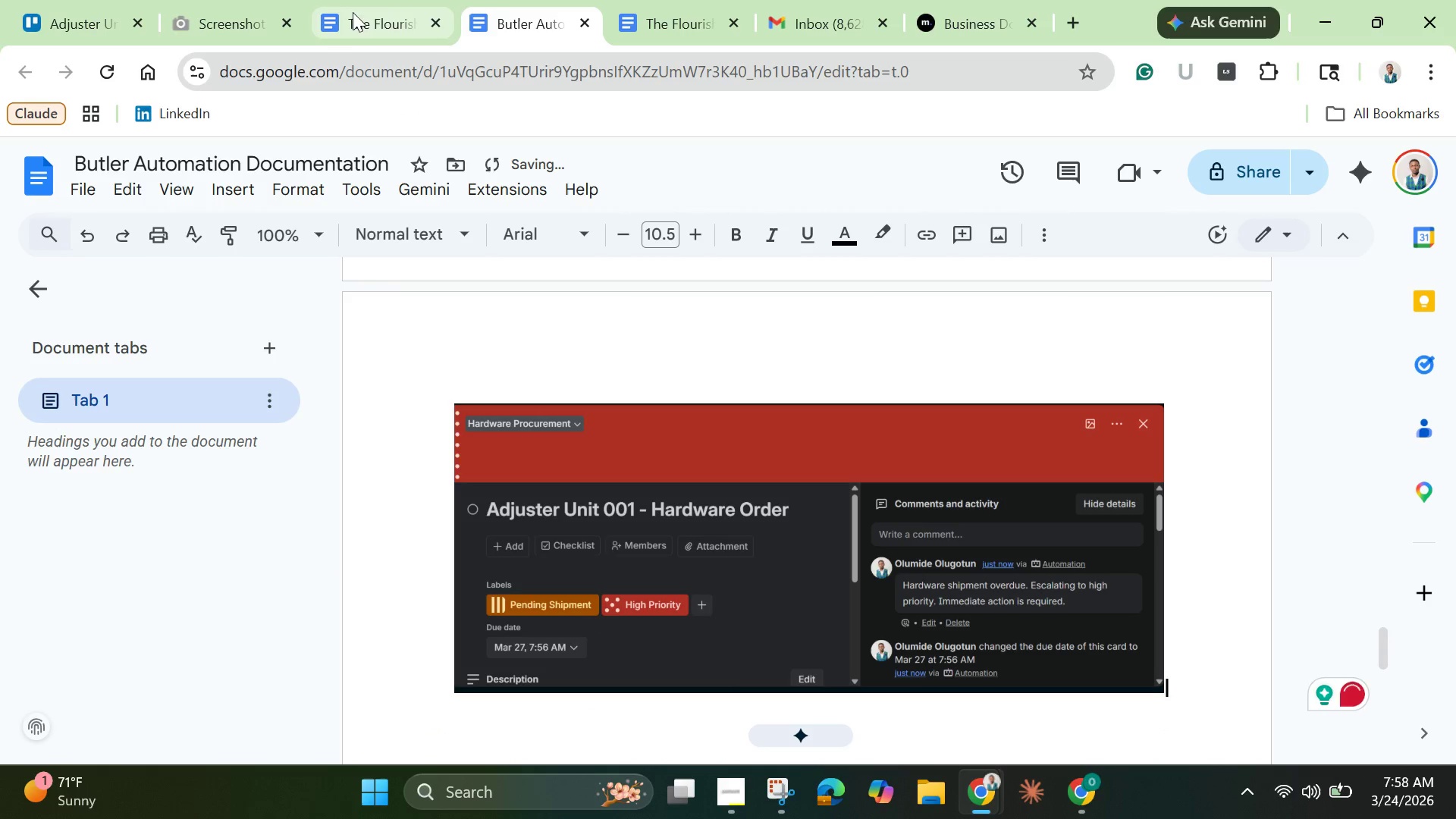 
left_click([383, 17])
 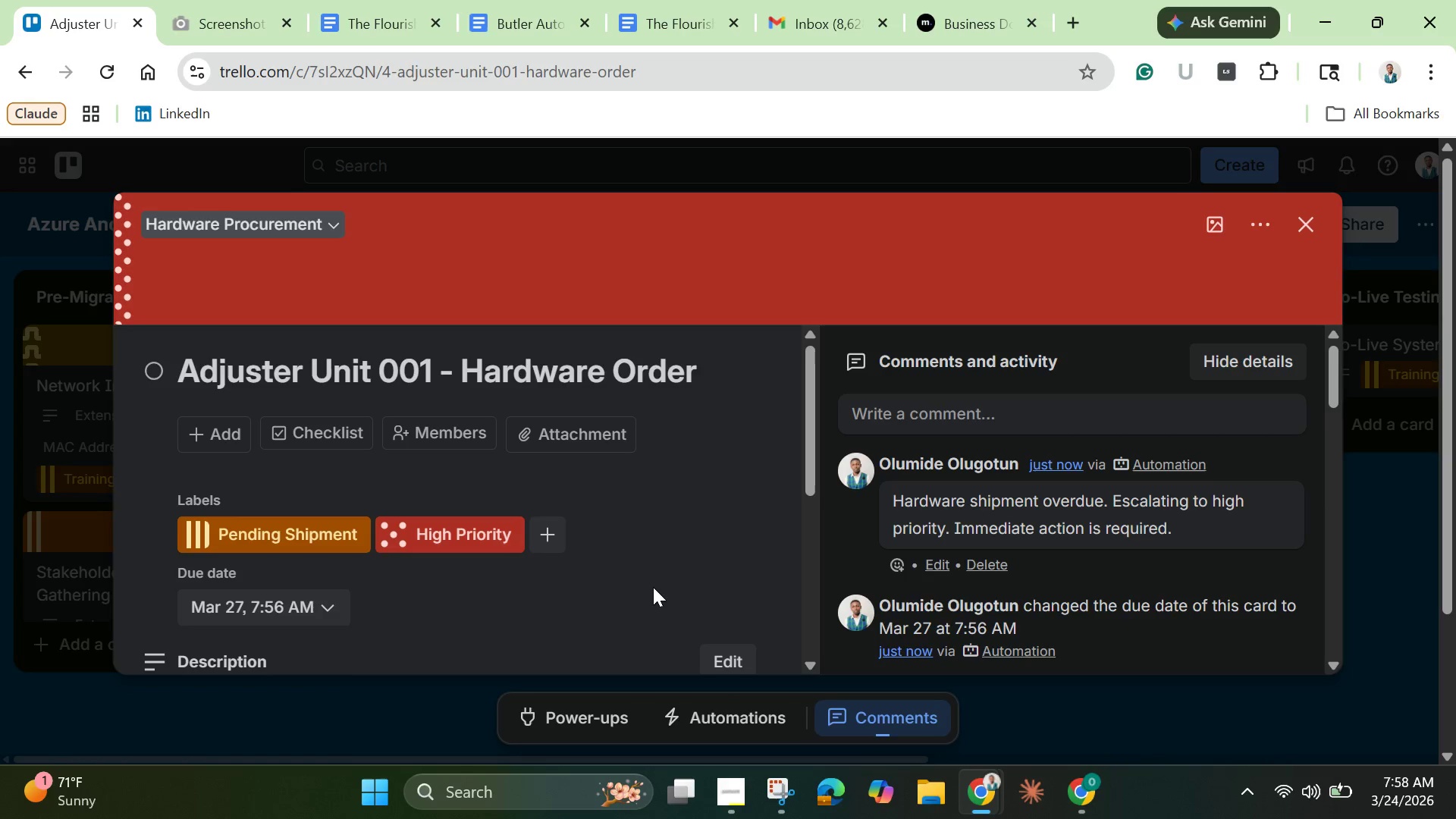 
wait(5.38)
 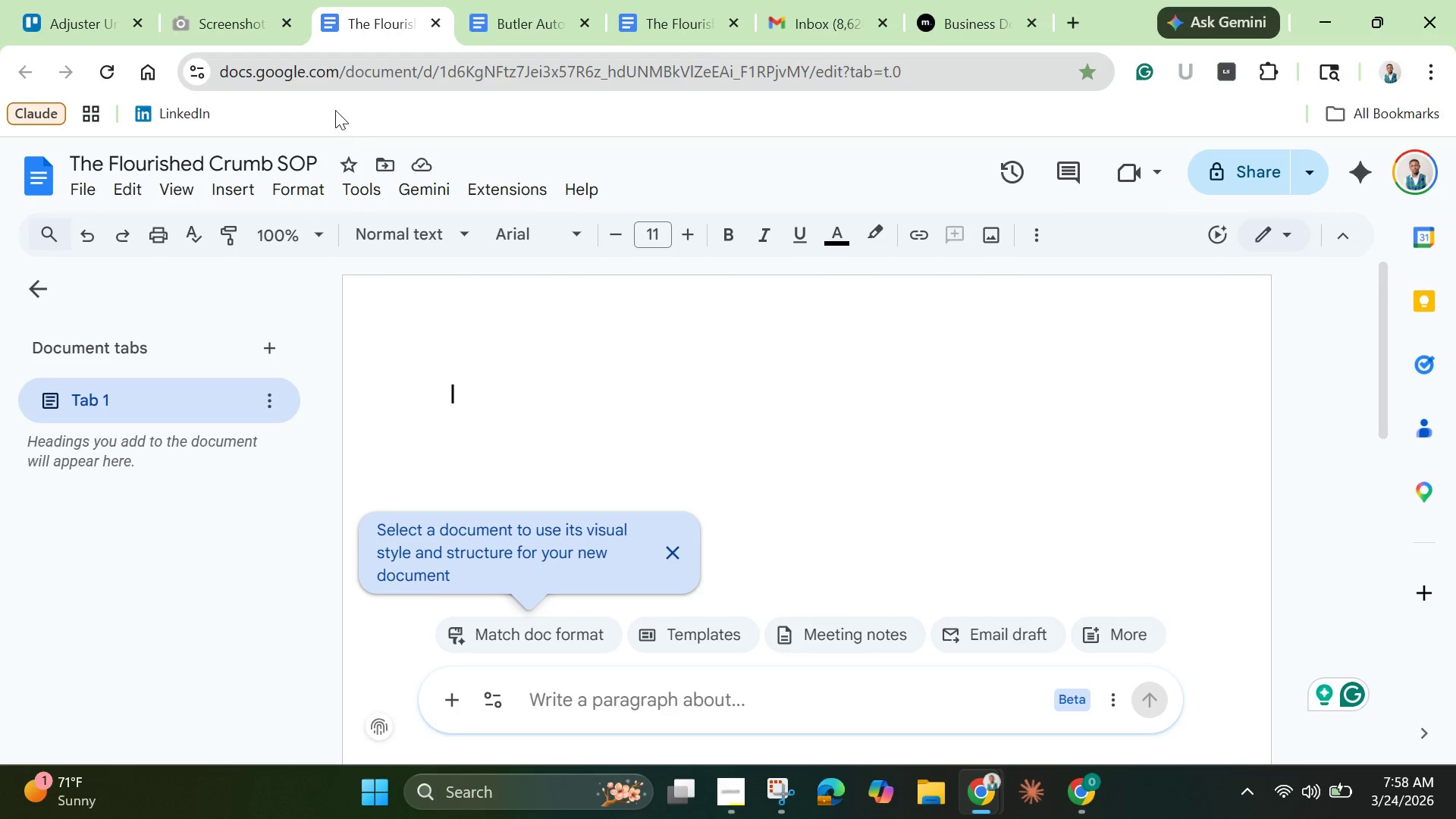 
left_click_drag(start_coordinate=[804, 482], to_coordinate=[814, 606])
 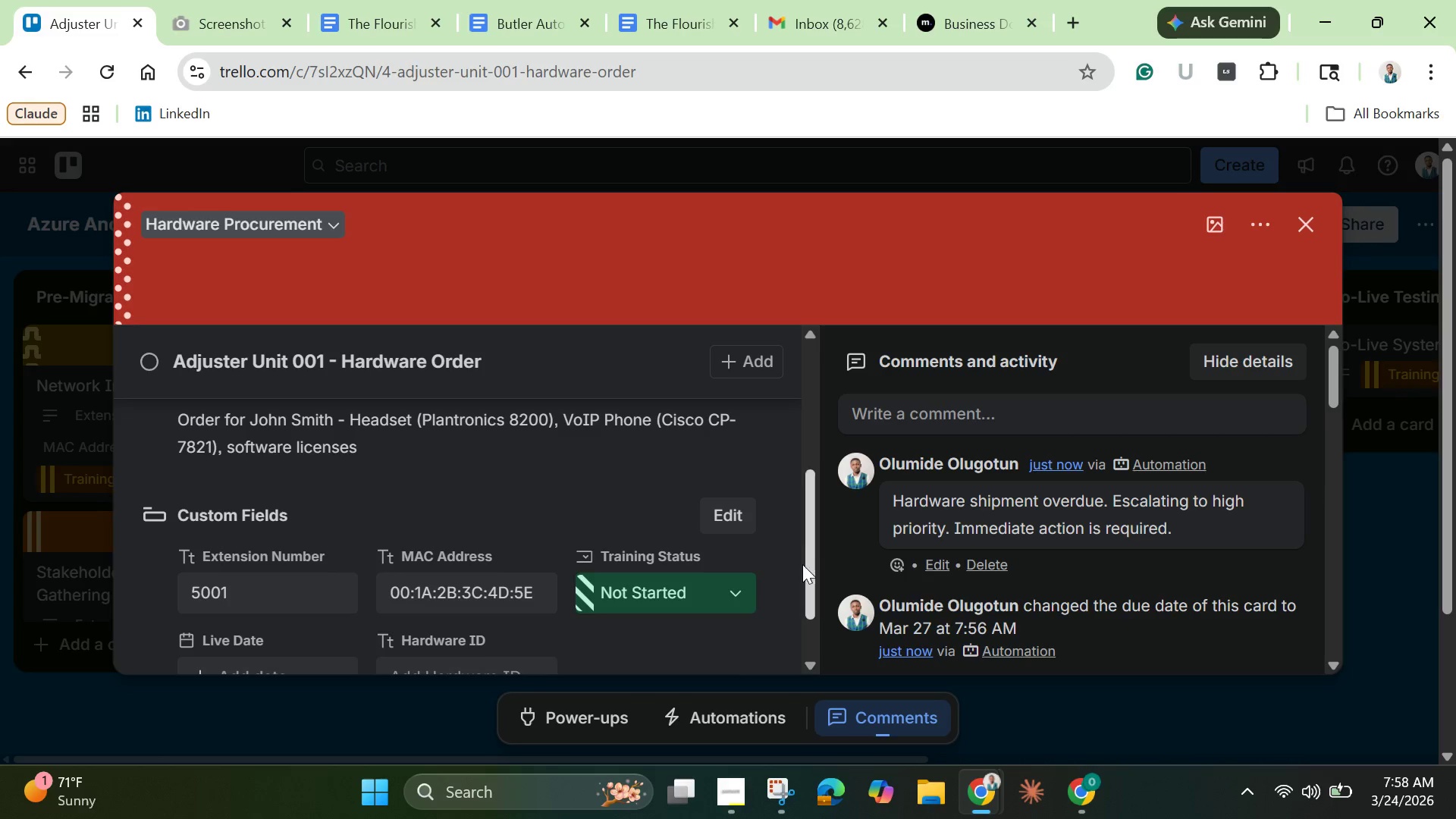 
left_click_drag(start_coordinate=[809, 568], to_coordinate=[805, 606])
 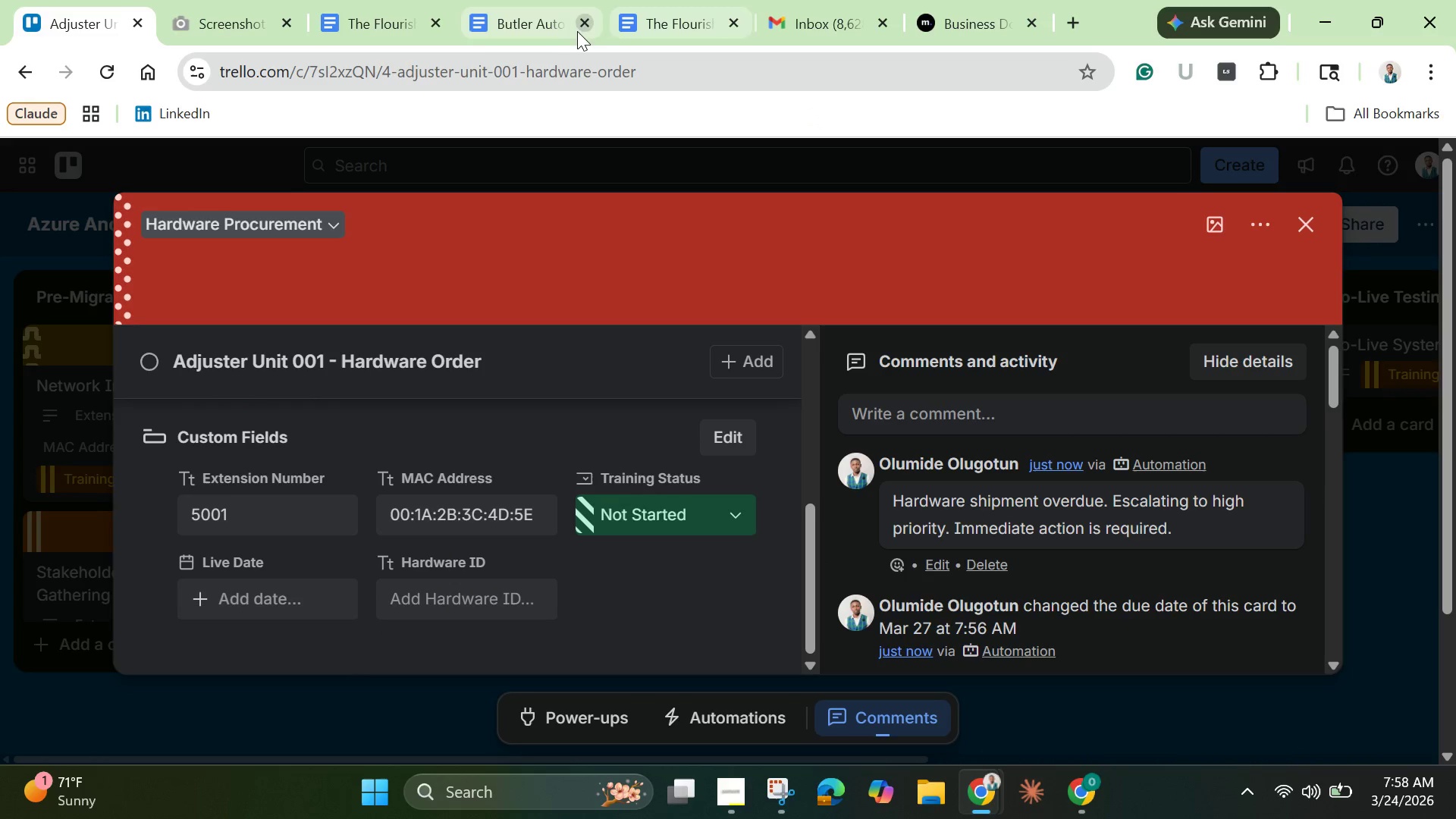 
left_click([544, 24])
 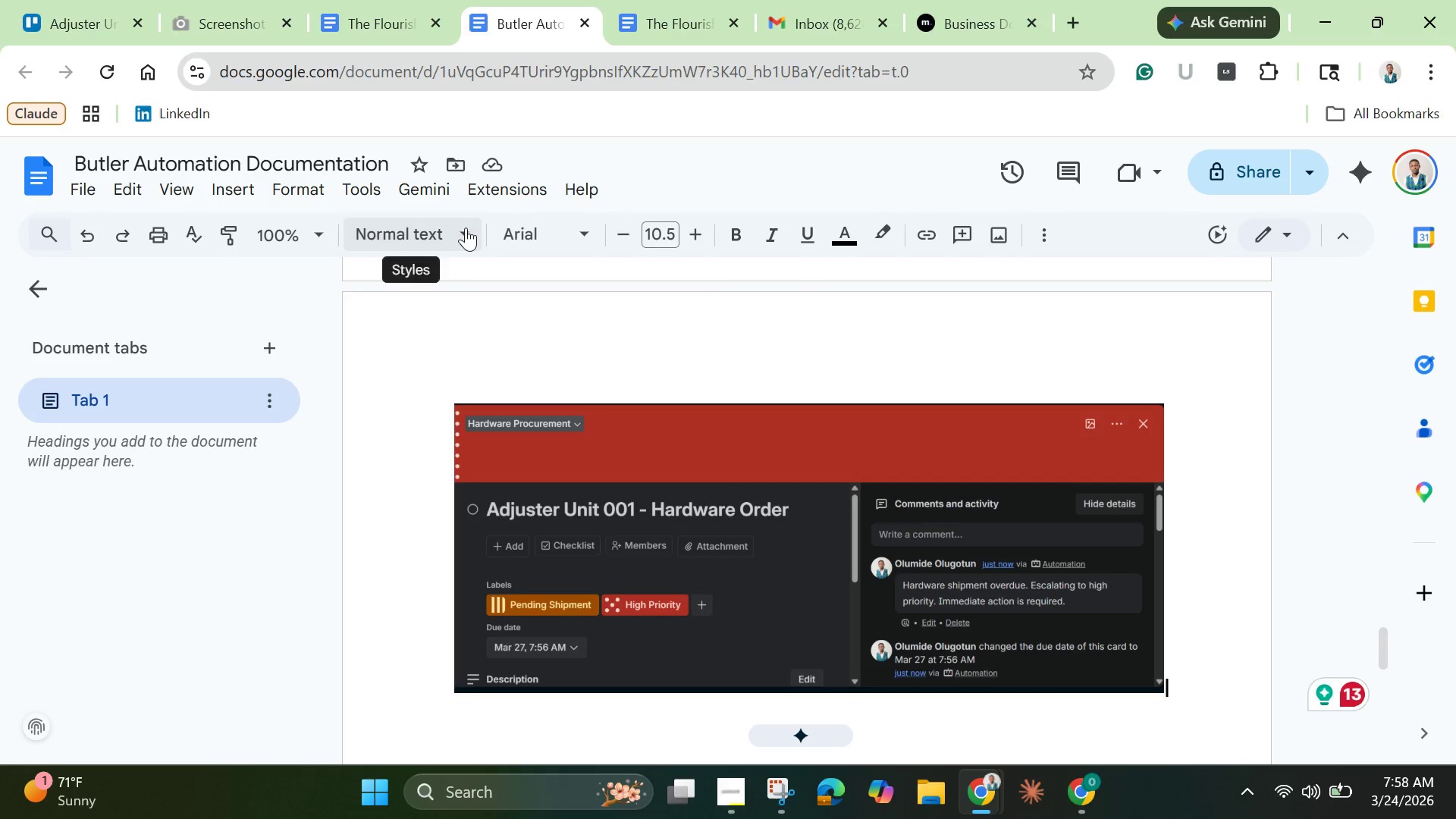 
mouse_move([361, 32])
 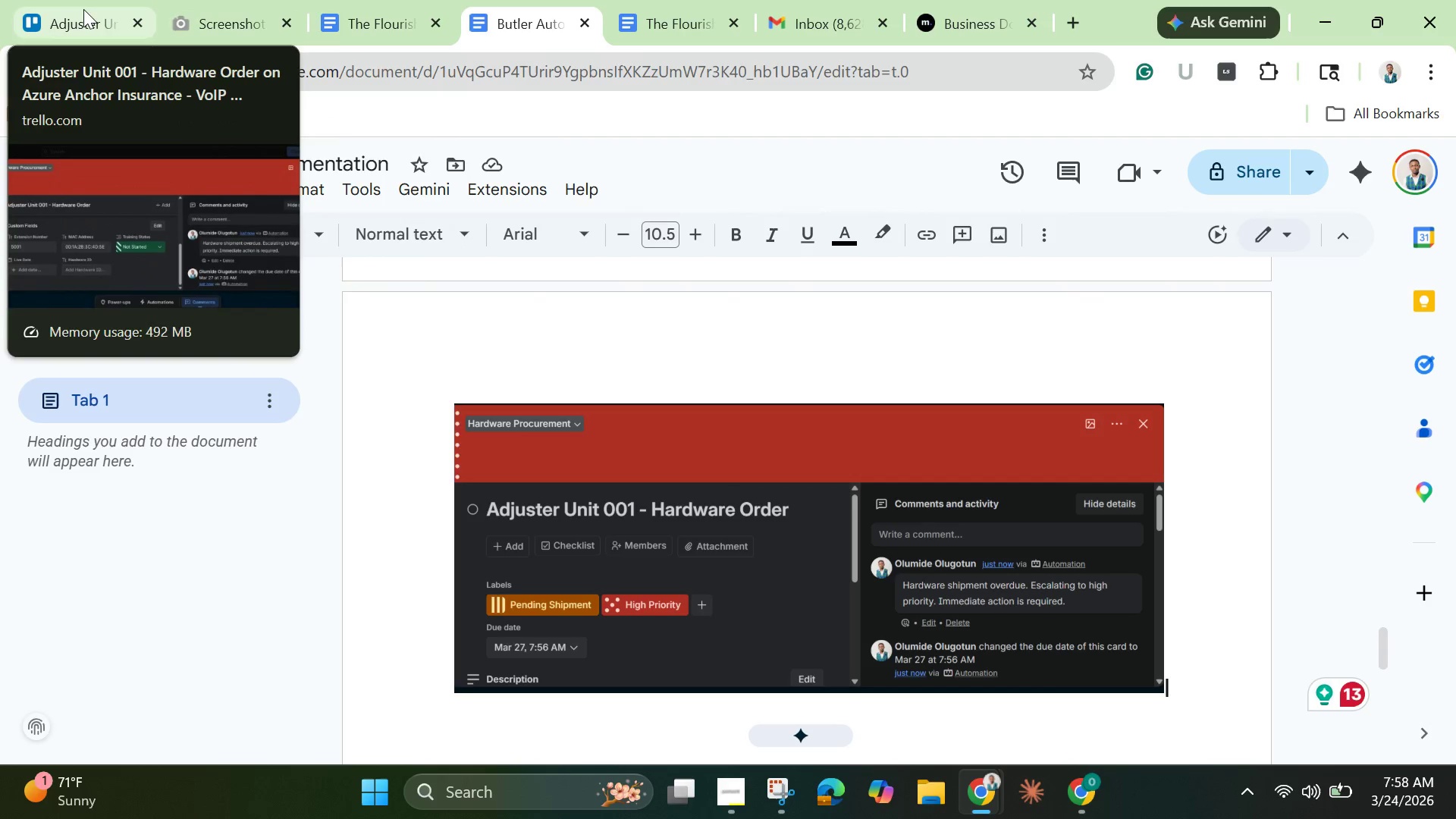 
left_click([83, 9])
 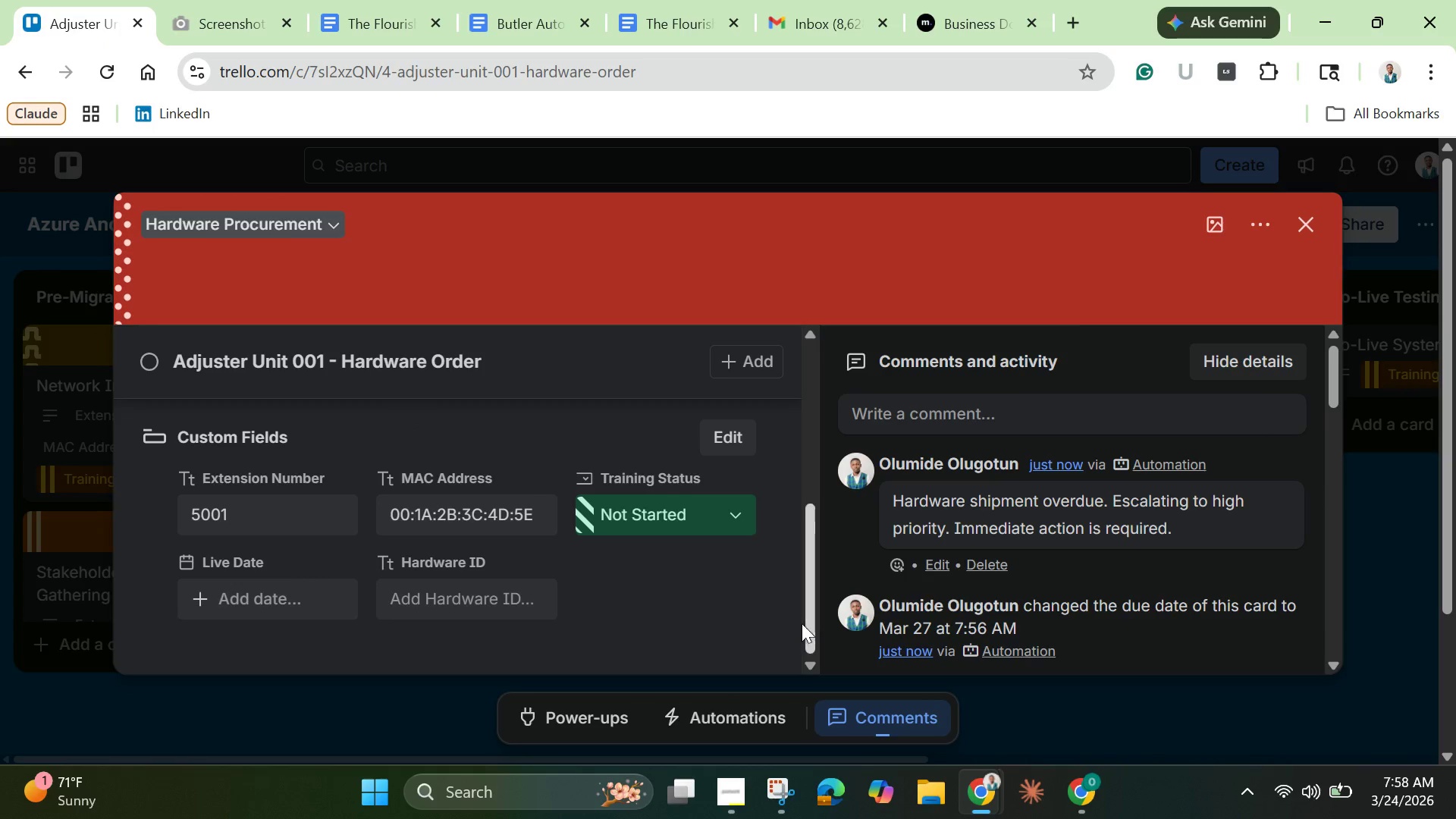 
left_click_drag(start_coordinate=[811, 623], to_coordinate=[811, 653])
 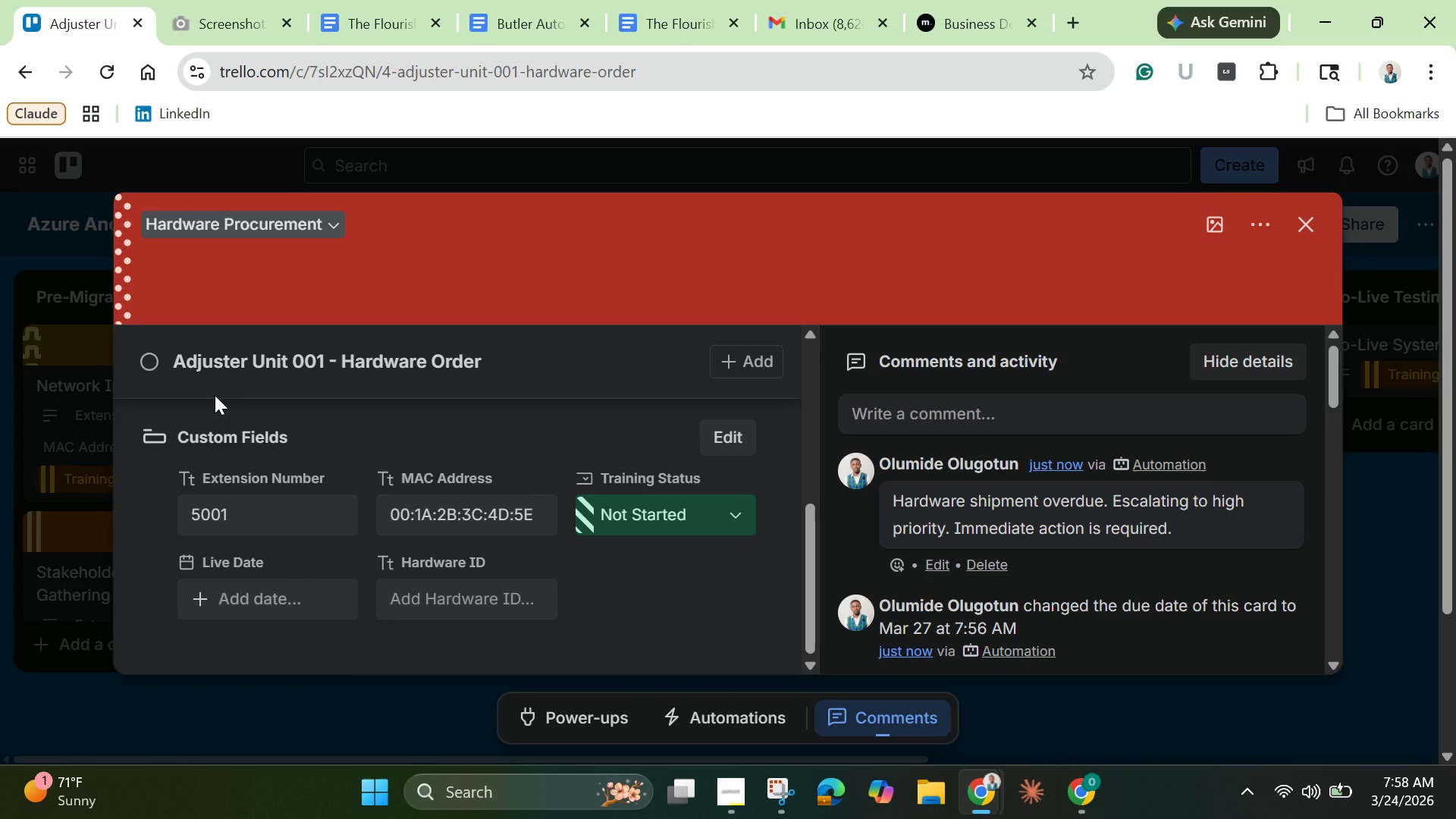 
wait(9.7)
 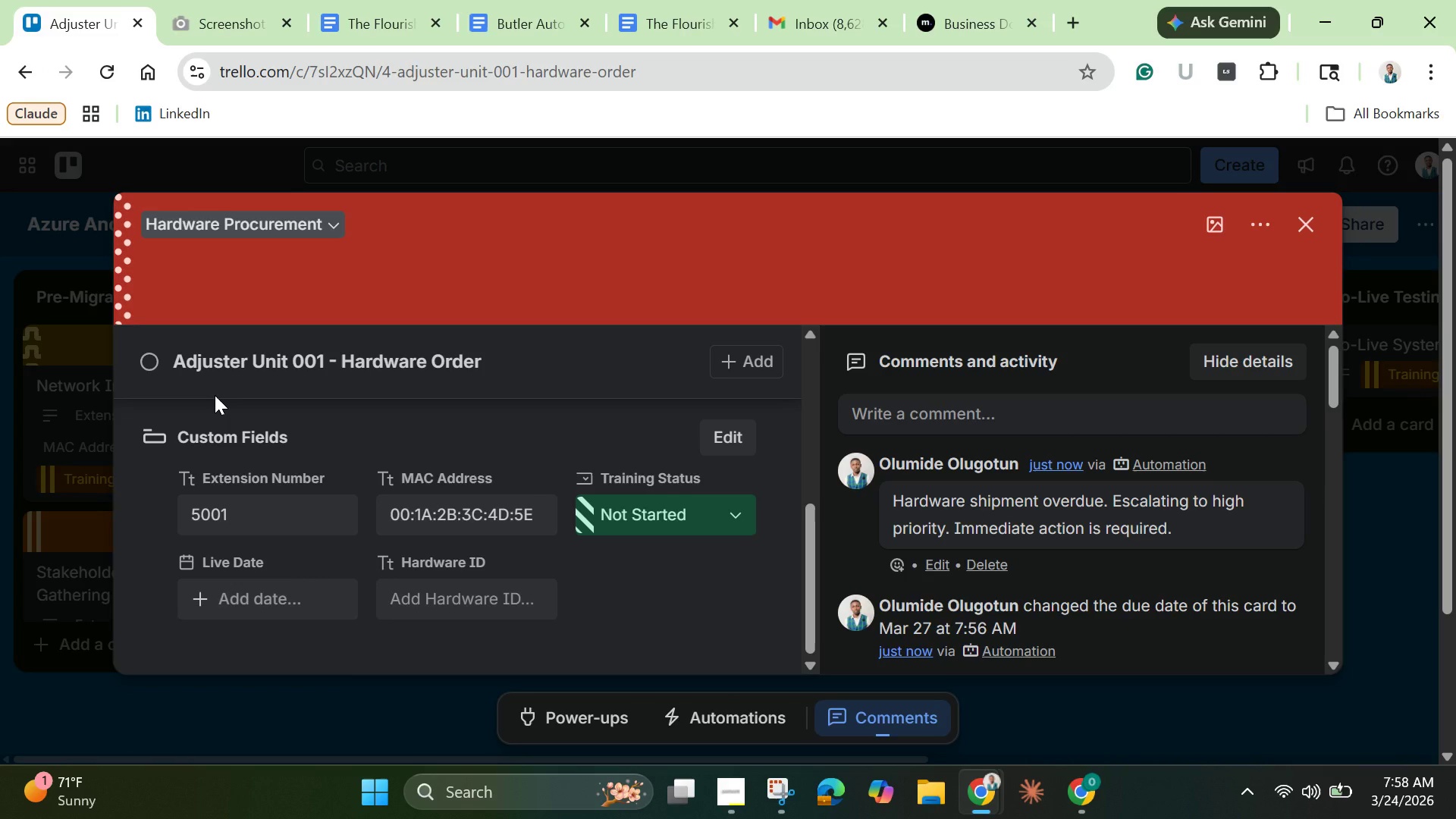 
left_click([1310, 218])
 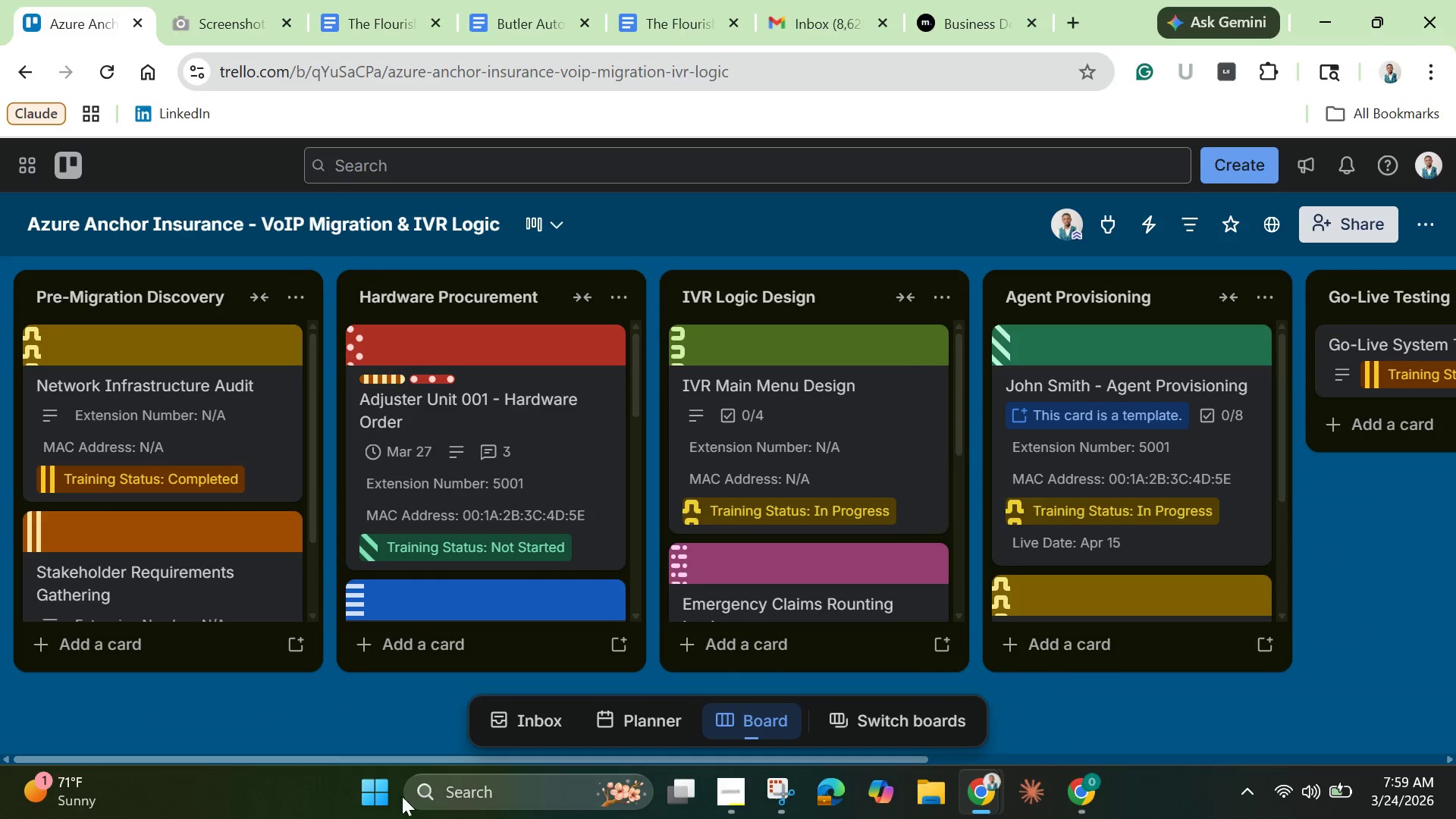 
mouse_move([725, 805])
 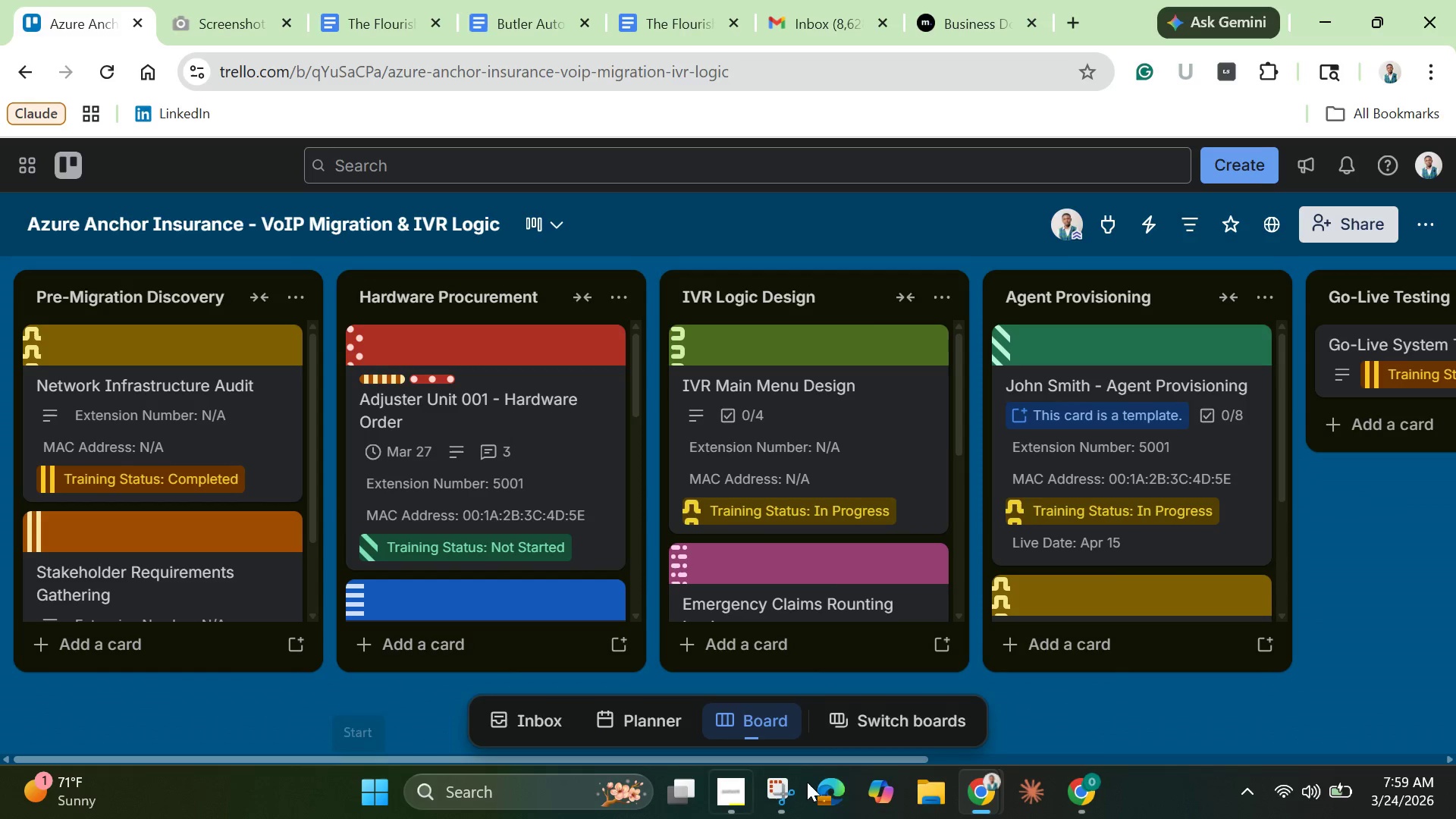 
left_click([771, 786])
 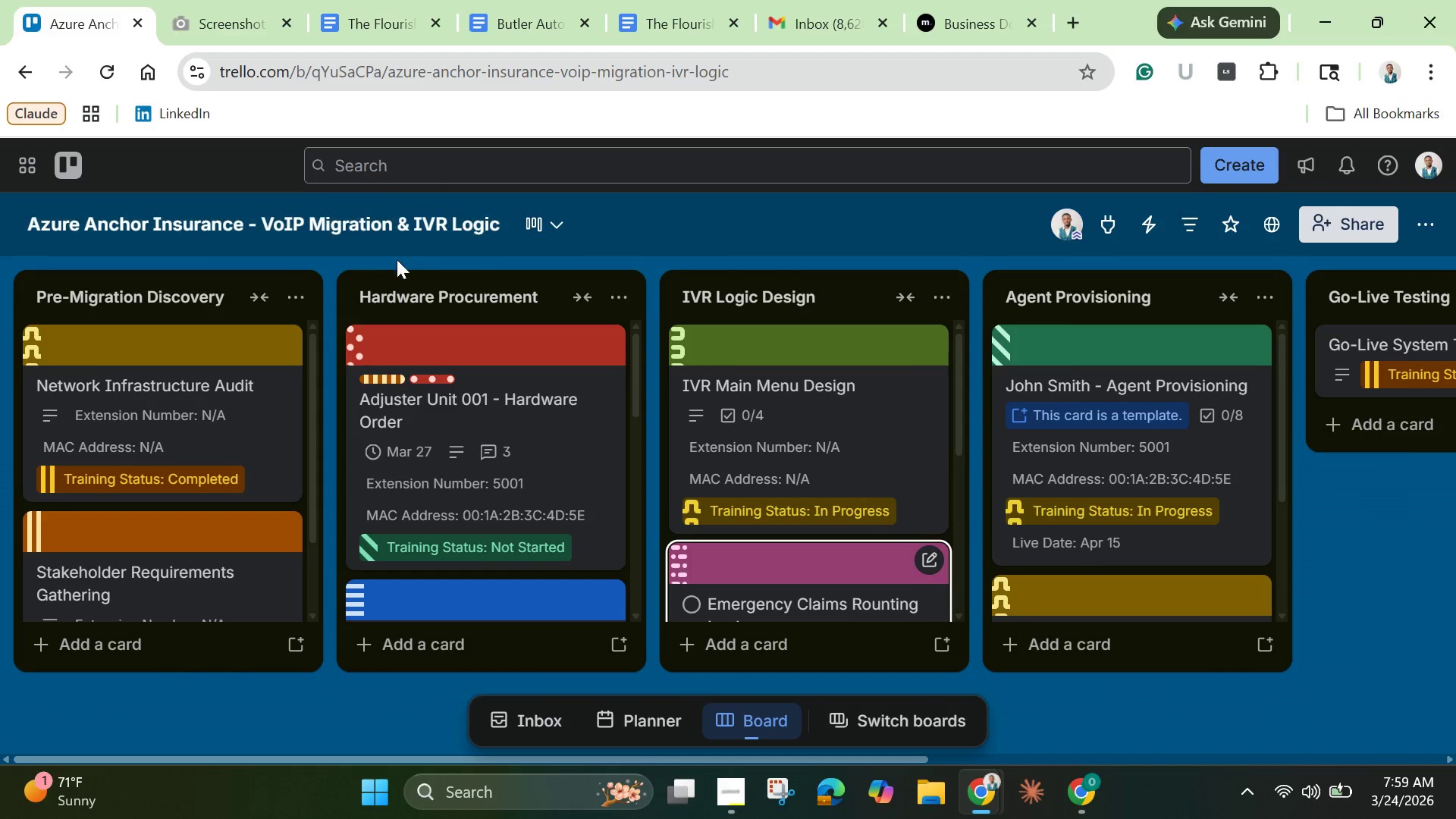 
left_click_drag(start_coordinate=[336, 263], to_coordinate=[648, 686])
 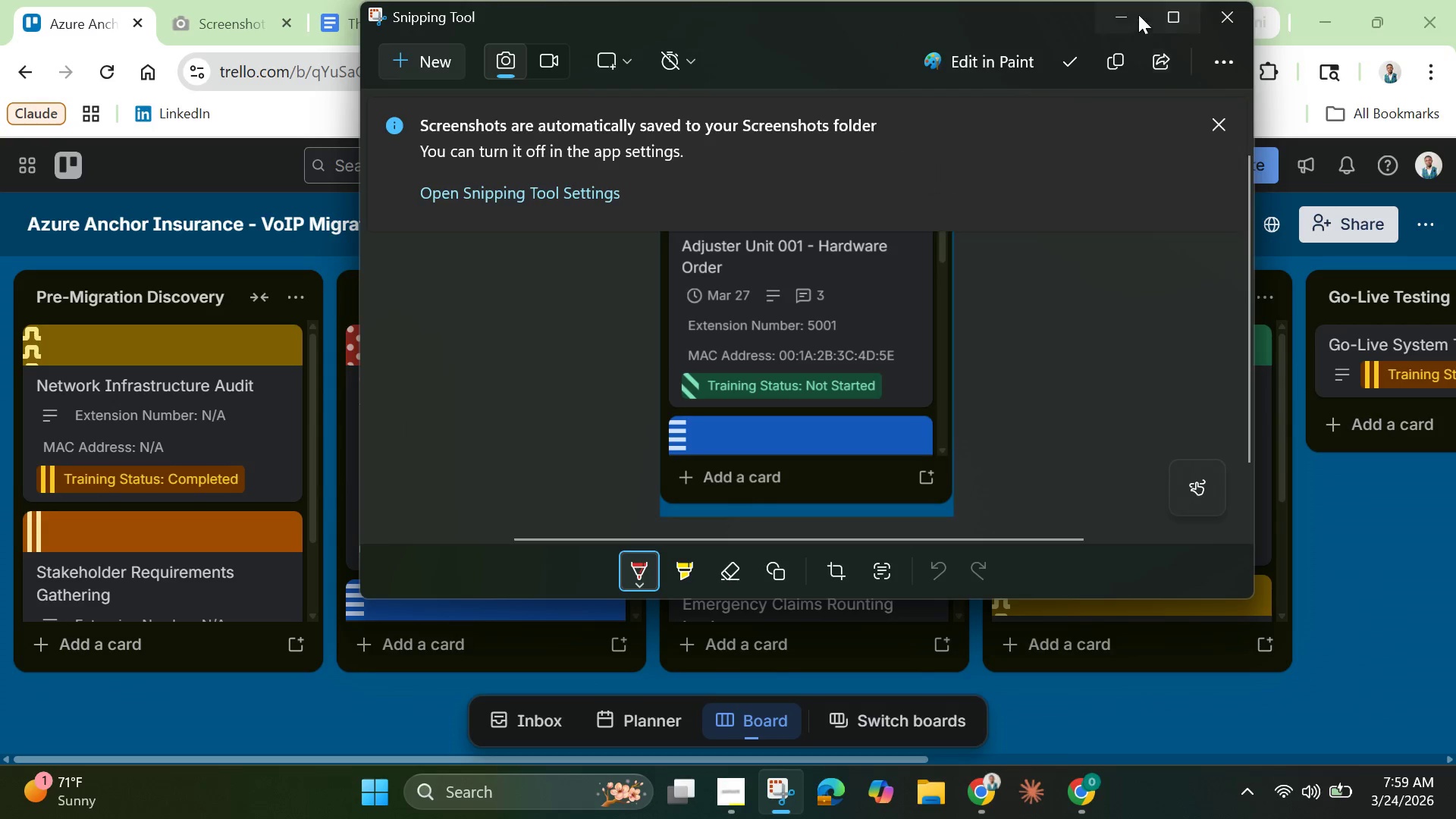 
left_click([1132, 10])
 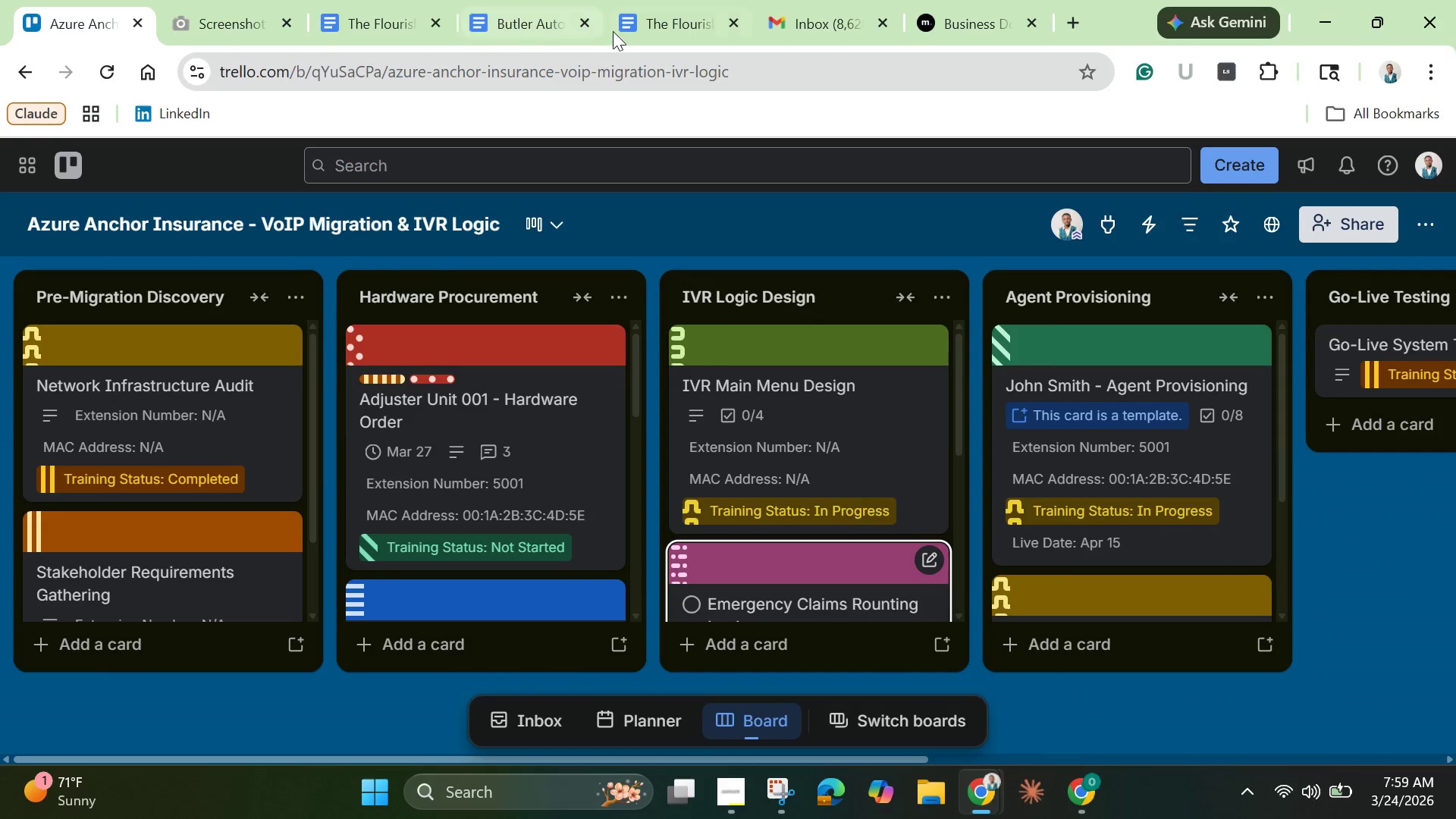 
left_click([522, 22])
 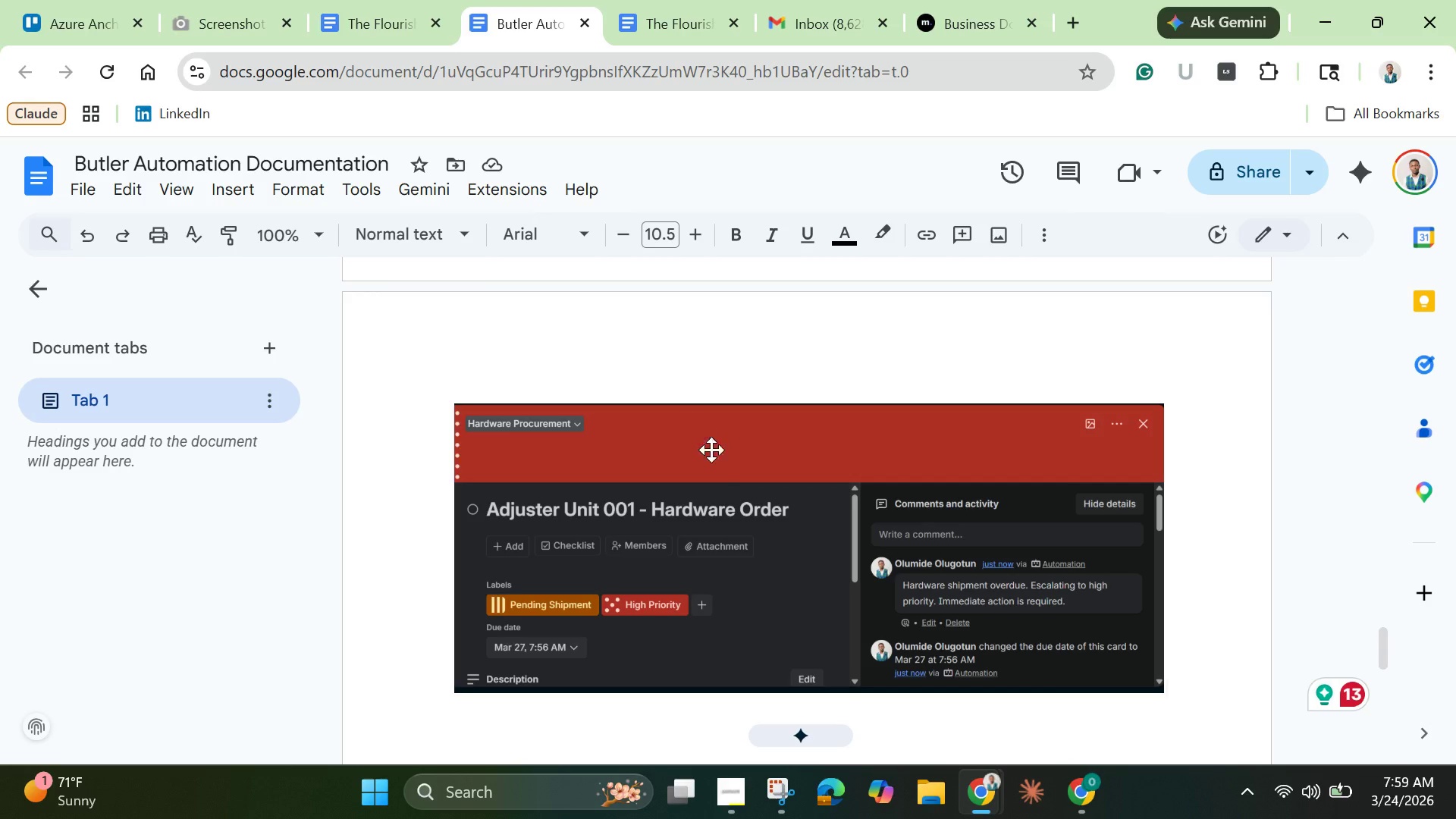 
scroll: coordinate [723, 475], scroll_direction: down, amount: 2.0
 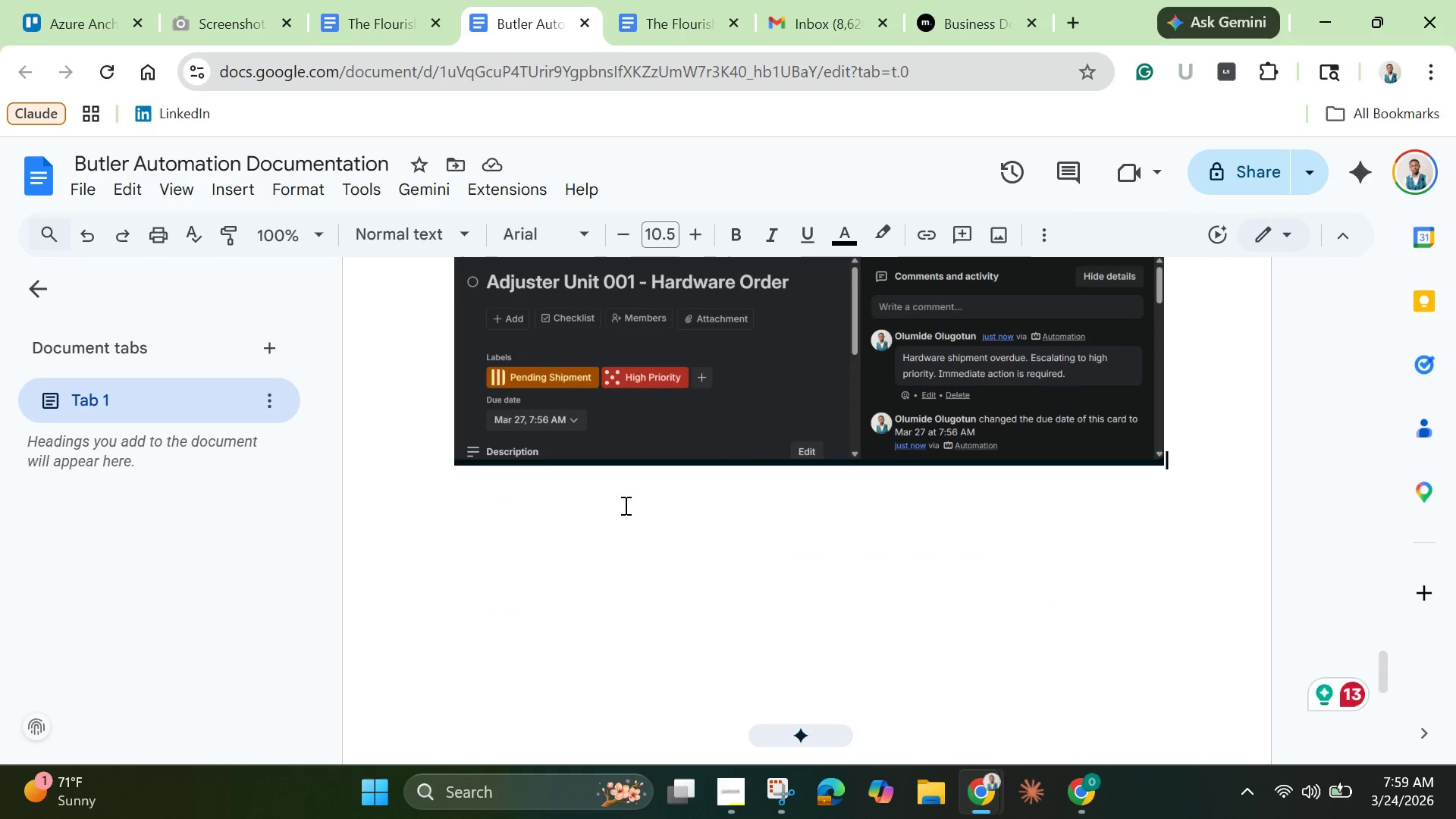 
left_click([626, 505])
 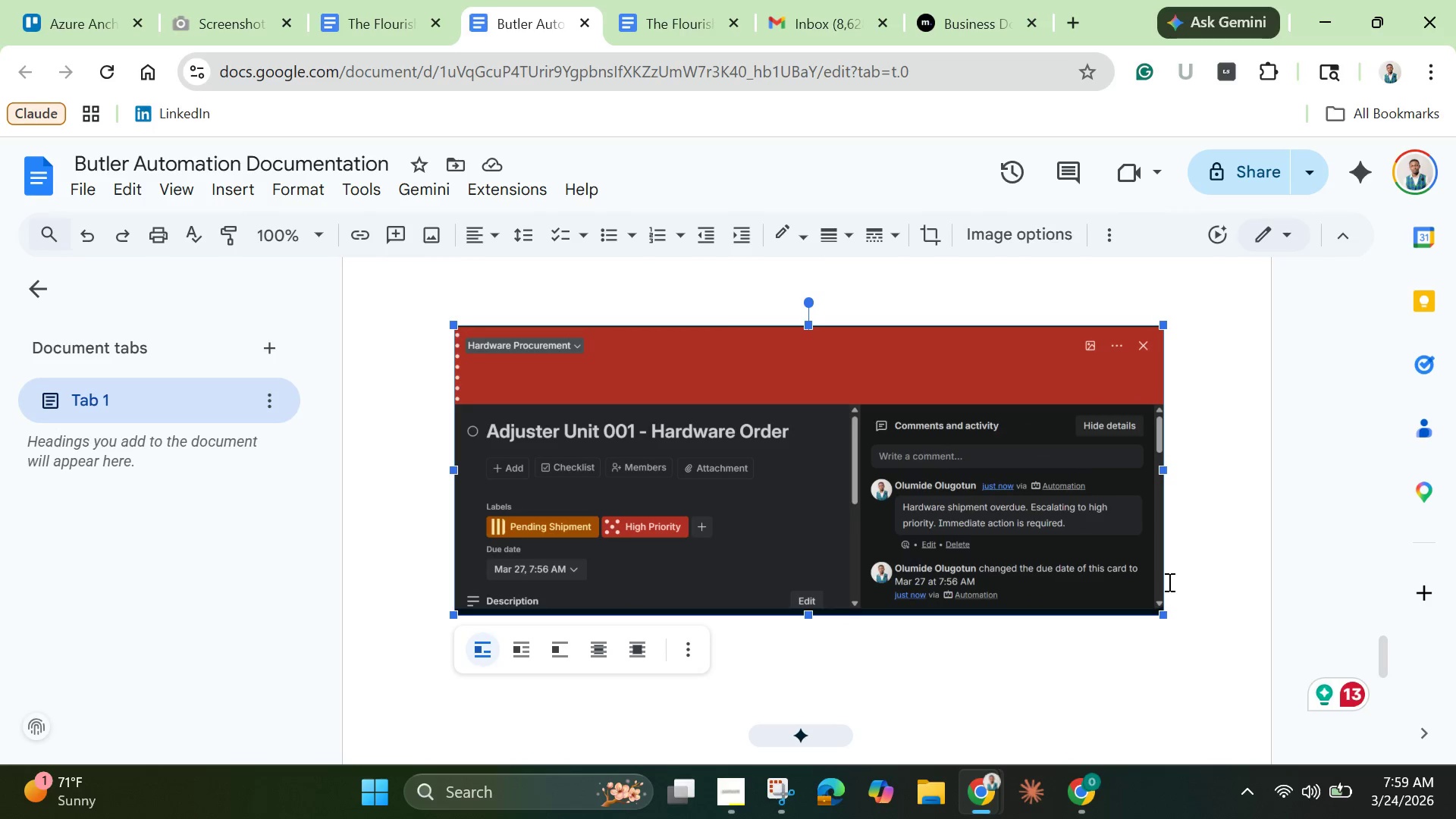 
left_click([1171, 580])
 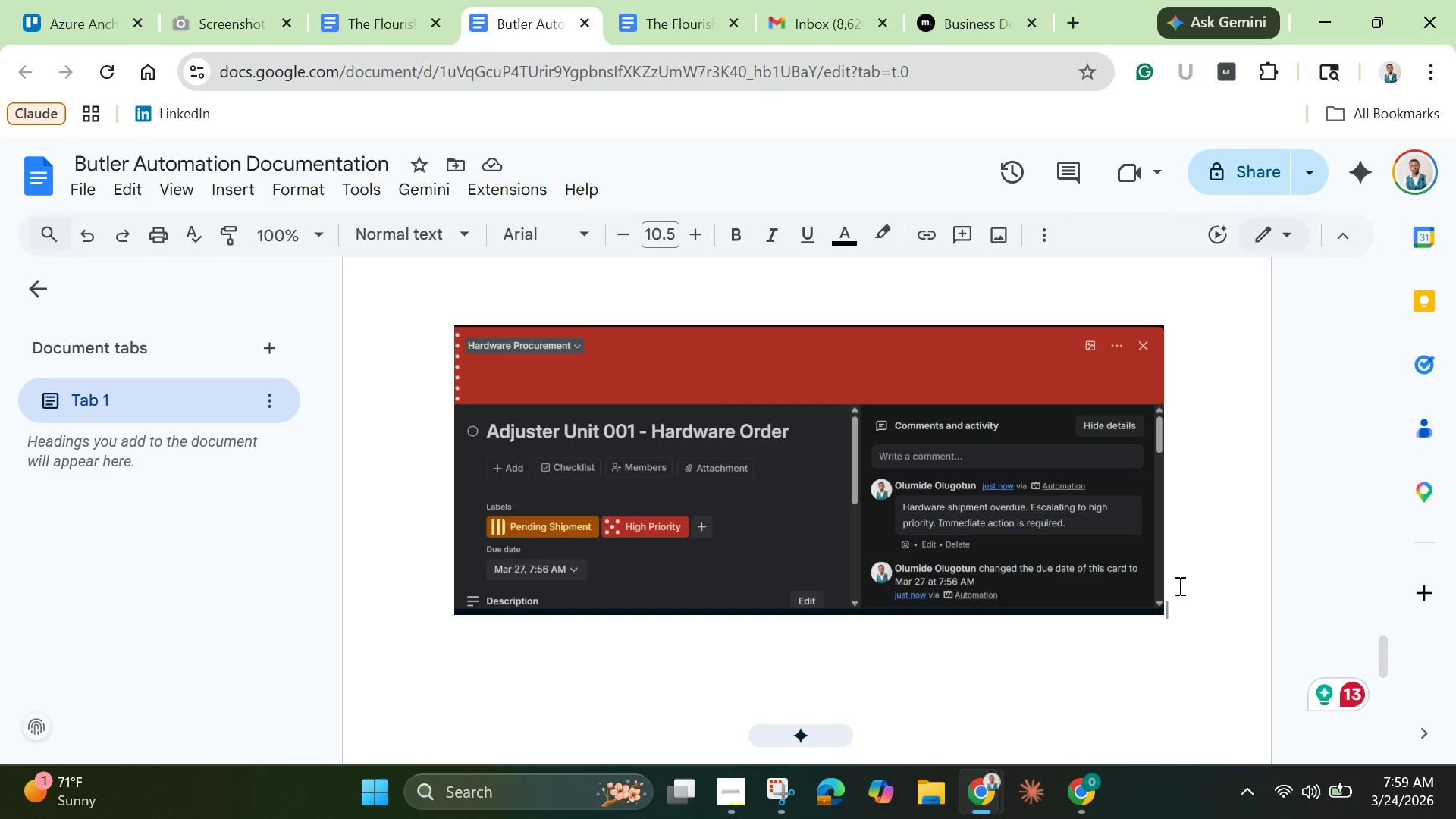 
key(Enter)
 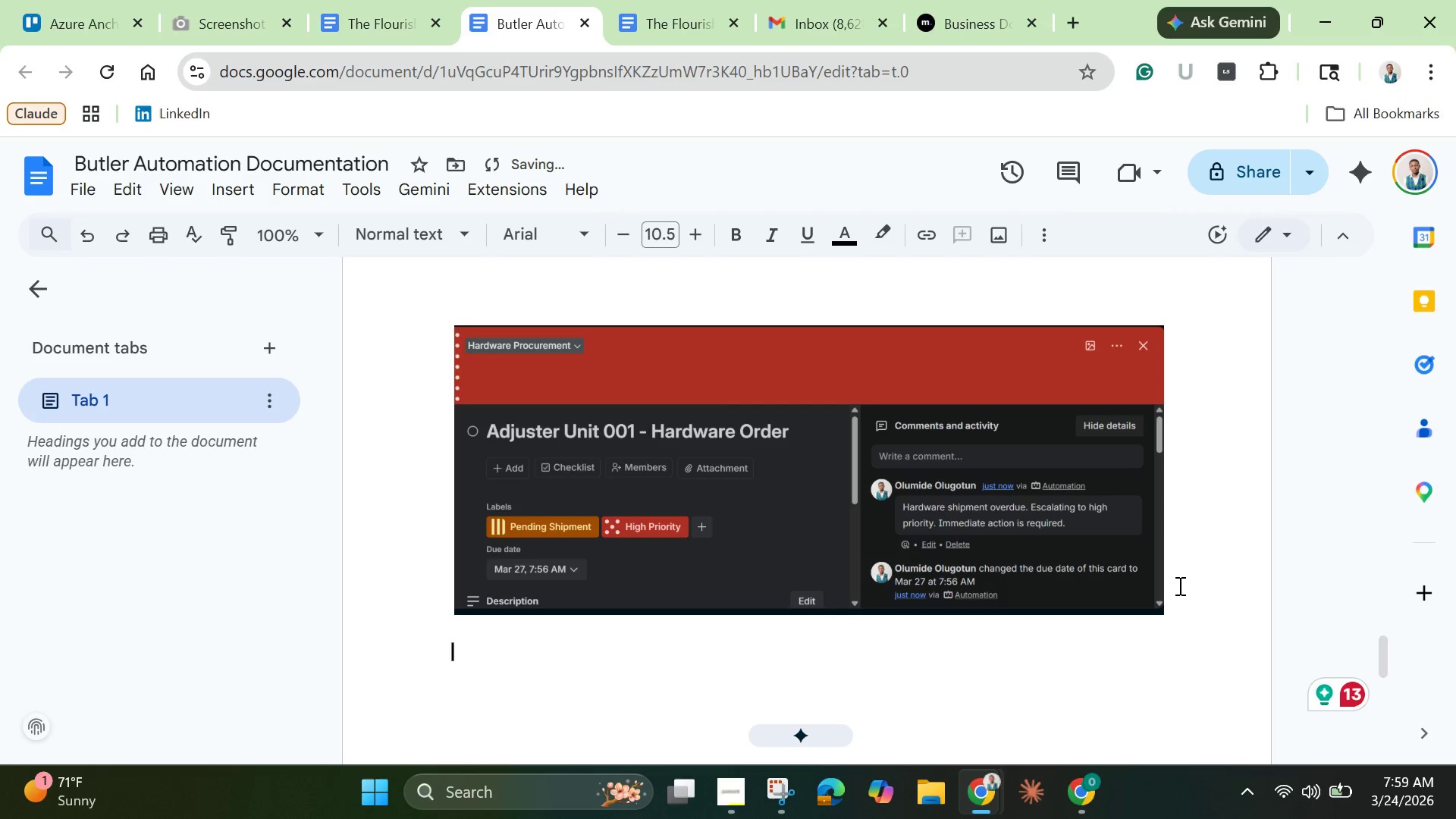 
key(Enter)
 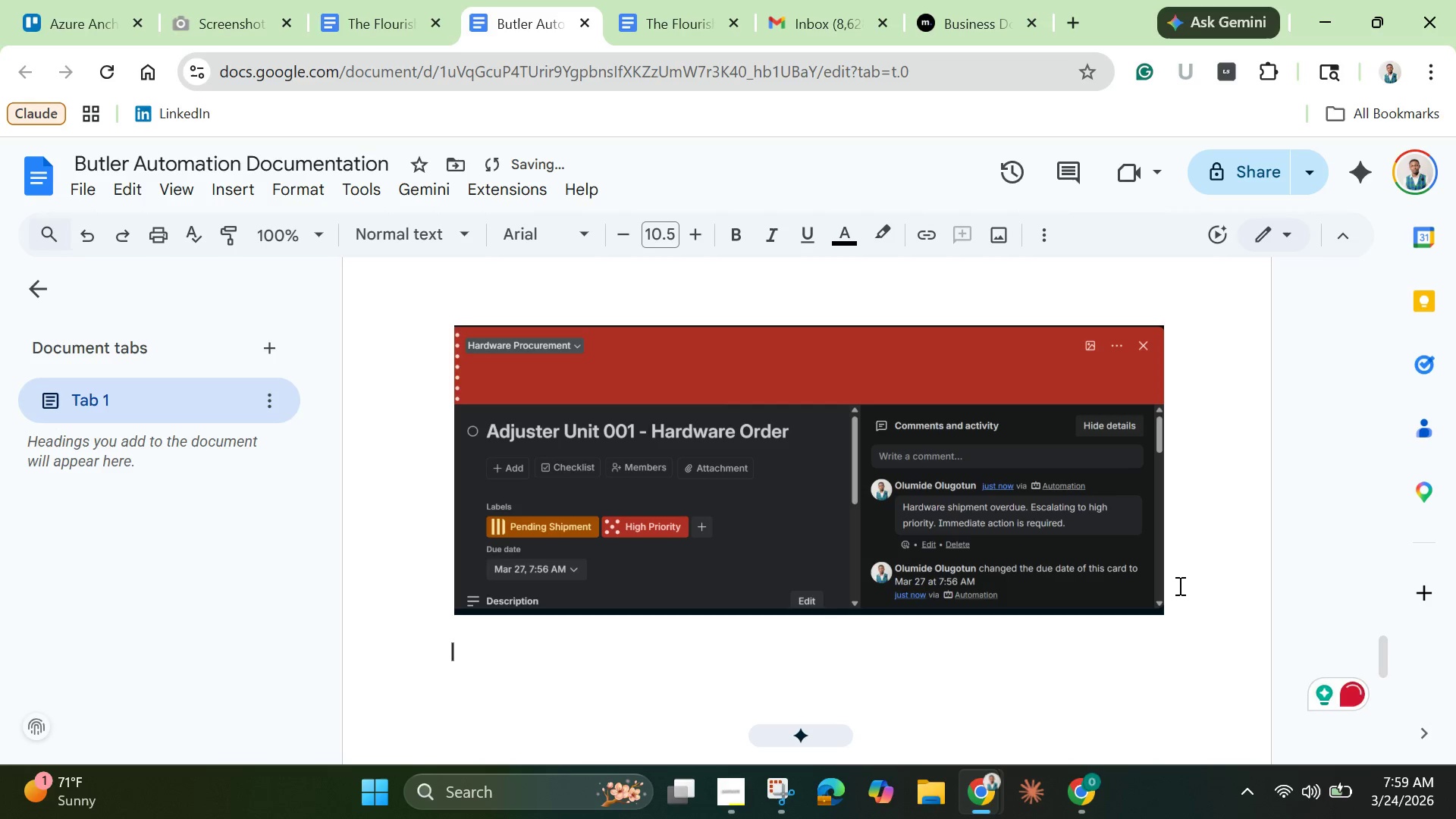 
key(Control+V)
 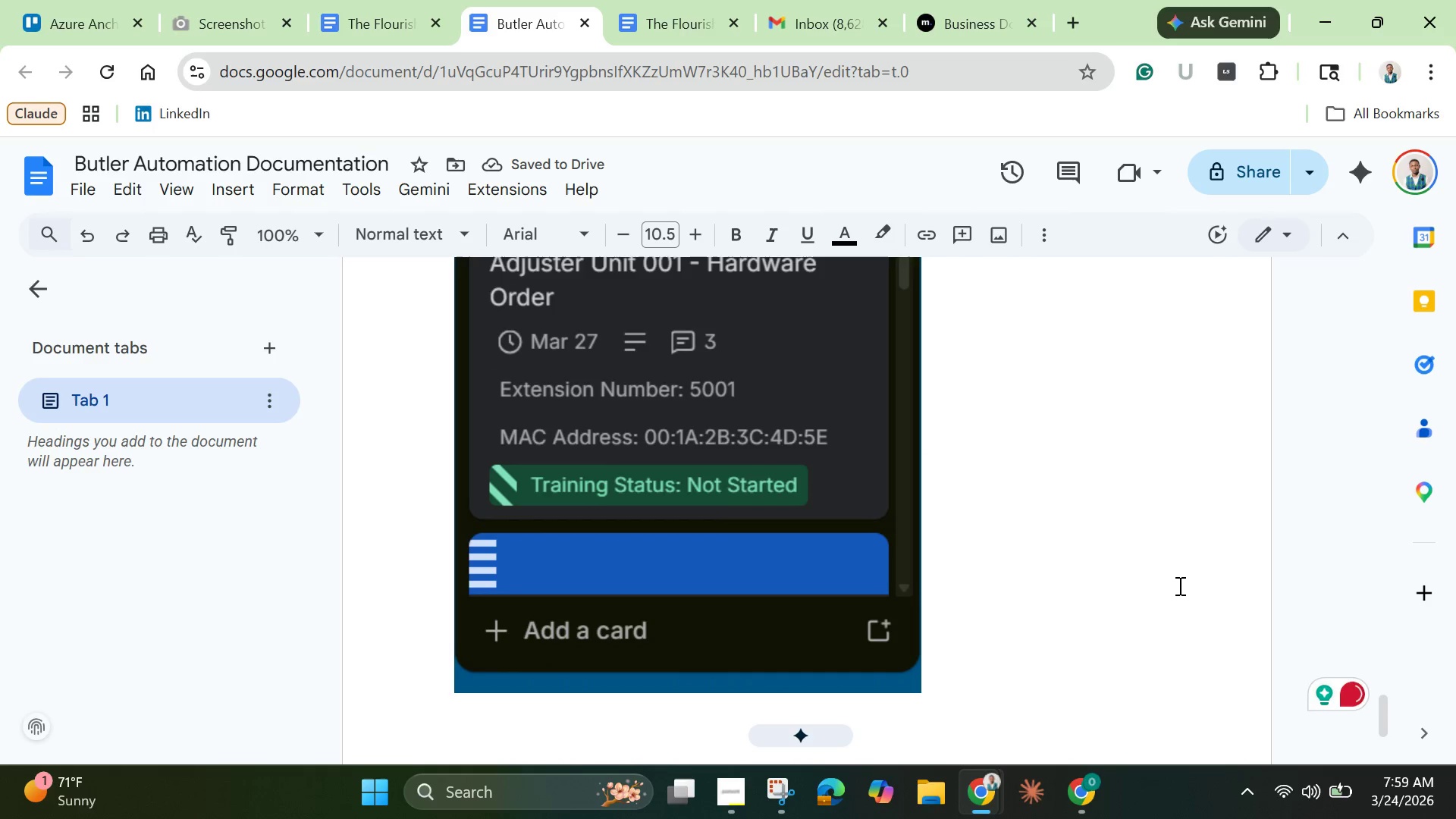 
key(Shift+Enter)
 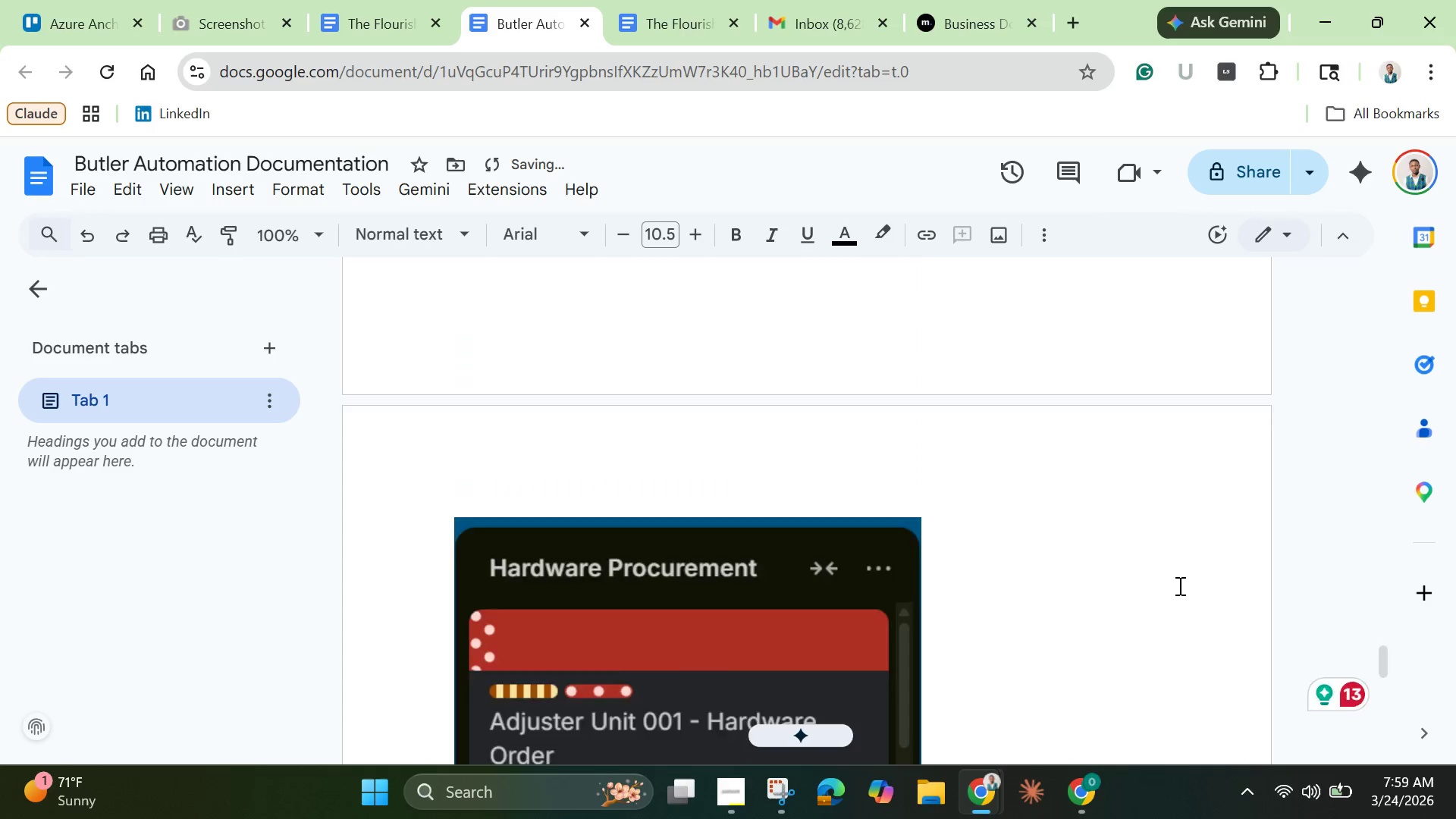 
key(Shift+Enter)
 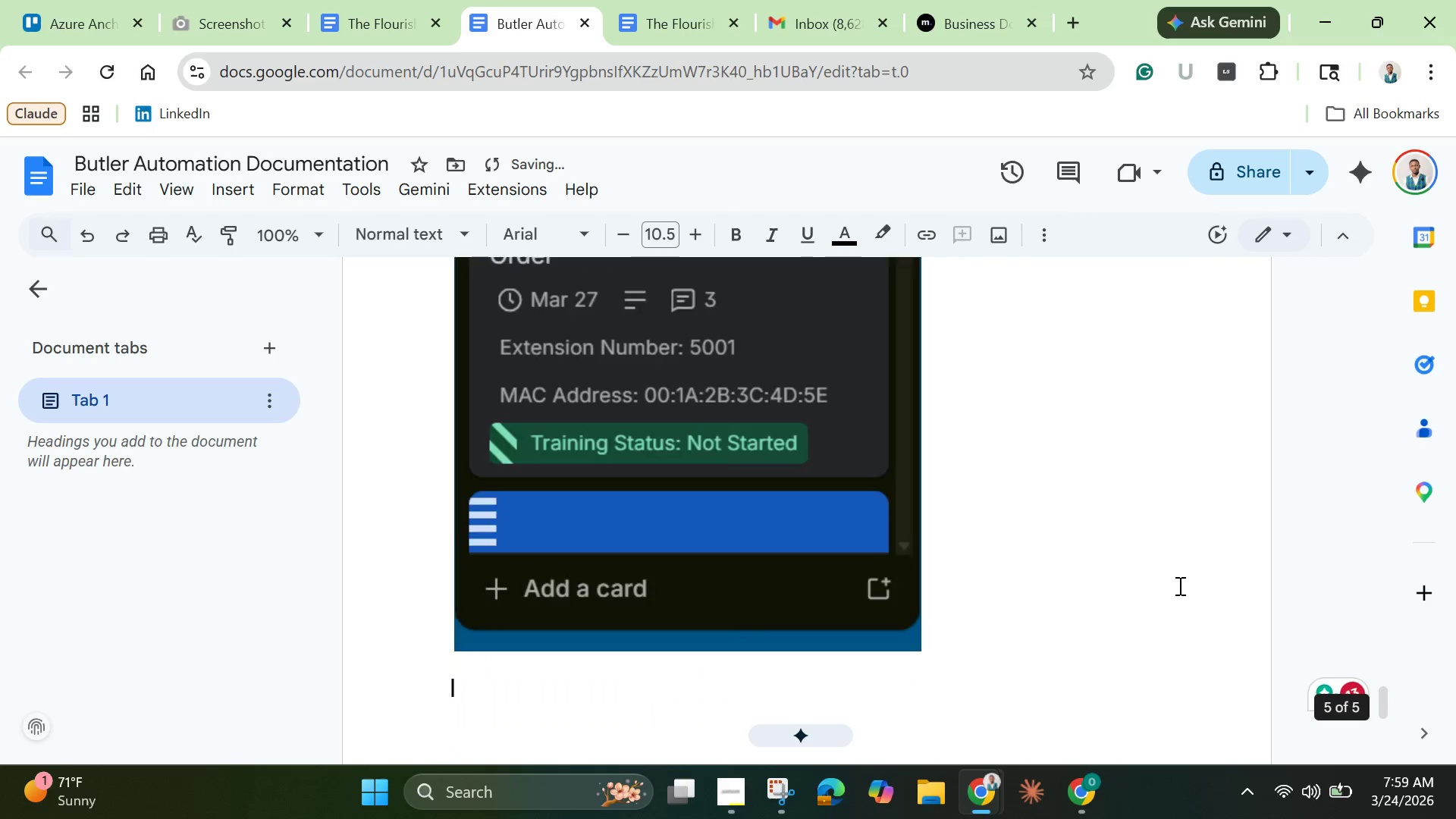 
key(Shift+Enter)
 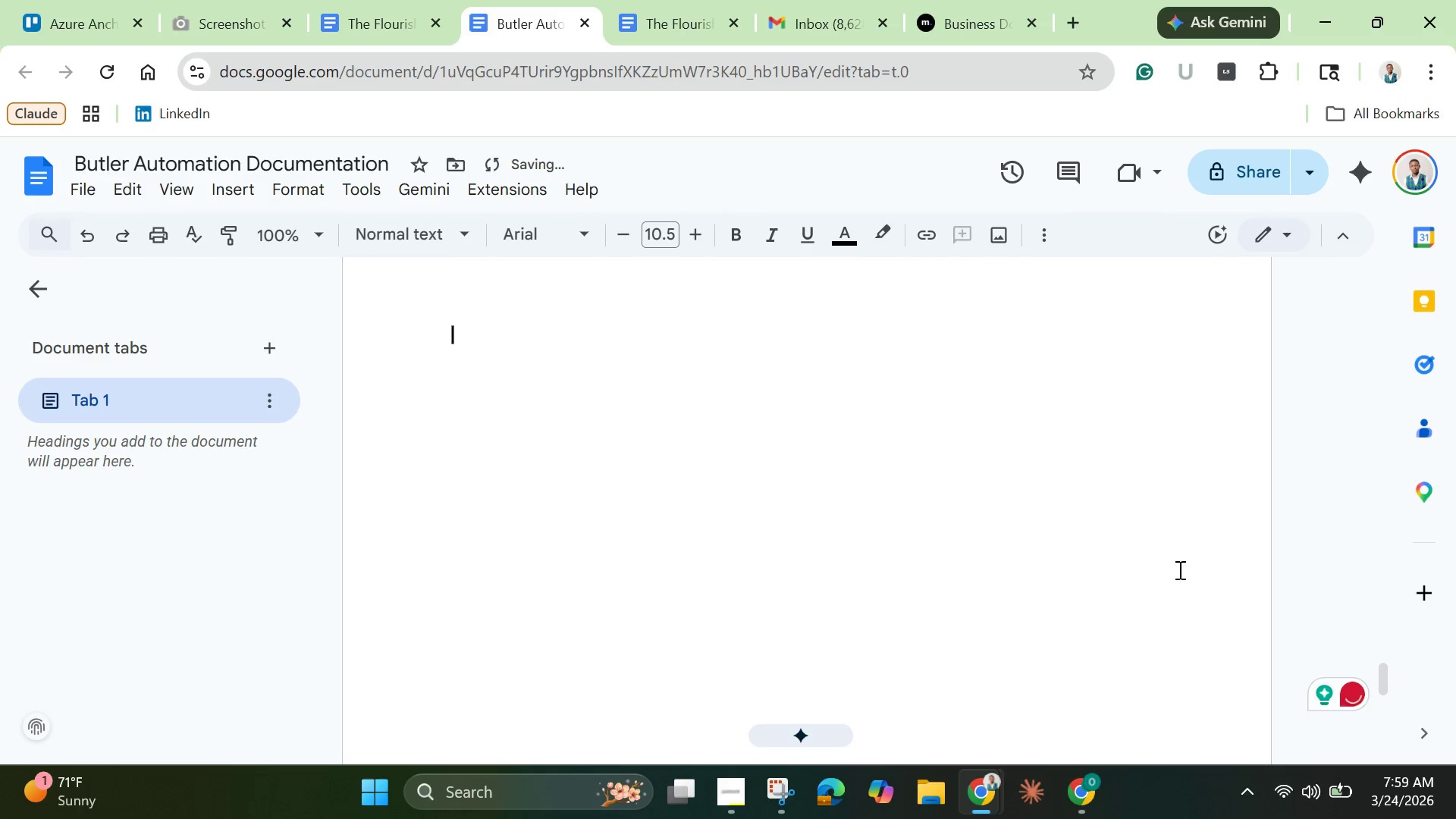 
scroll: coordinate [770, 424], scroll_direction: up, amount: 2.0
 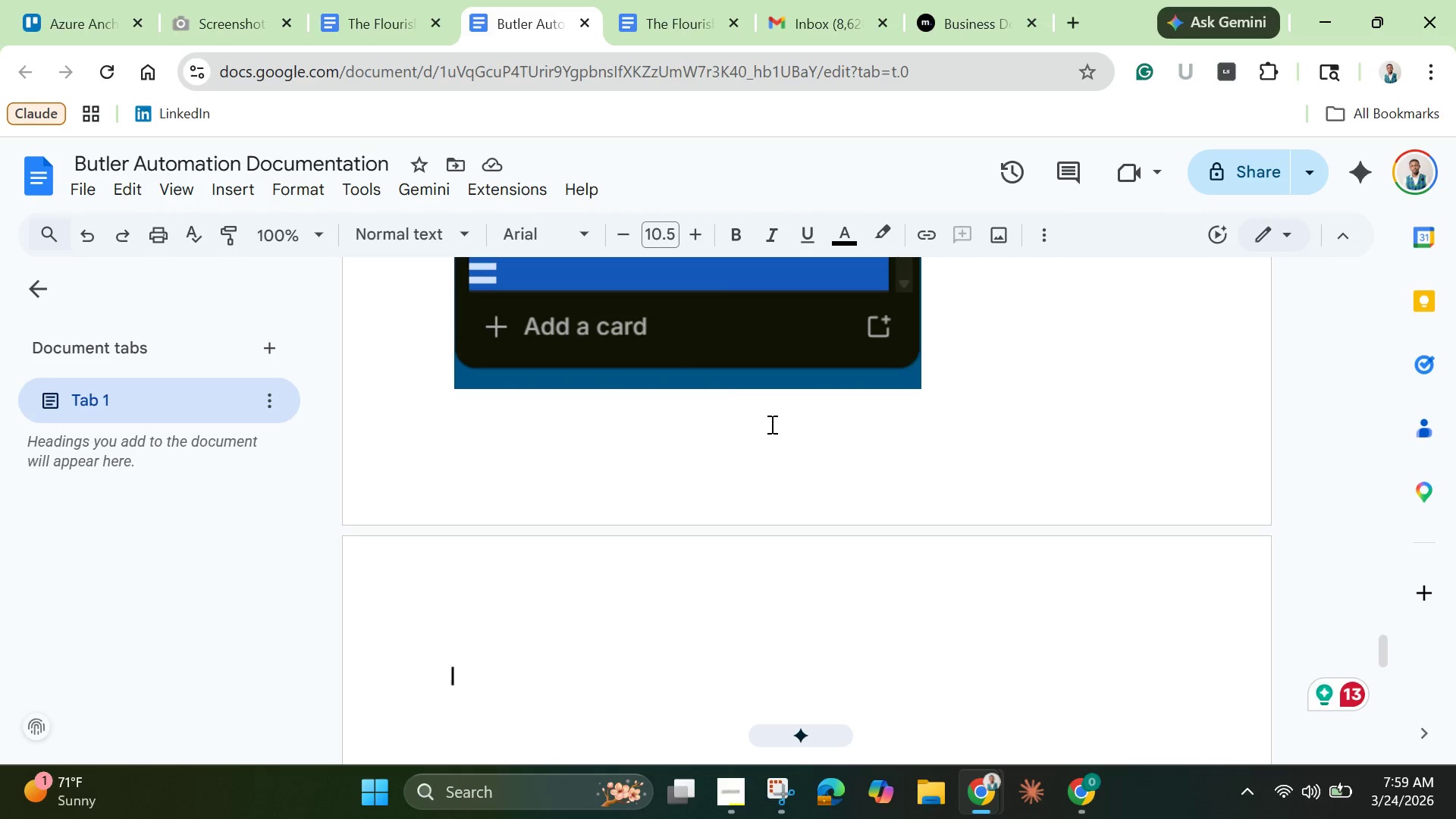 
wait(14.88)
 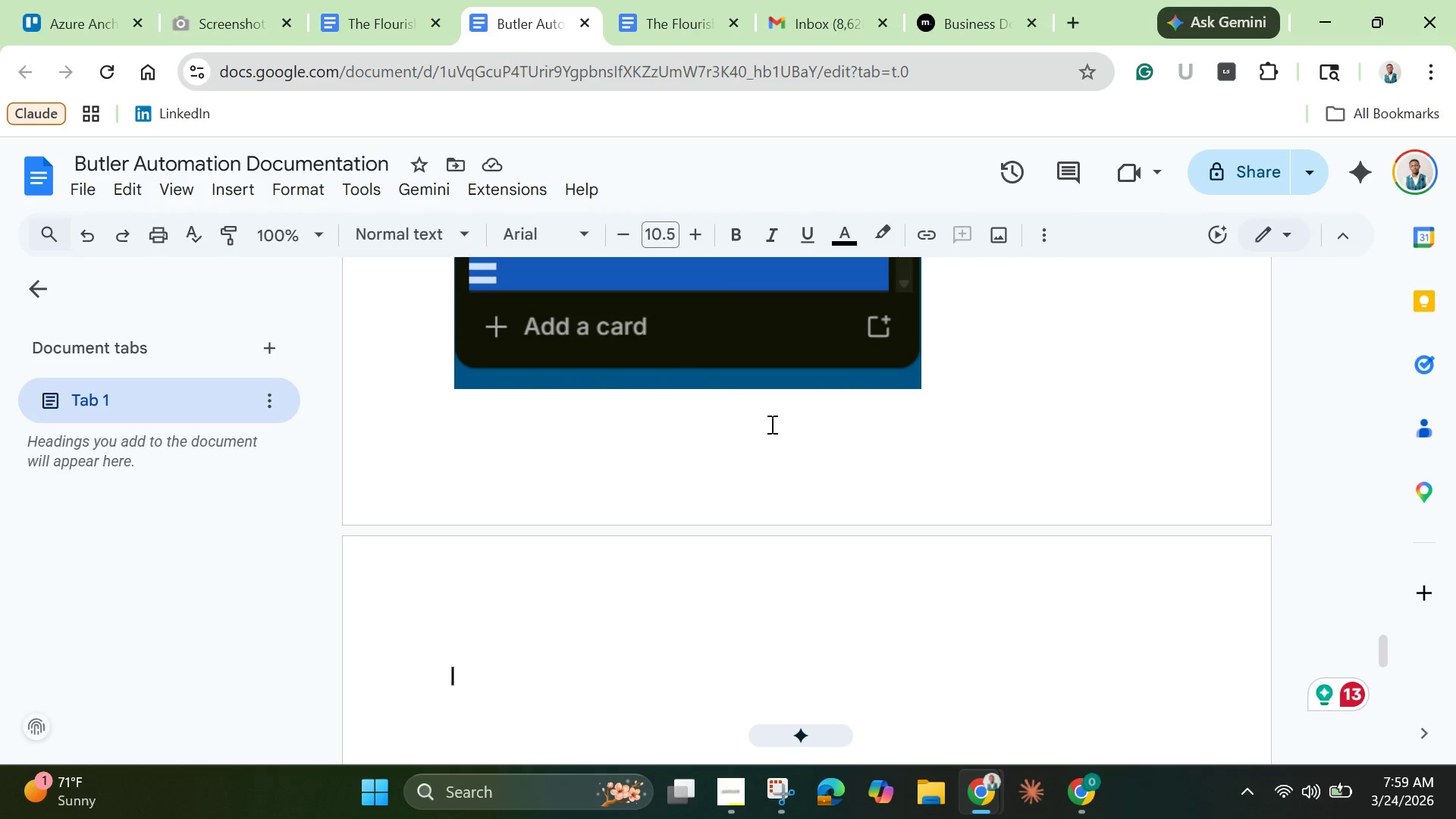 
left_click([65, 1])
 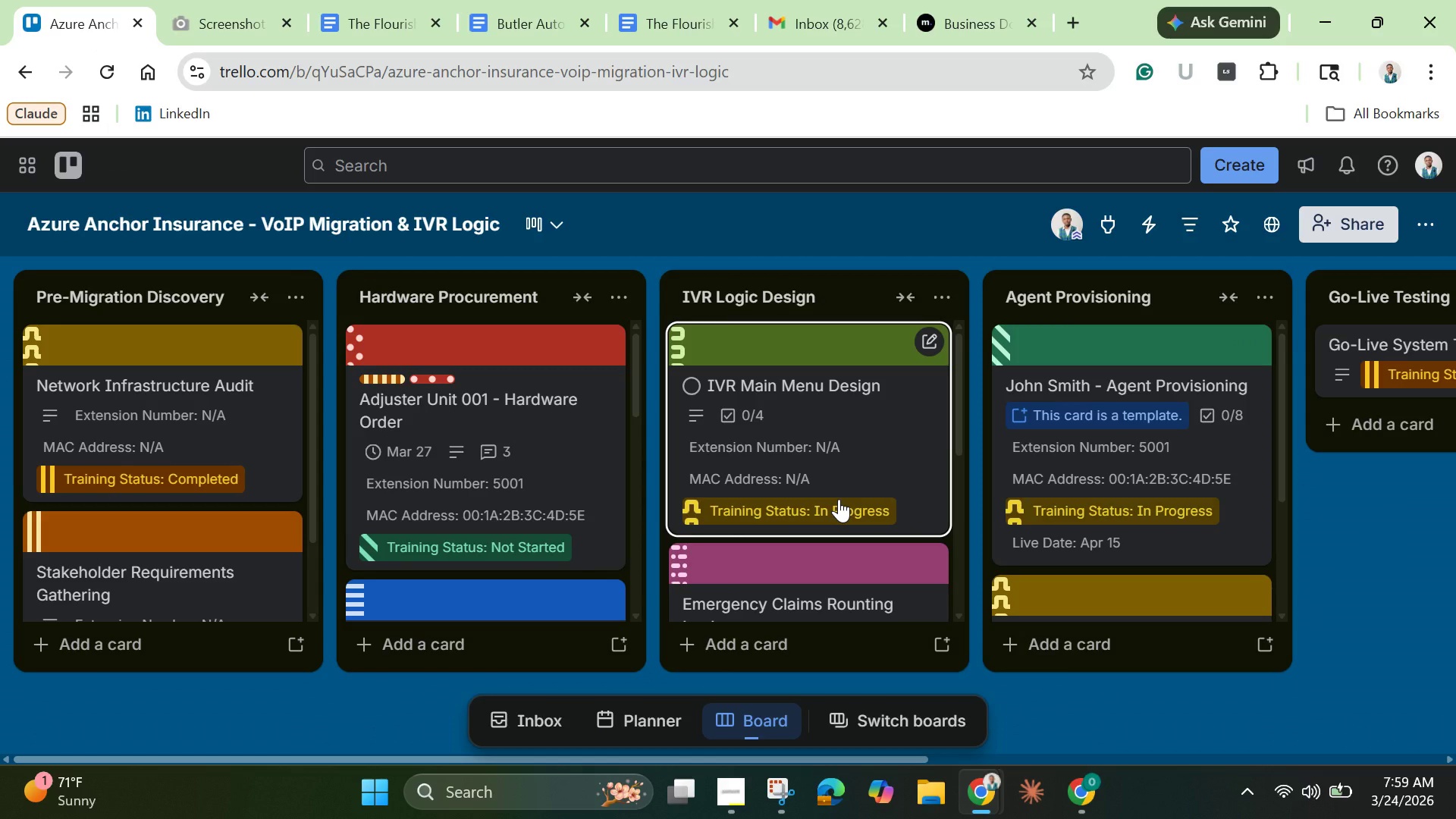 
wait(13.56)
 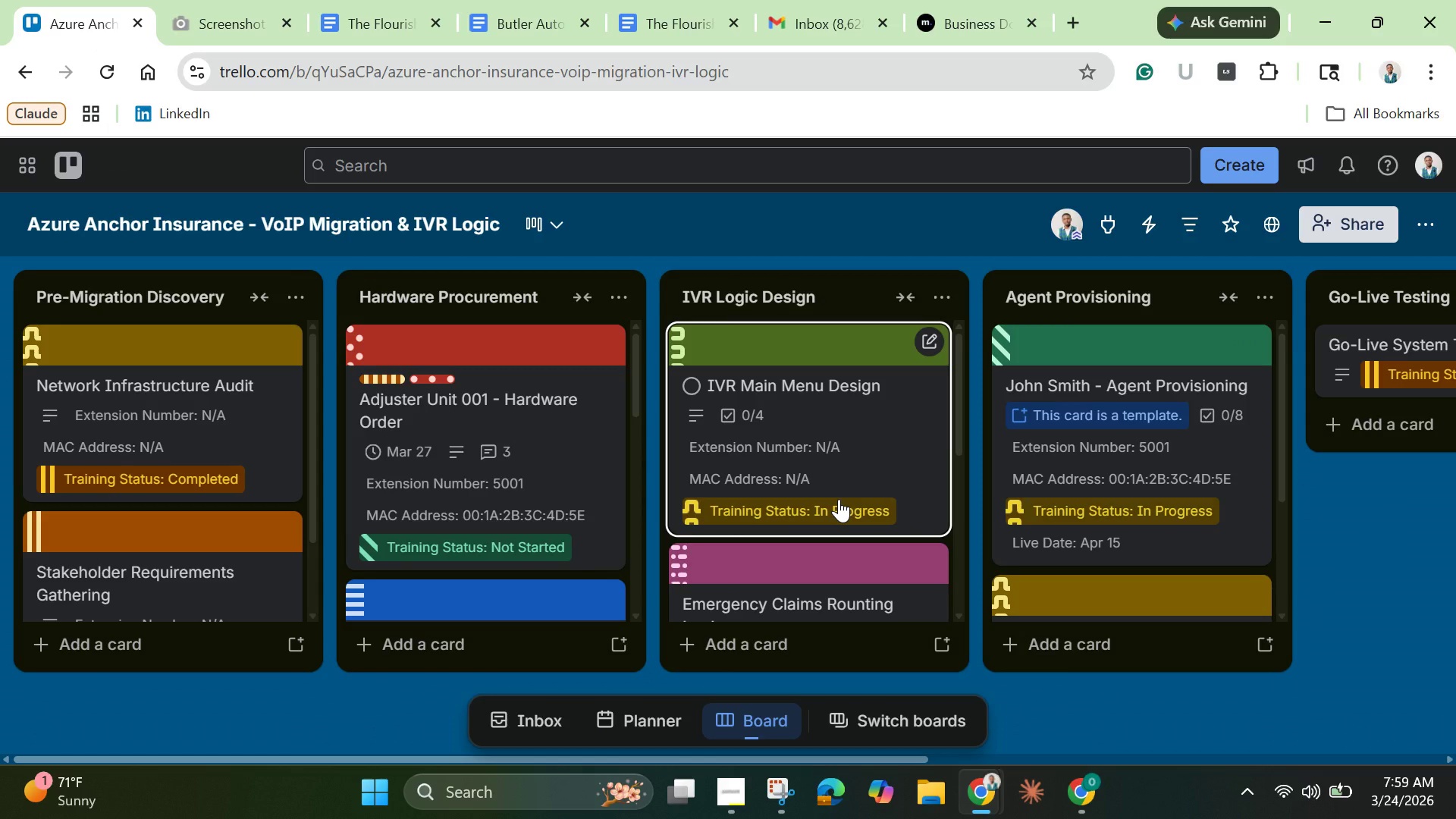 
scroll: coordinate [839, 499], scroll_direction: down, amount: 5.0
 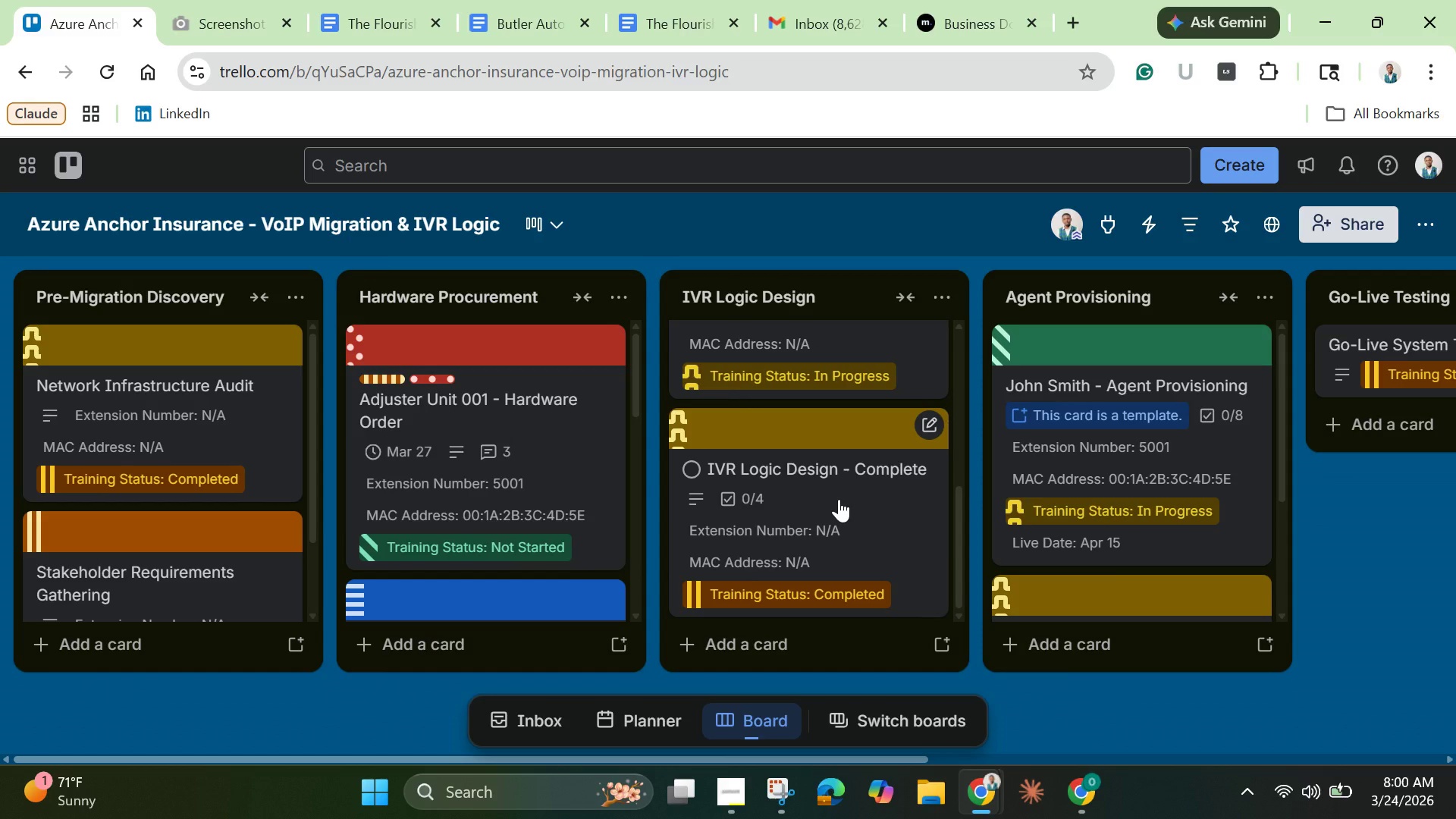 
wait(6.93)
 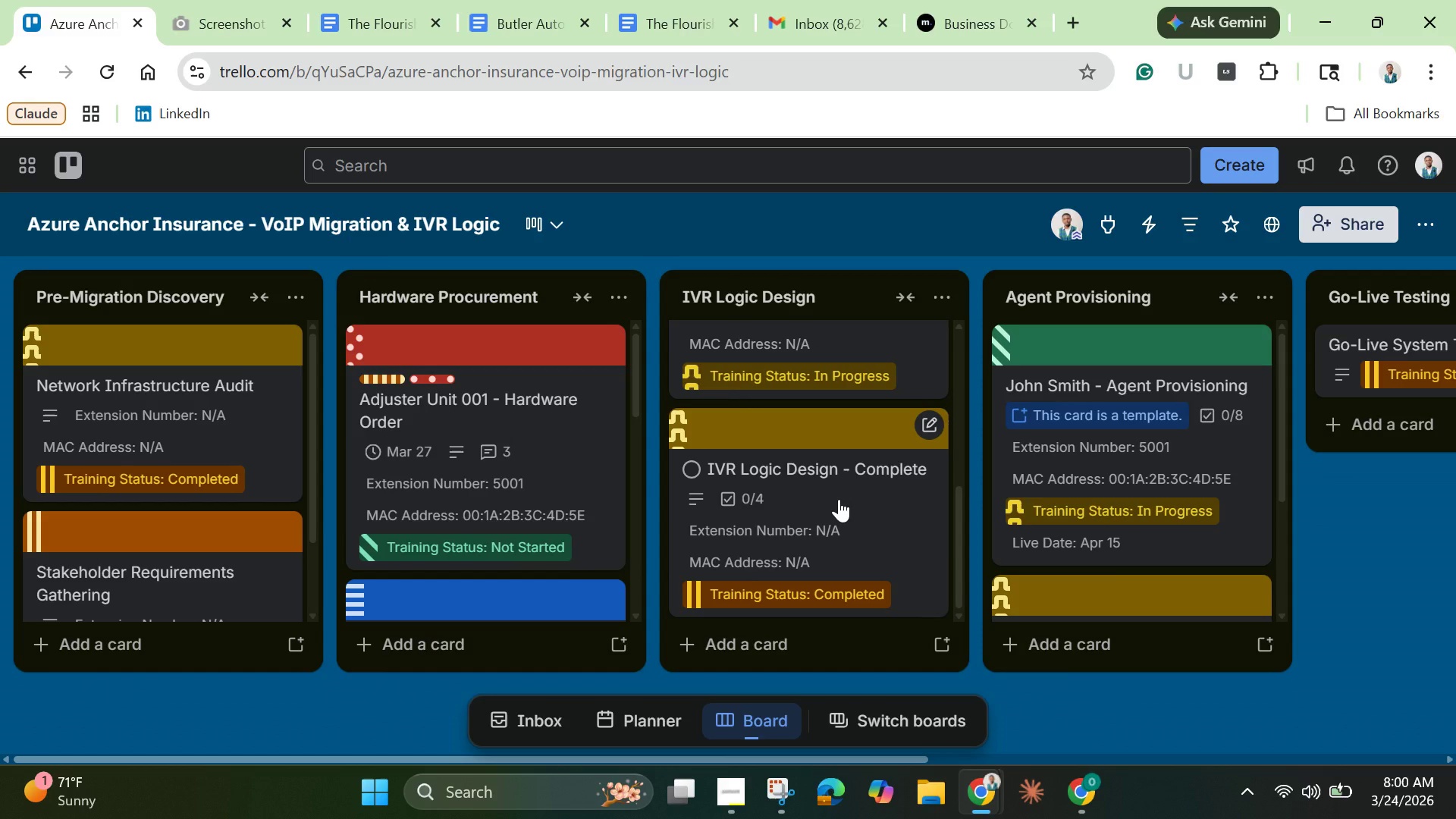 
scroll: coordinate [839, 499], scroll_direction: up, amount: 3.0
 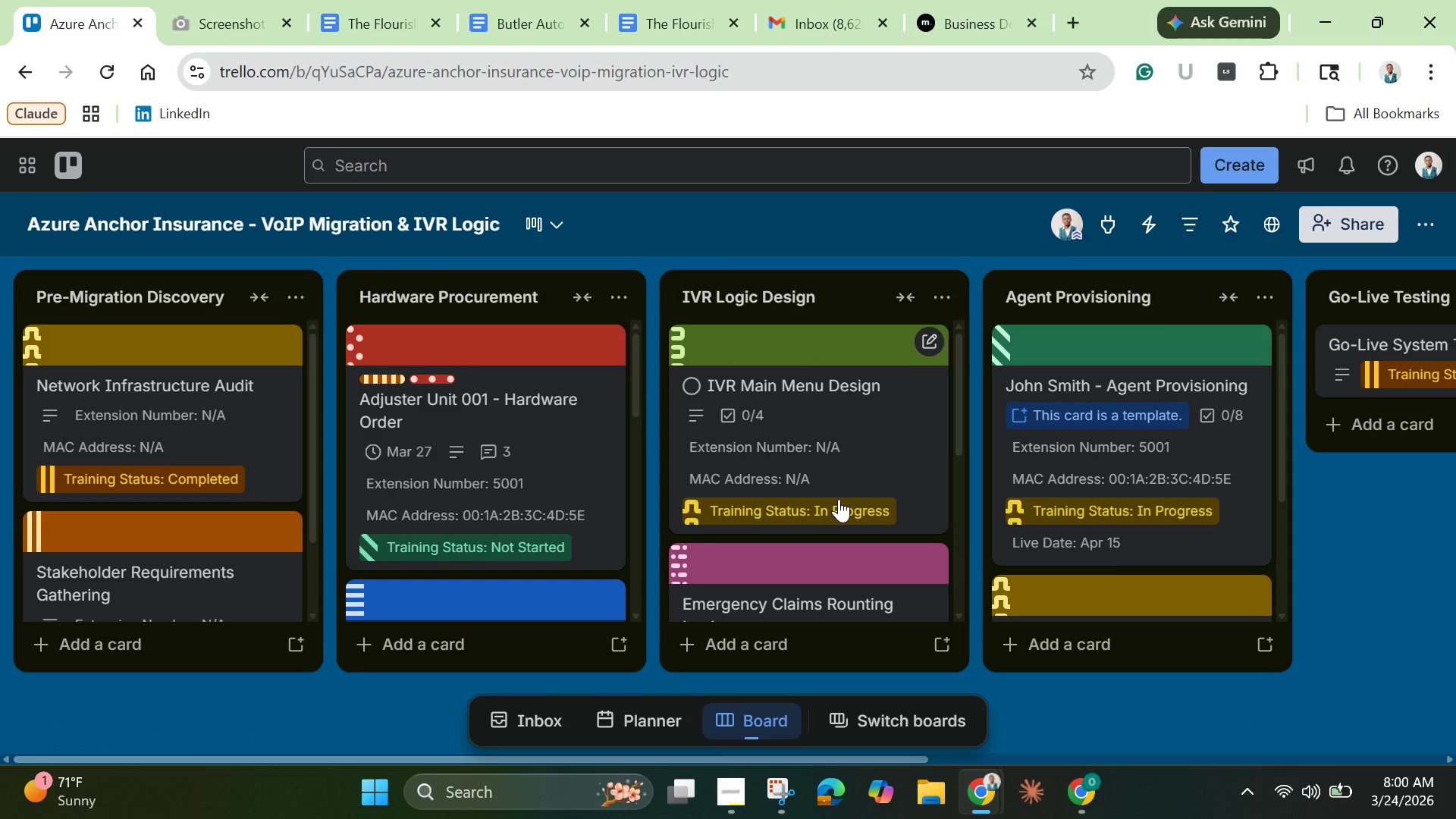 
scroll: coordinate [839, 499], scroll_direction: down, amount: 4.0
 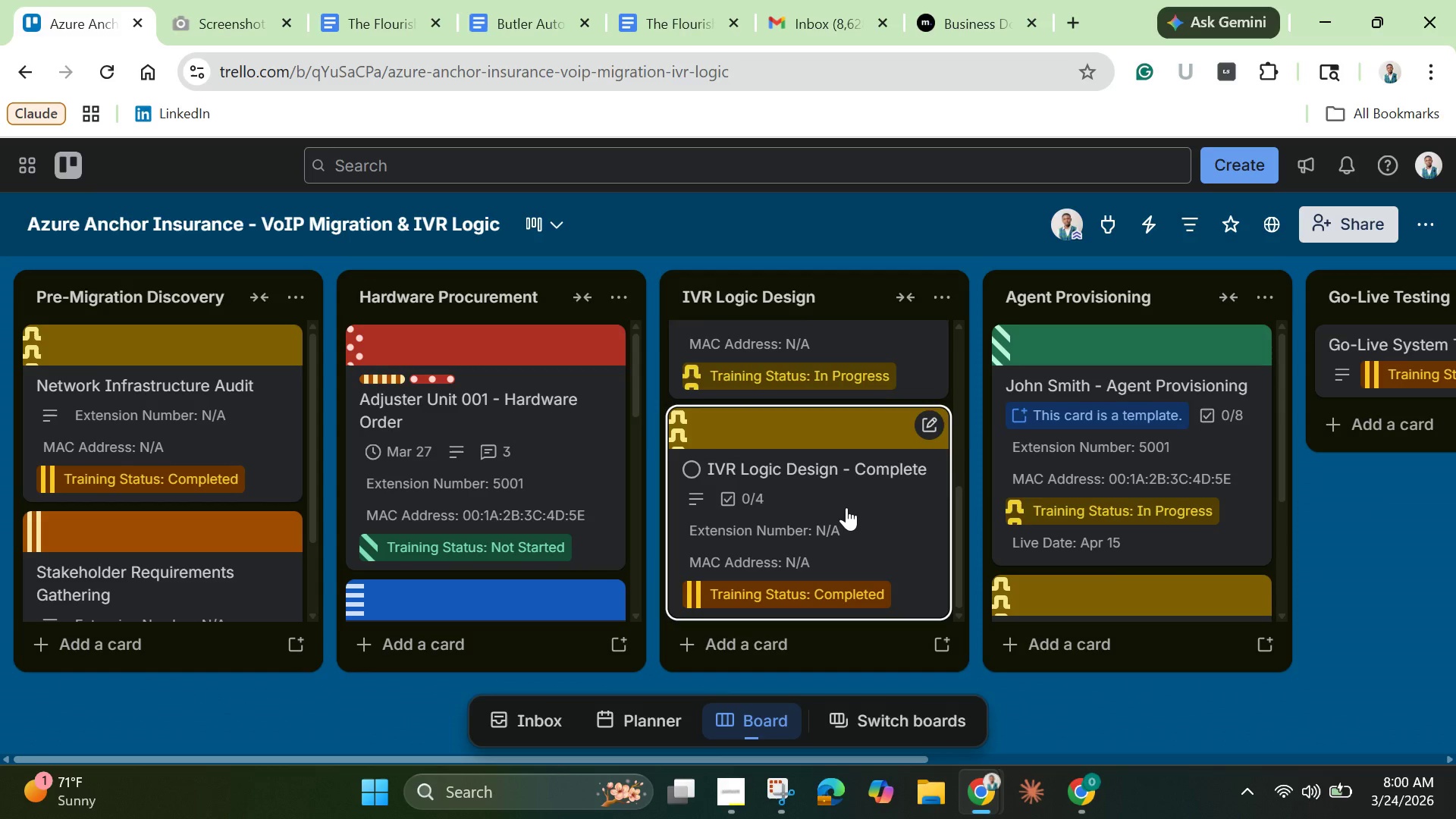 
left_click([846, 507])
 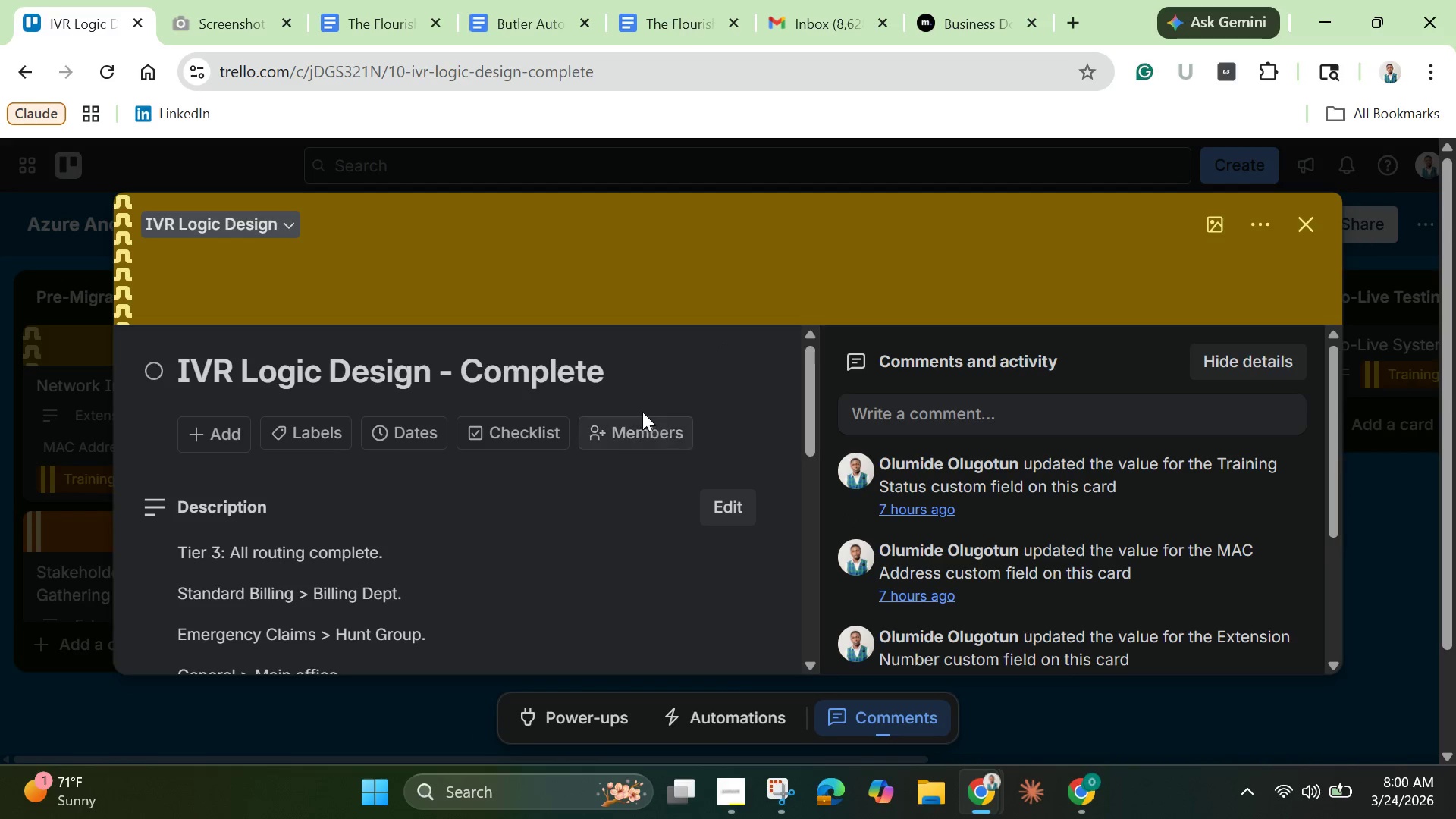 
left_click([551, 378])
 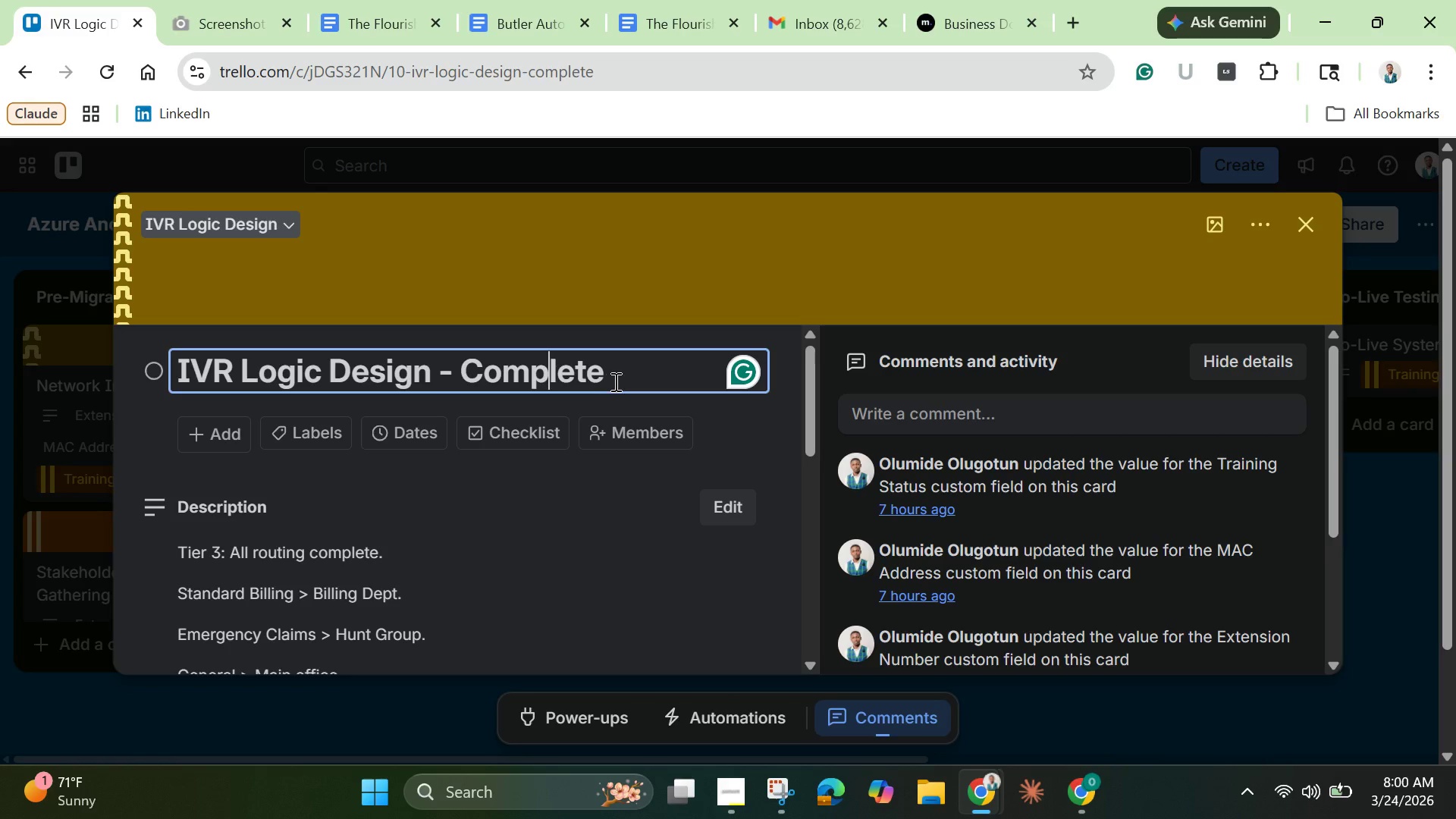 
left_click([616, 381])
 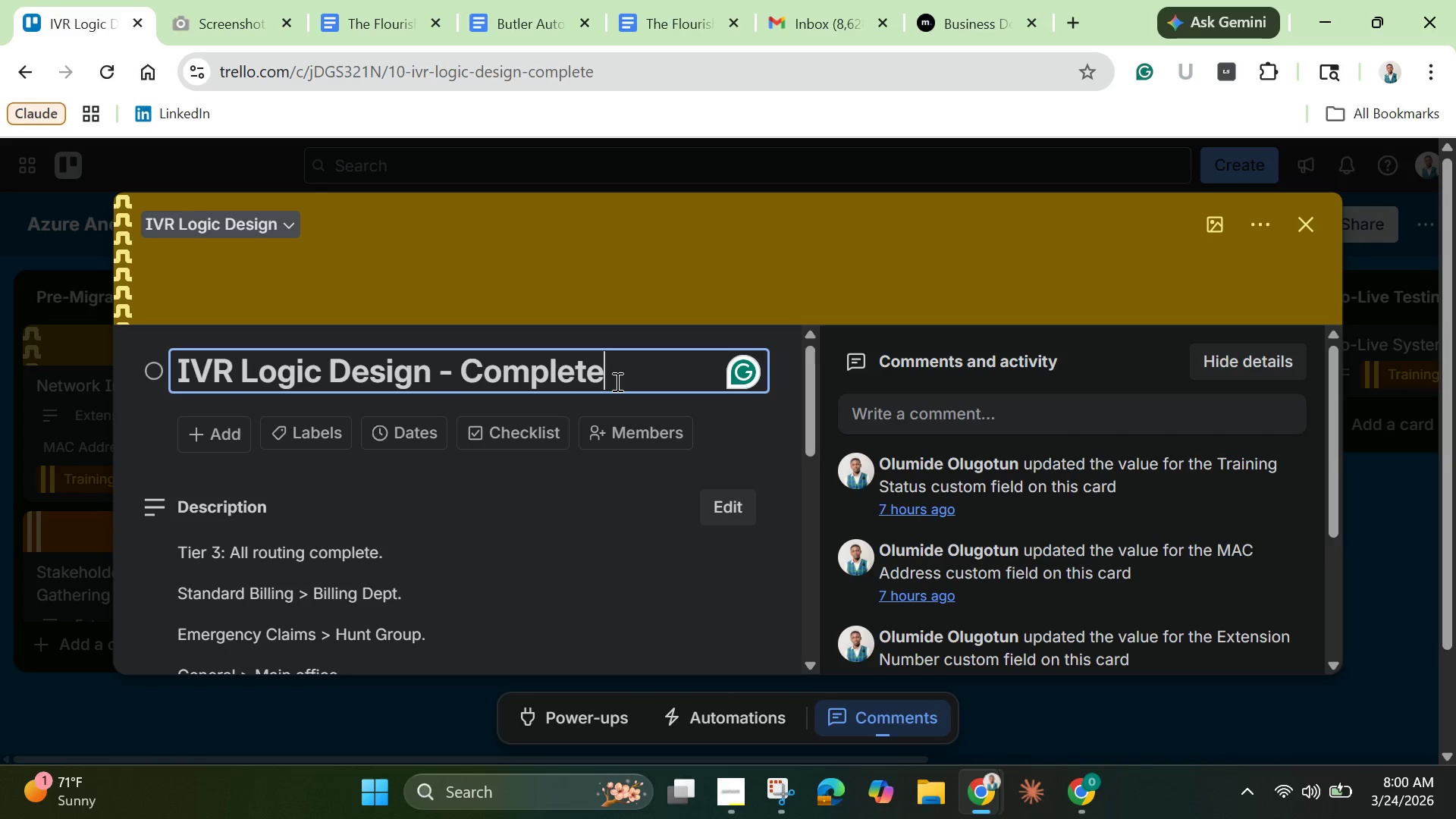 
key(Backspace)
 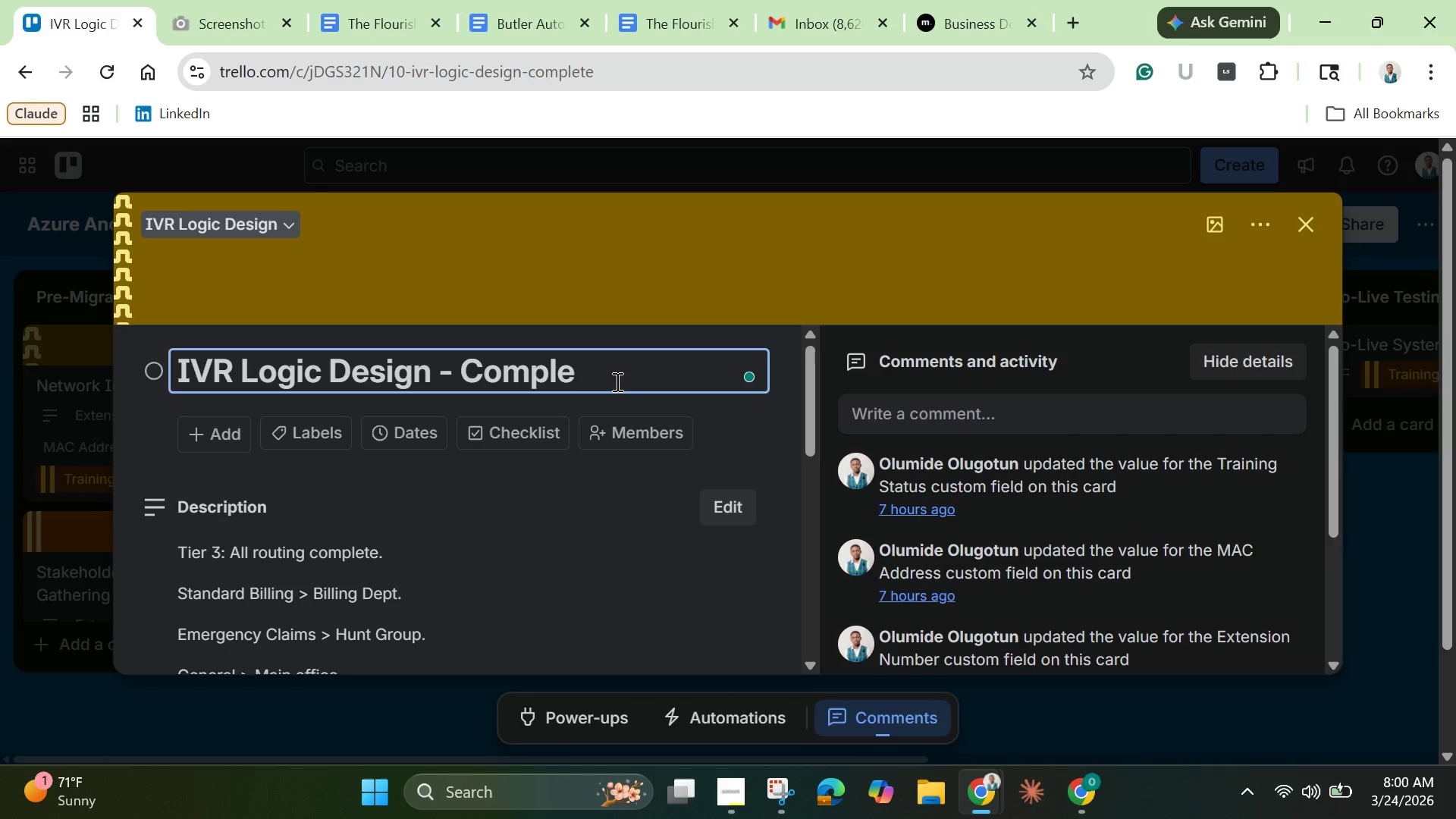 
key(Backspace)
 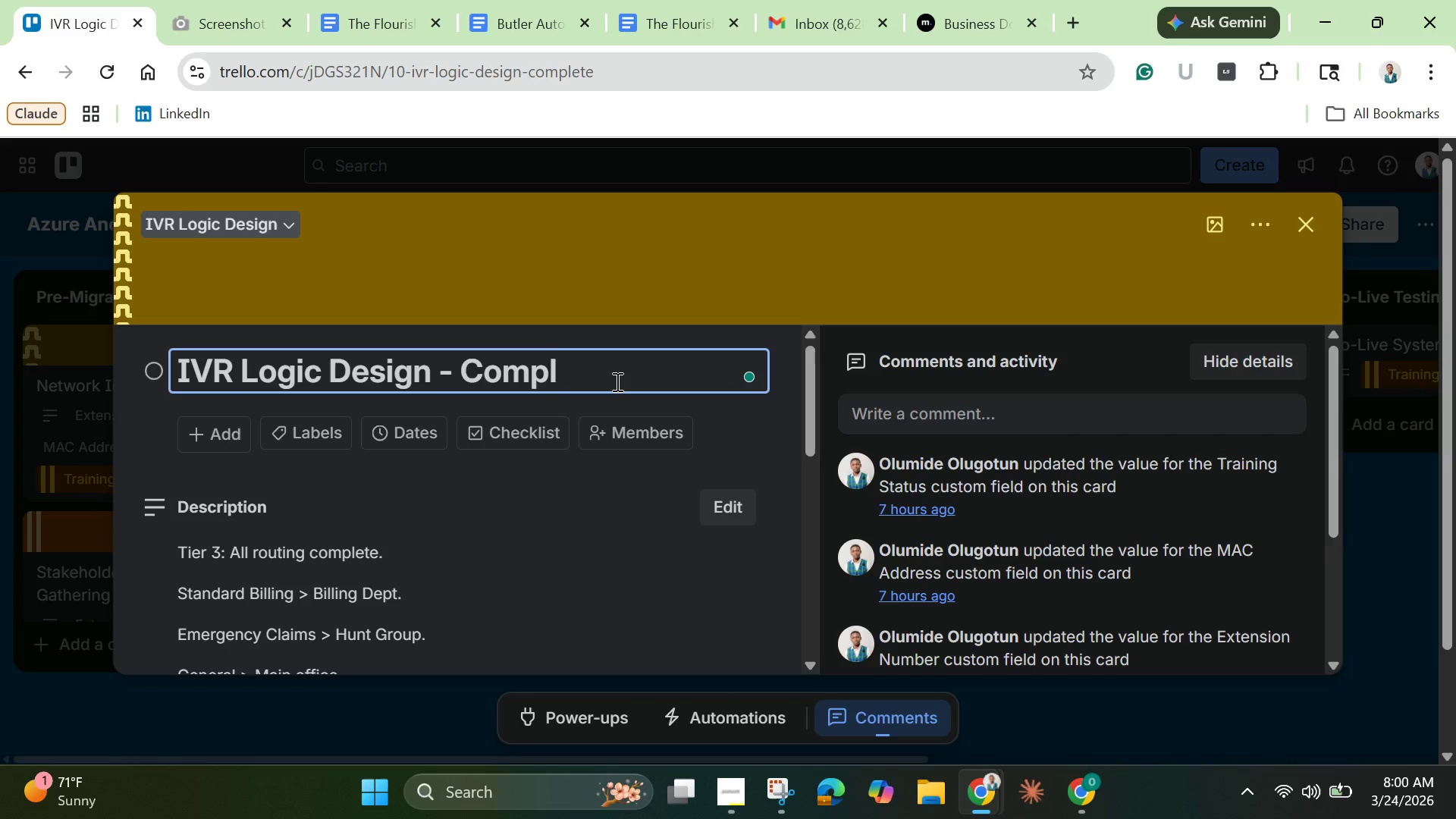 
key(Backspace)
 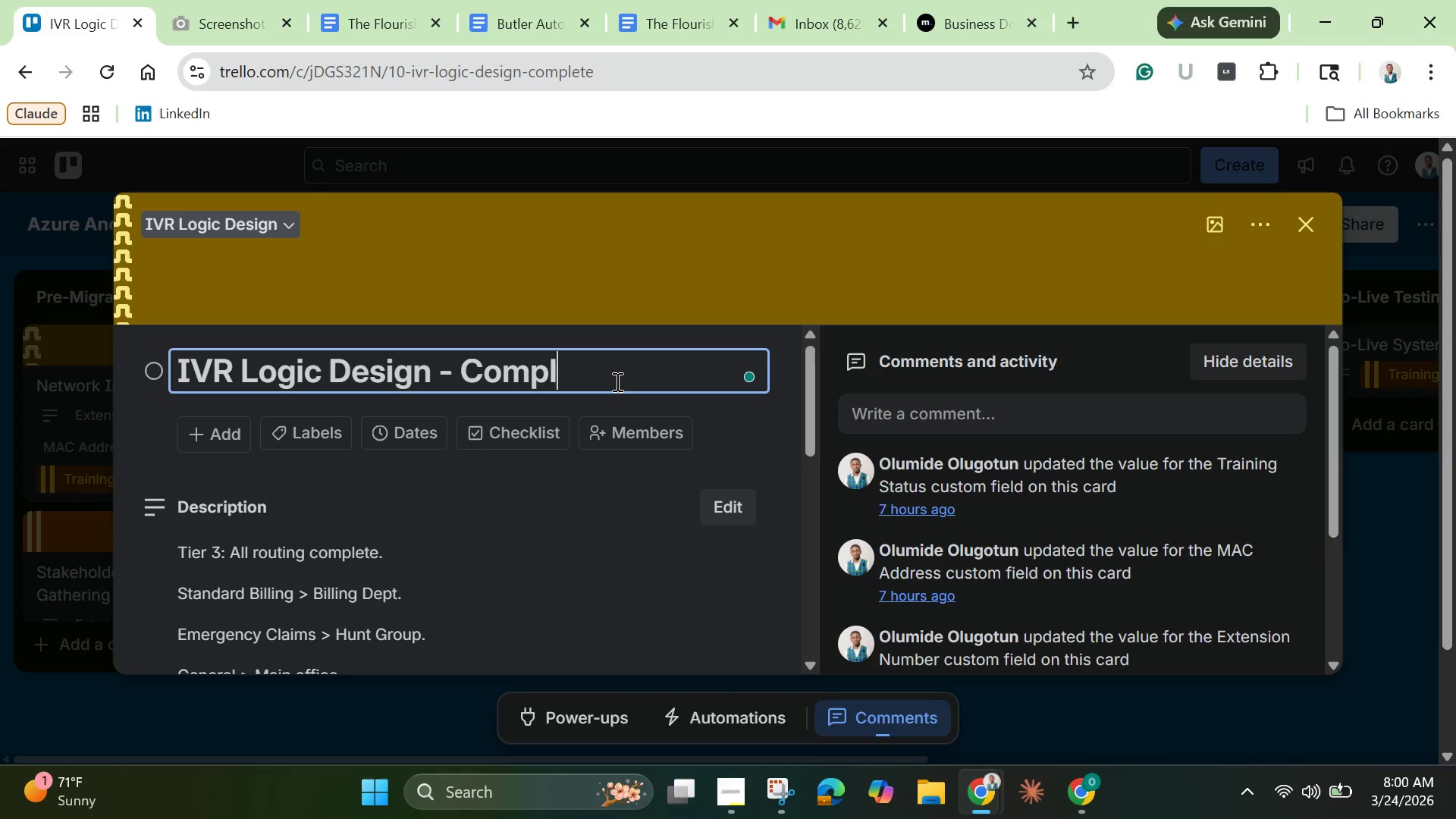 
key(Backspace)
 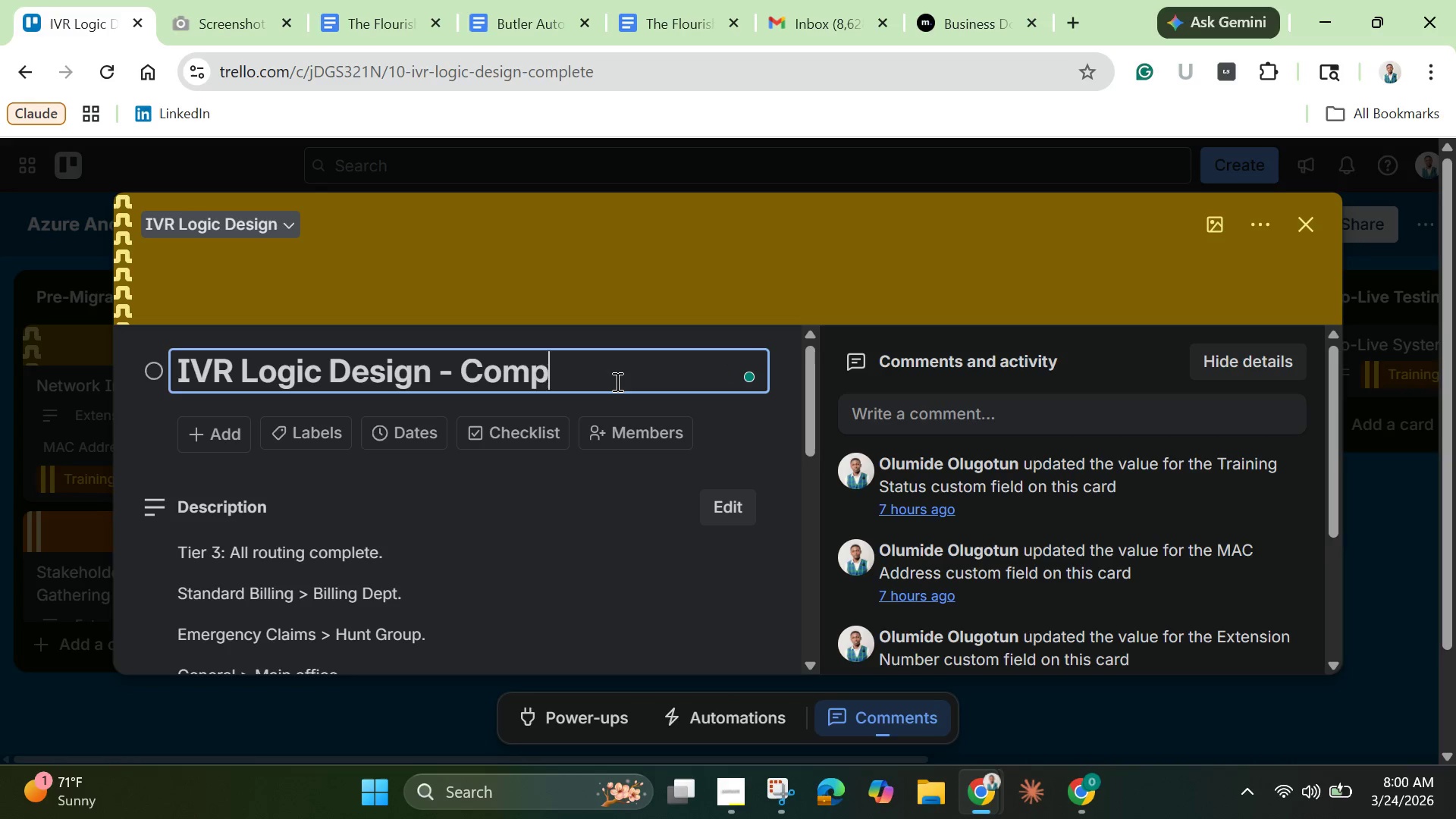 
key(Backspace)
 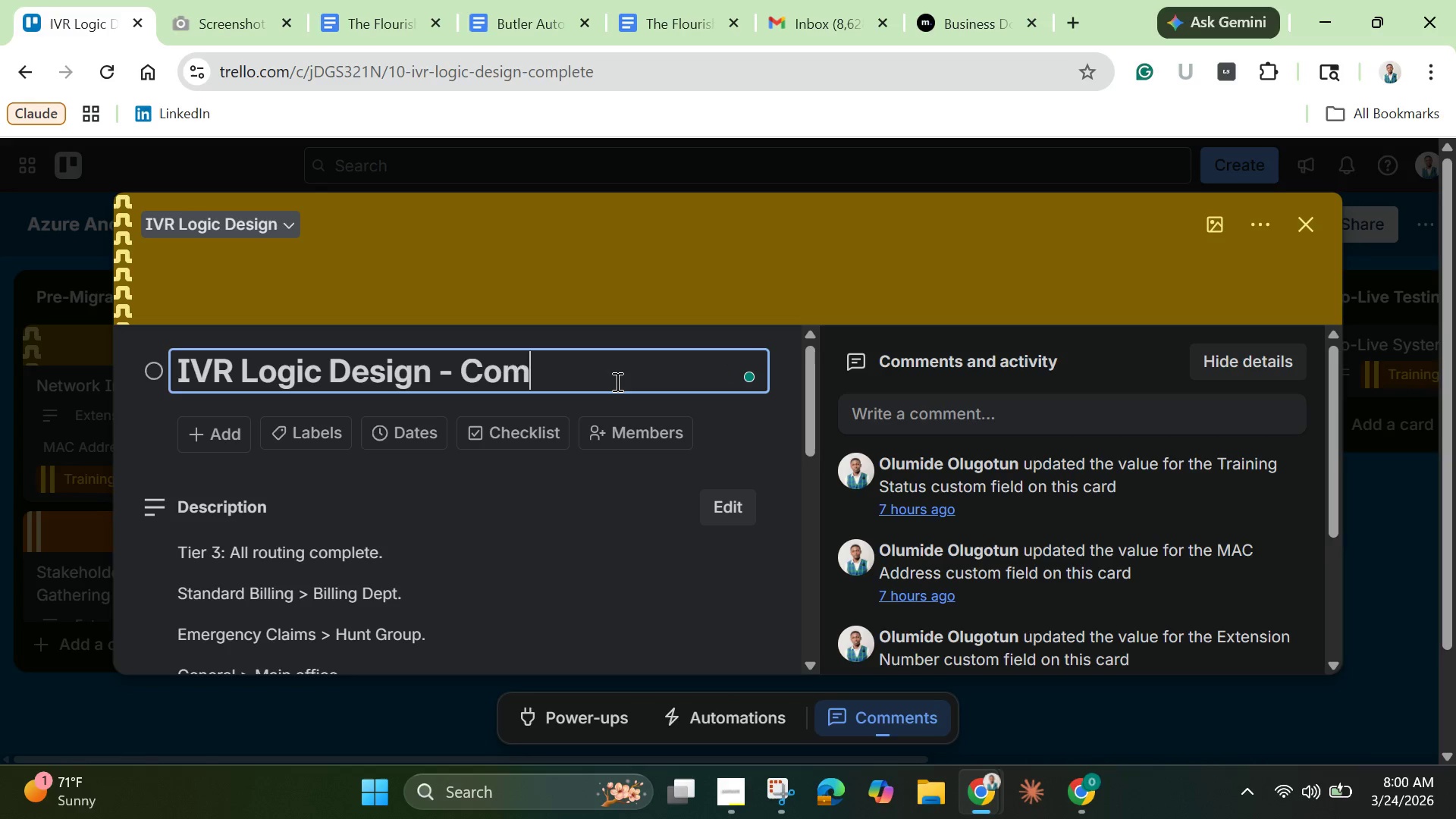 
key(Backspace)
 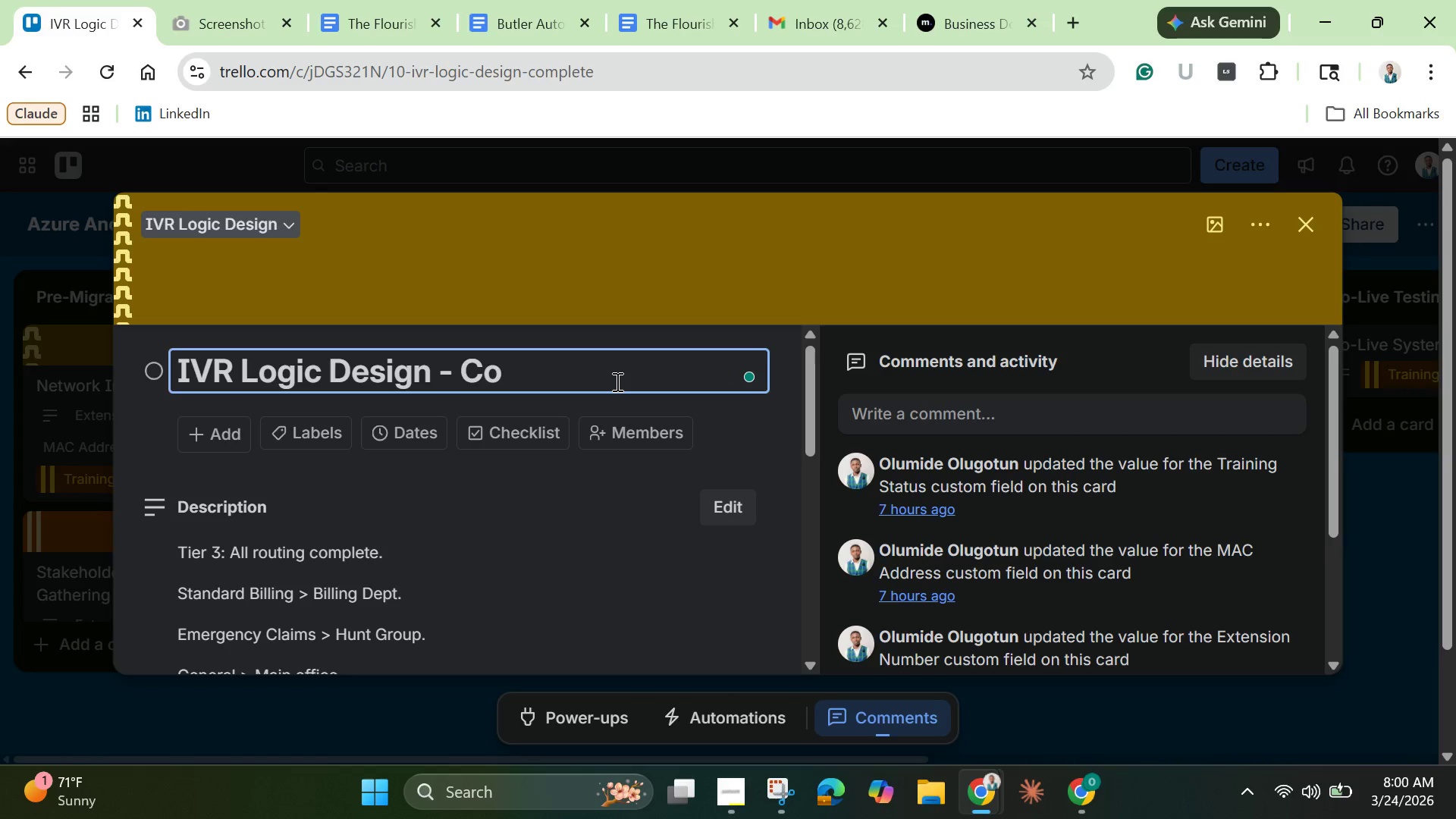 
key(Backspace)
 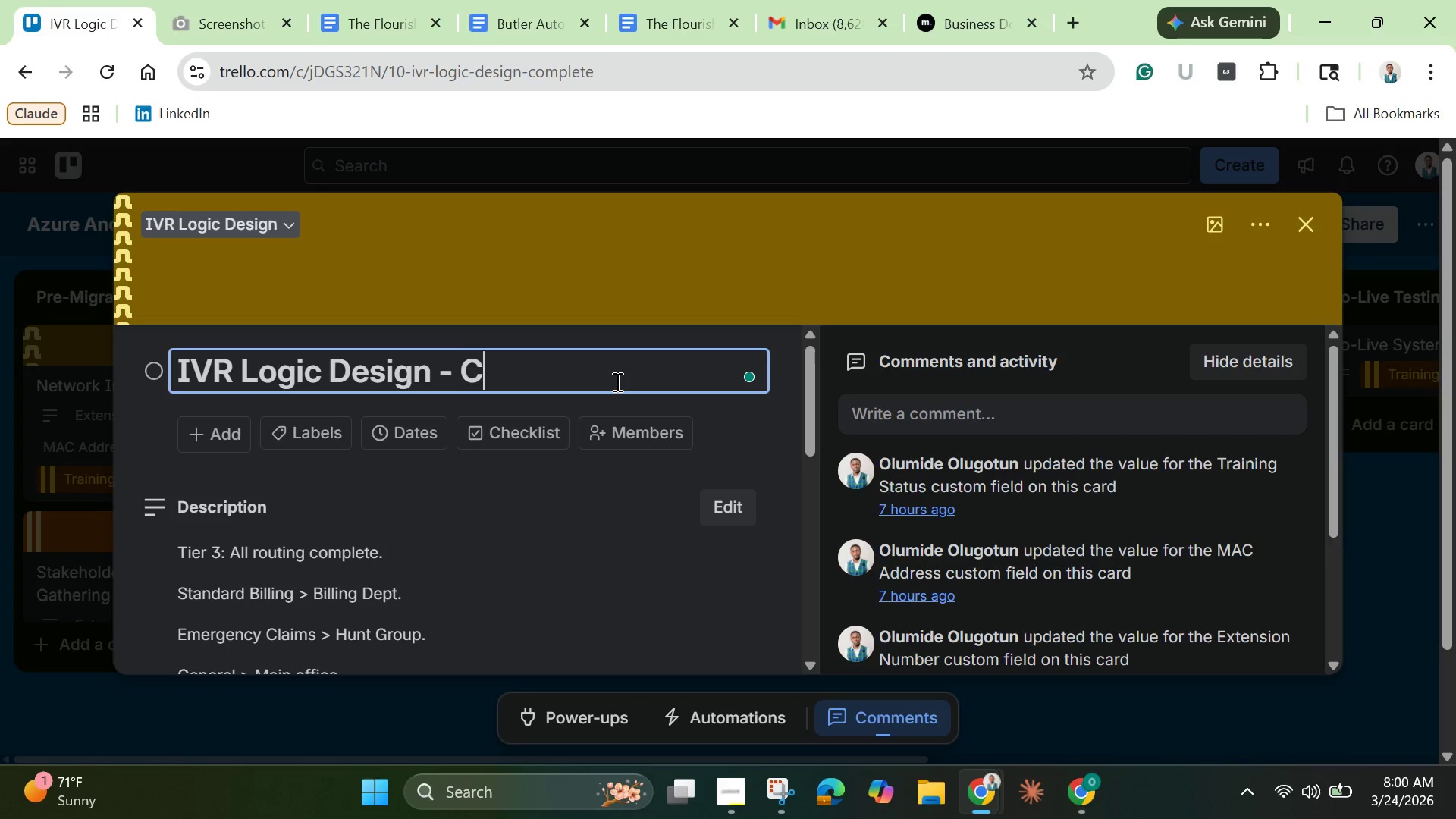 
key(Backspace)
 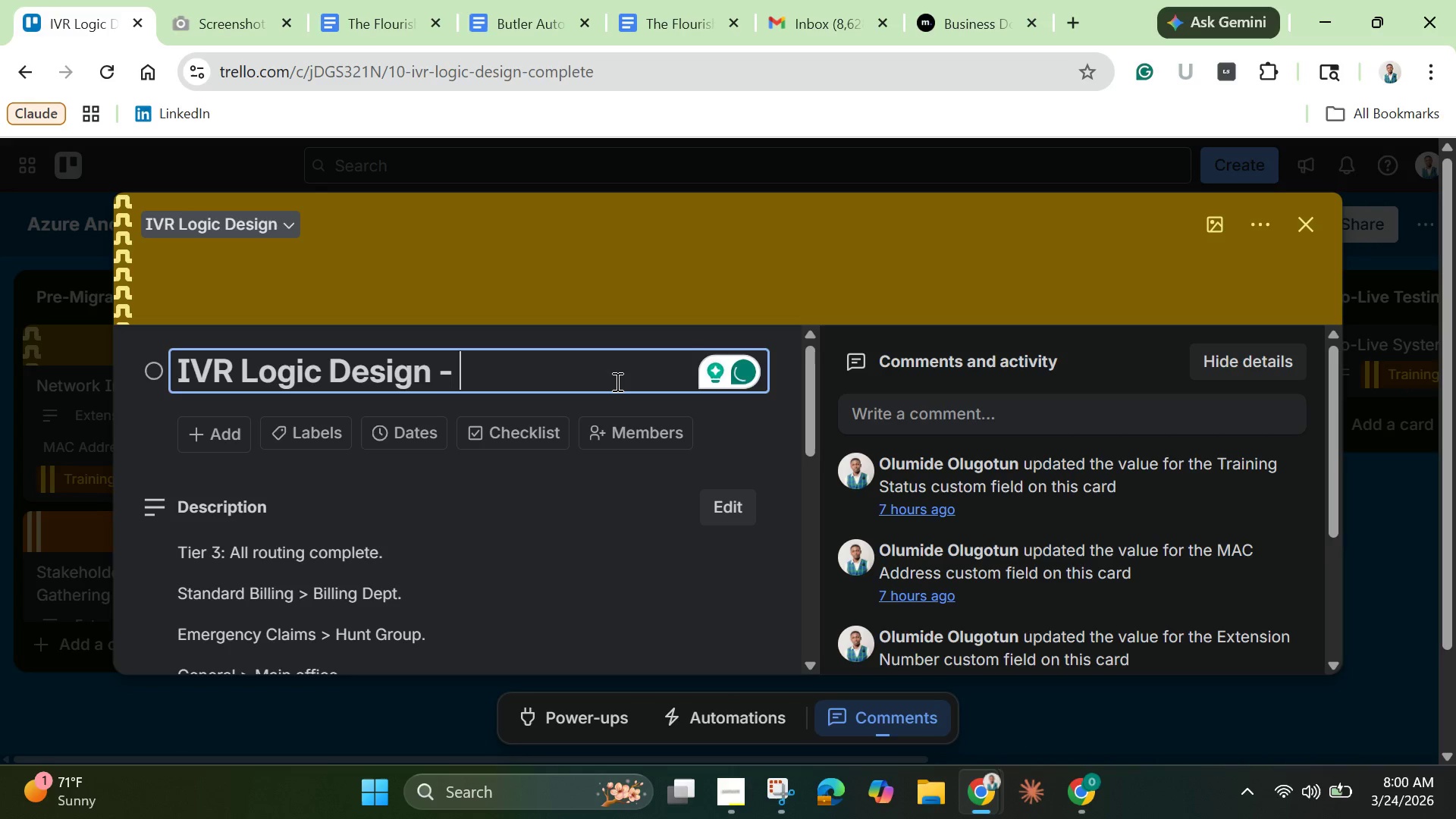 
hold_key(key=CapsLock, duration=0.61)
 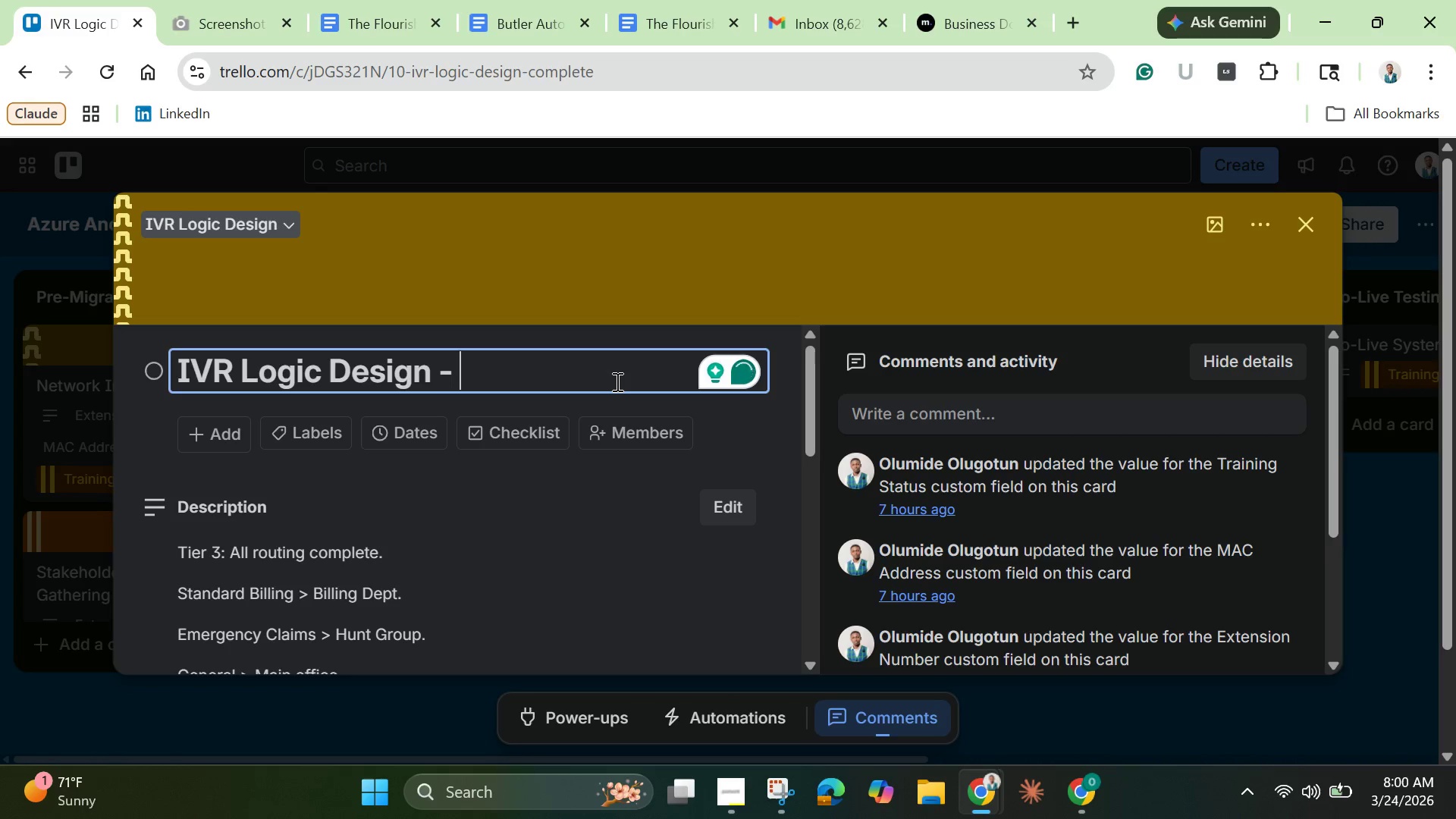 
type(Standard Billing)
 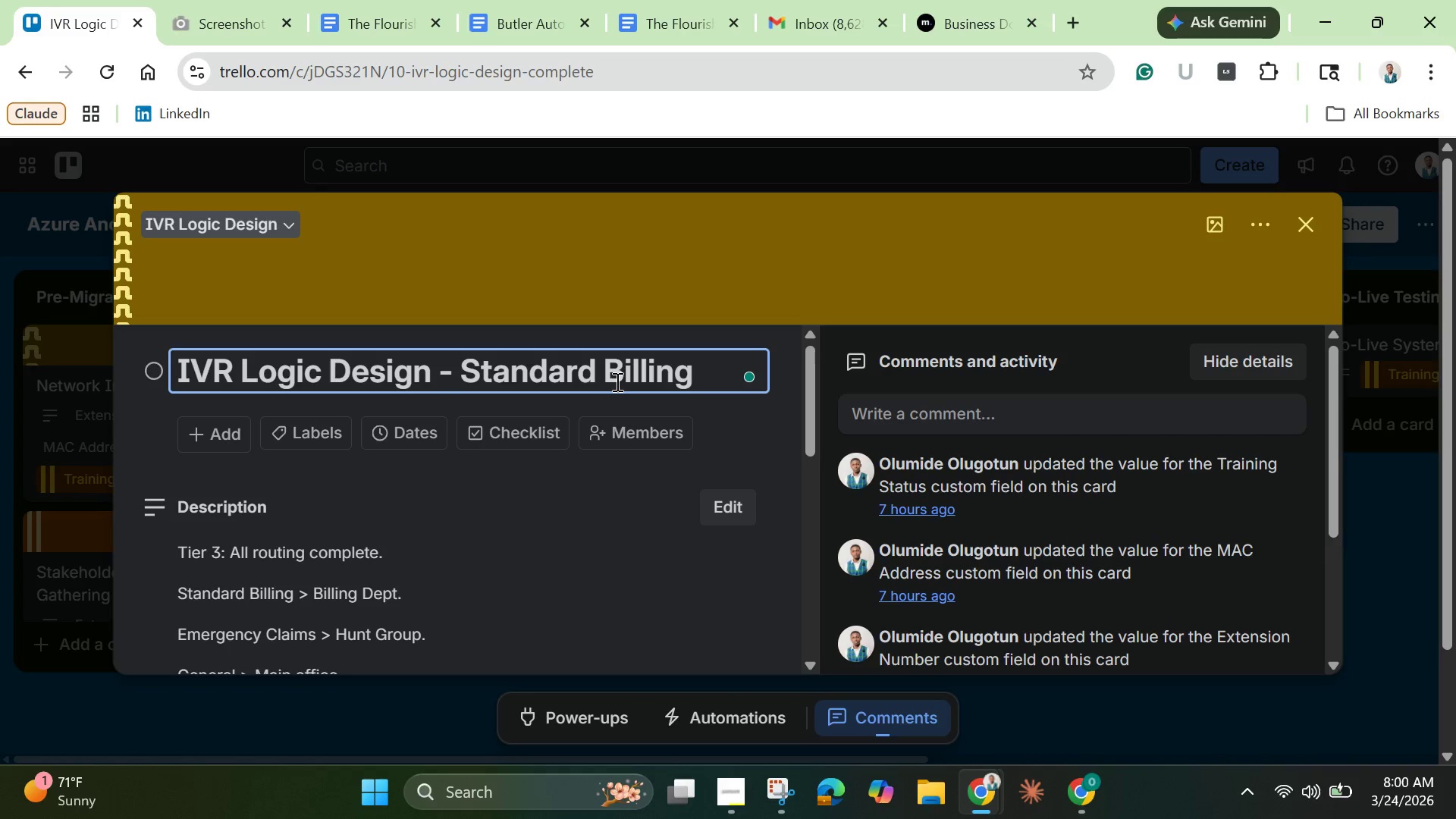 
left_click([689, 304])
 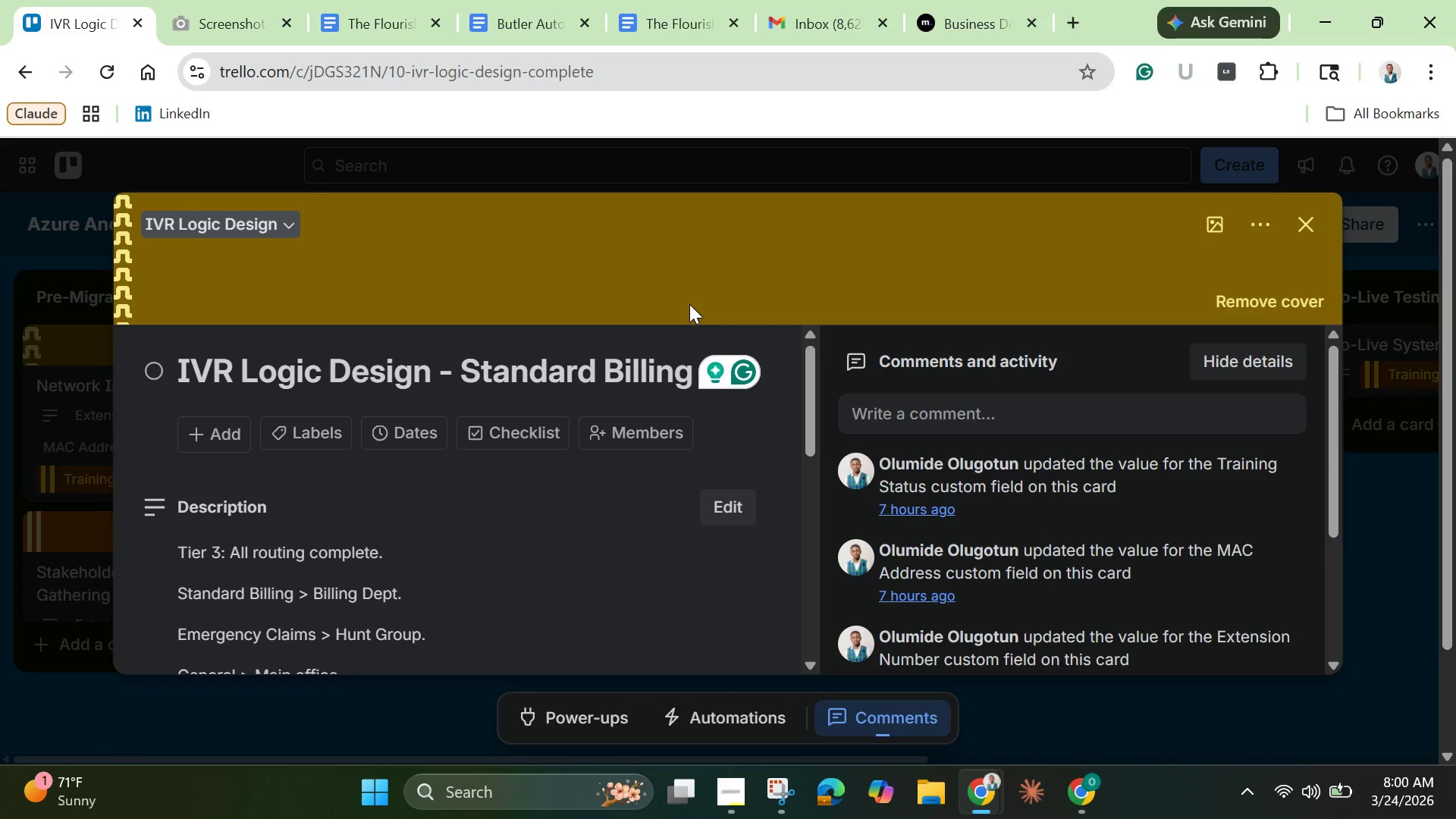 
wait(5.03)
 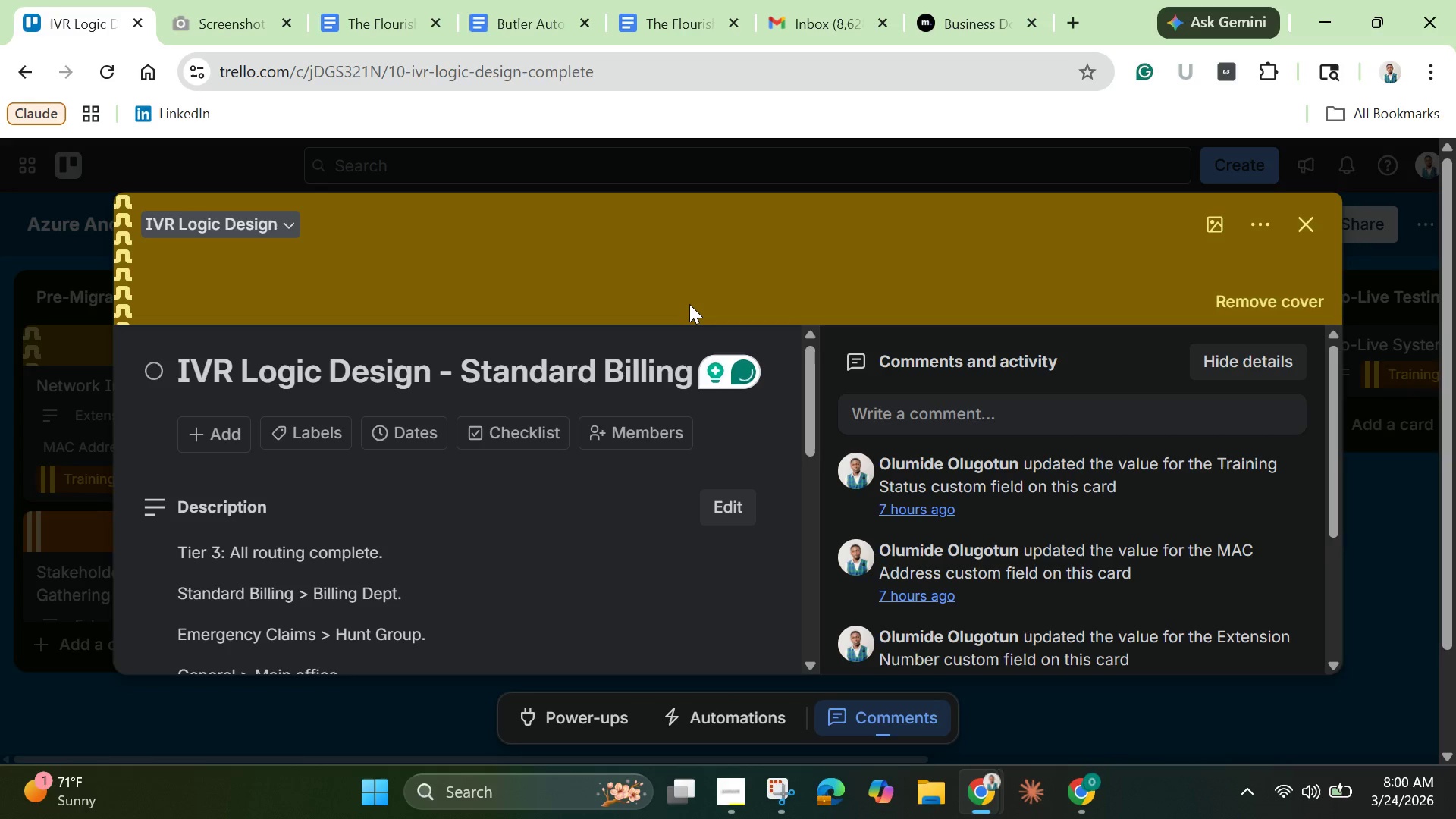 
scroll: coordinate [726, 478], scroll_direction: down, amount: 5.0
 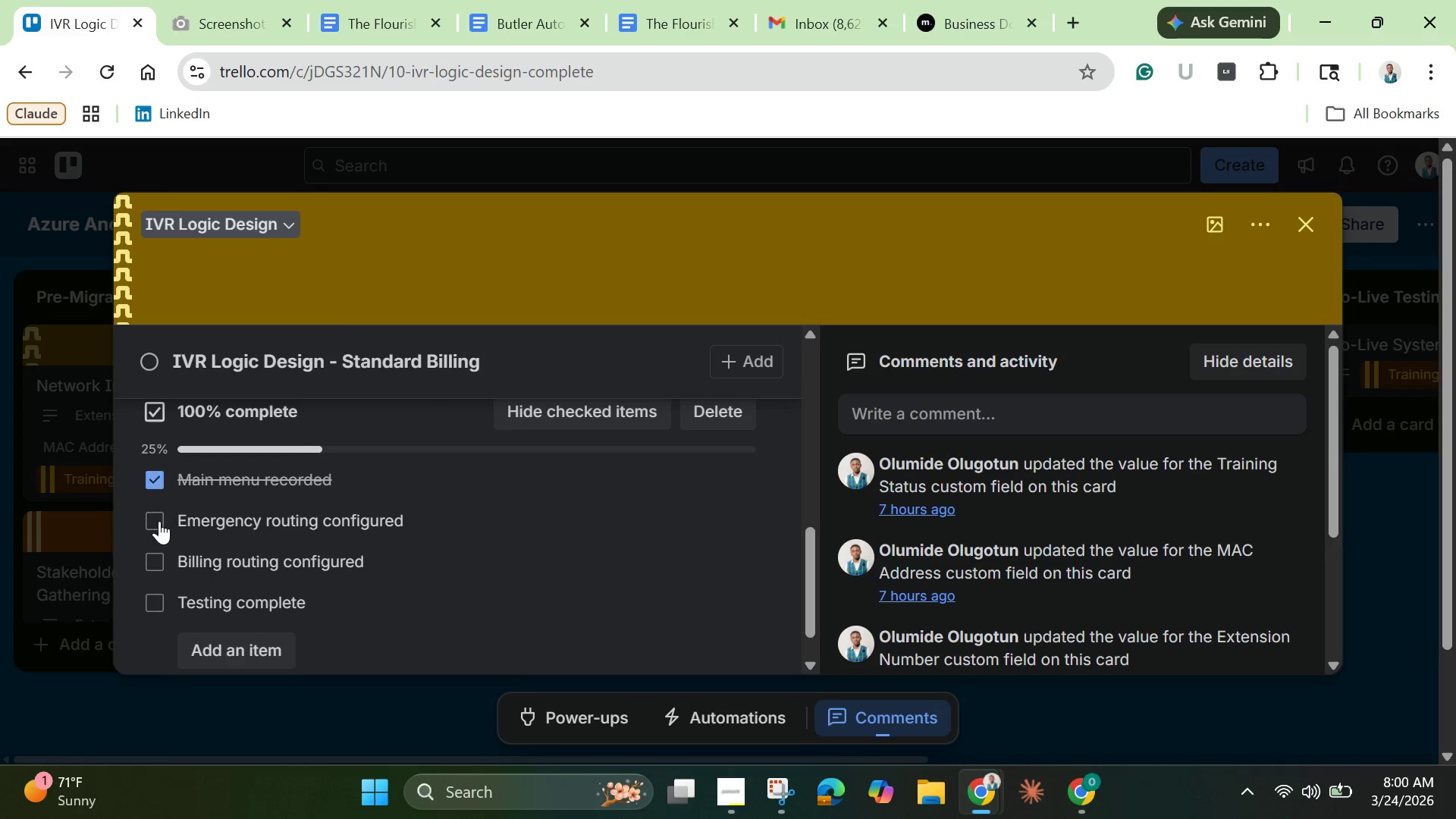 
left_click([159, 521])
 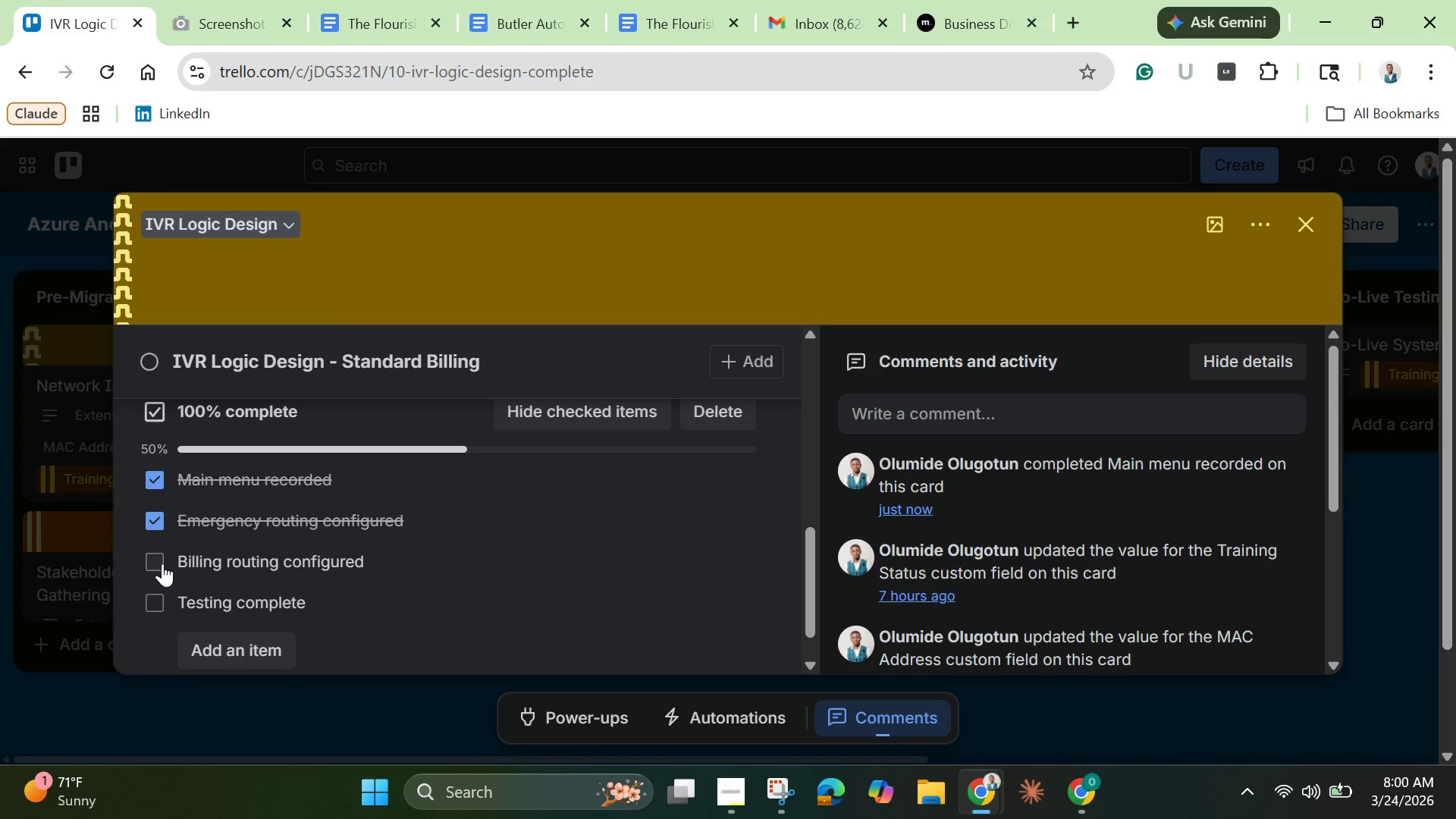 
left_click([160, 565])
 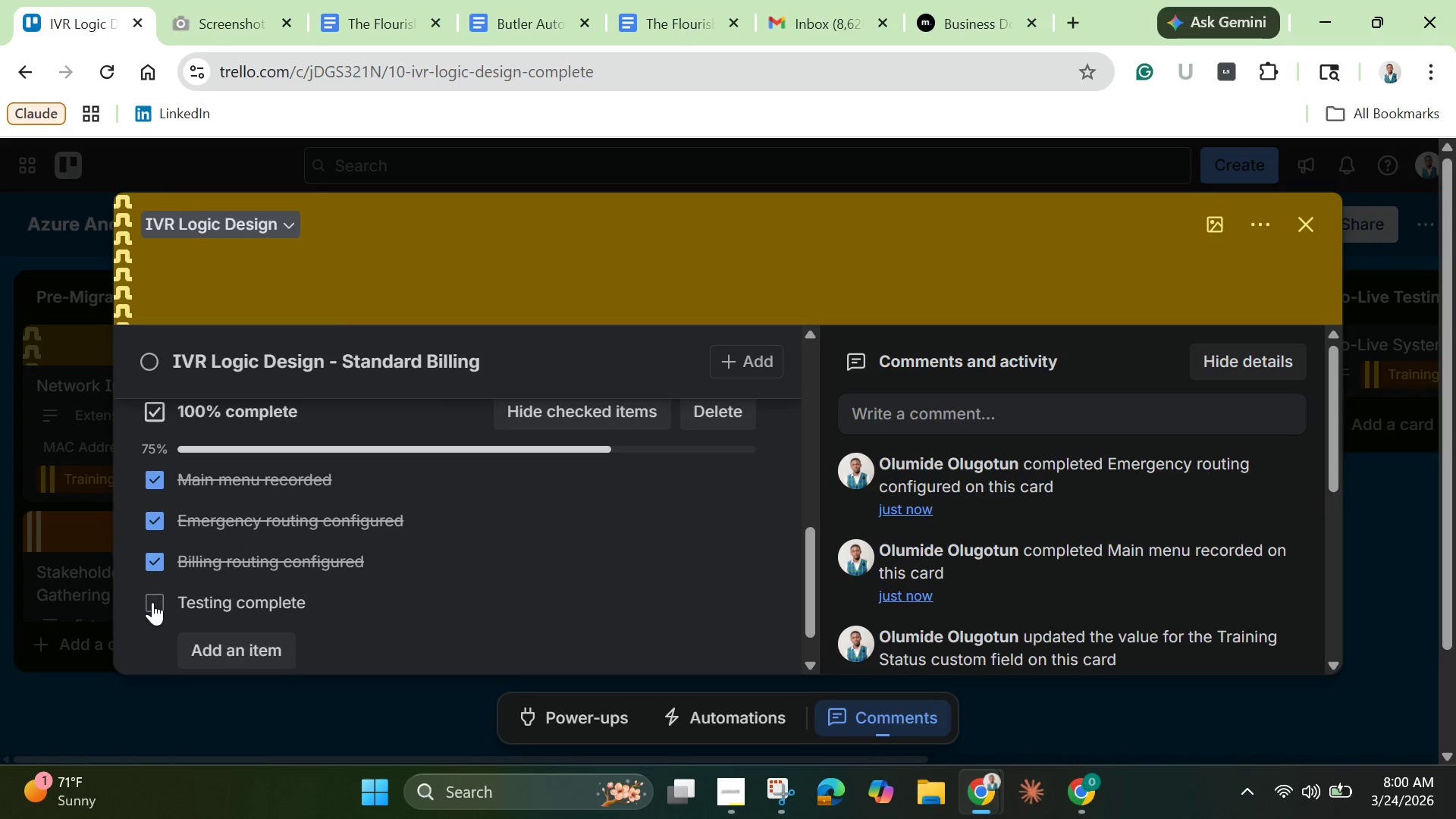 
left_click([152, 602])
 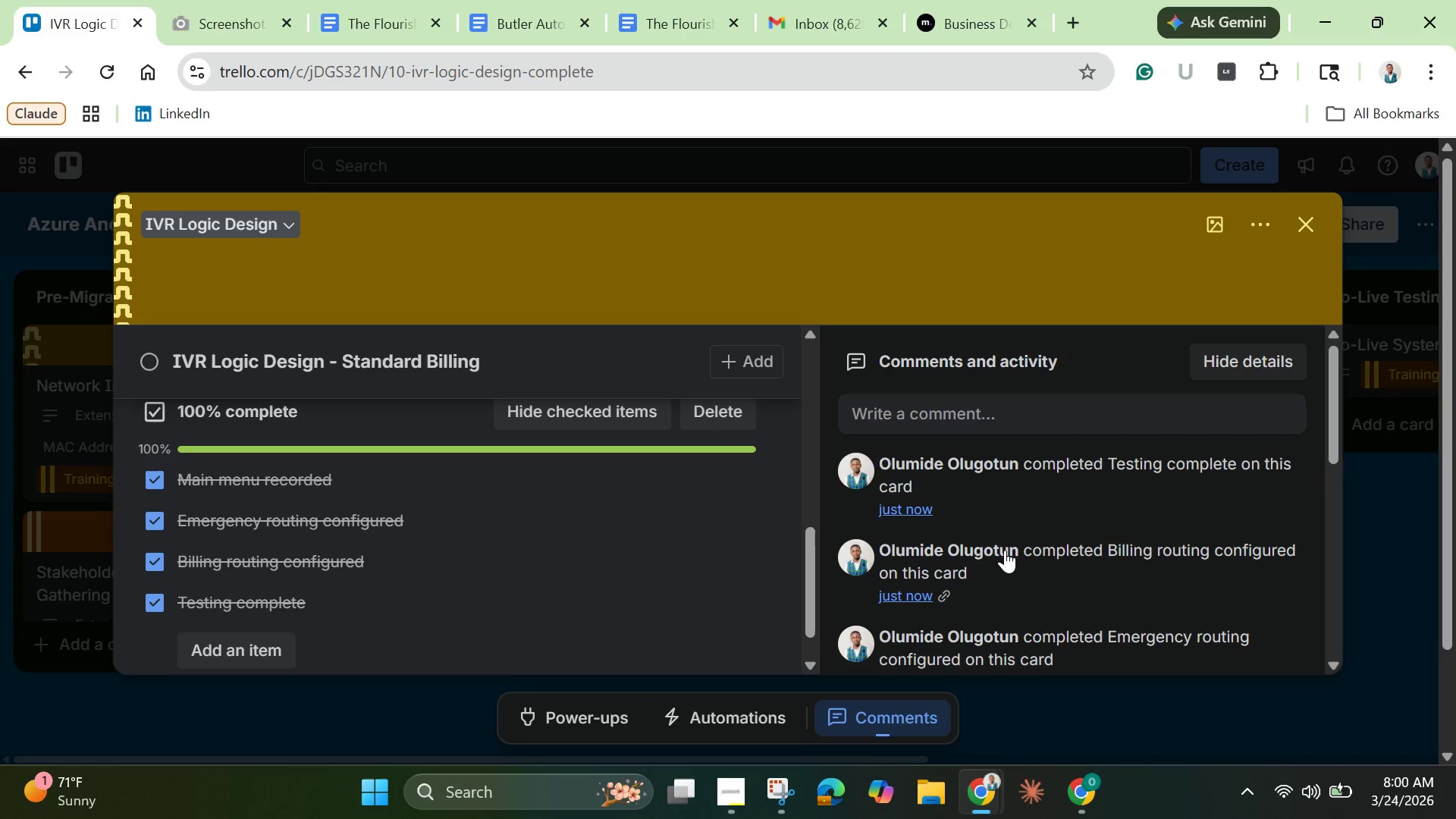 
wait(10.45)
 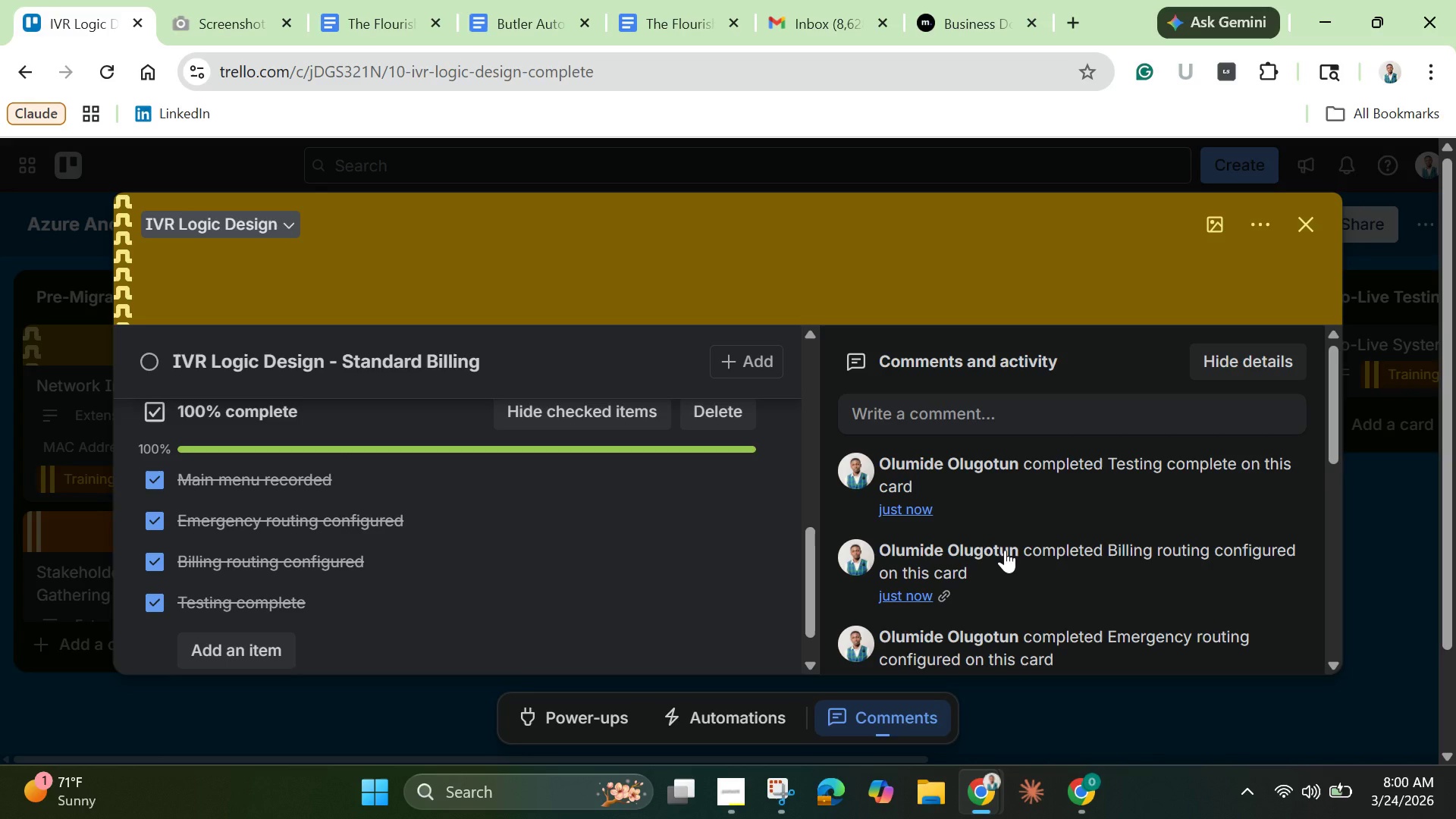 
scroll: coordinate [796, 578], scroll_direction: up, amount: 4.0
 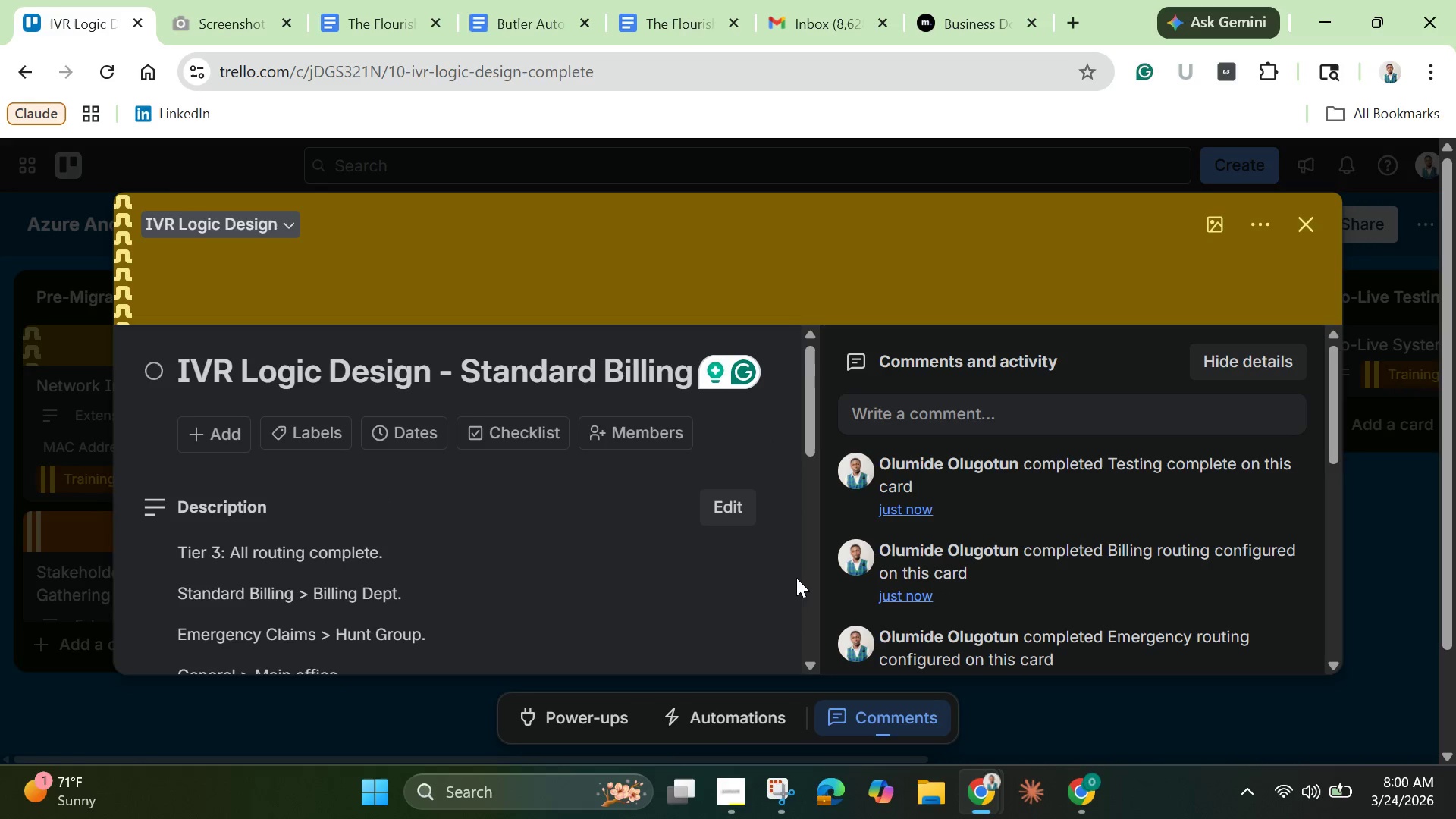 
scroll: coordinate [796, 578], scroll_direction: none, amount: 0.0
 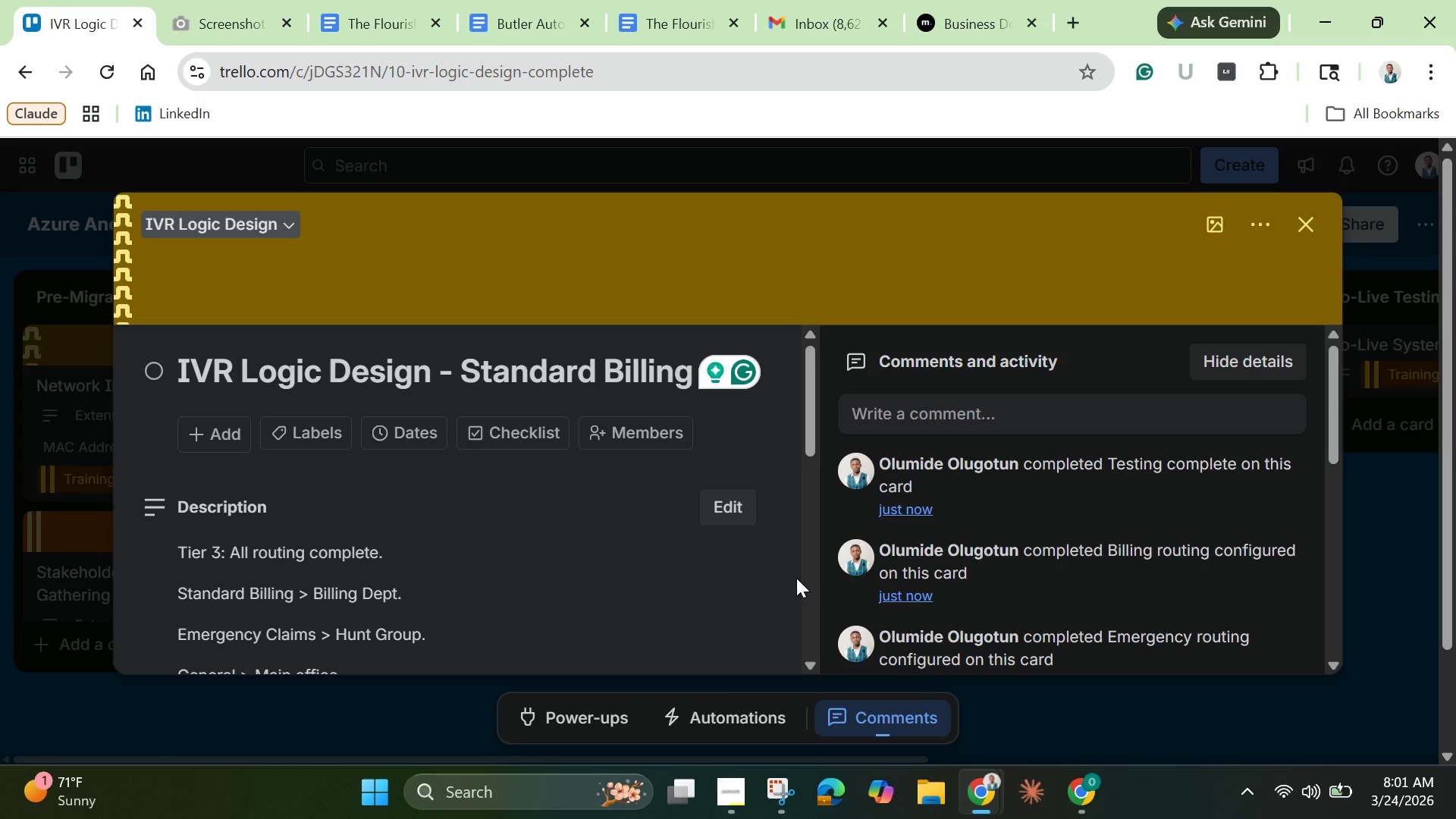 
scroll: coordinate [796, 578], scroll_direction: down, amount: 6.0
 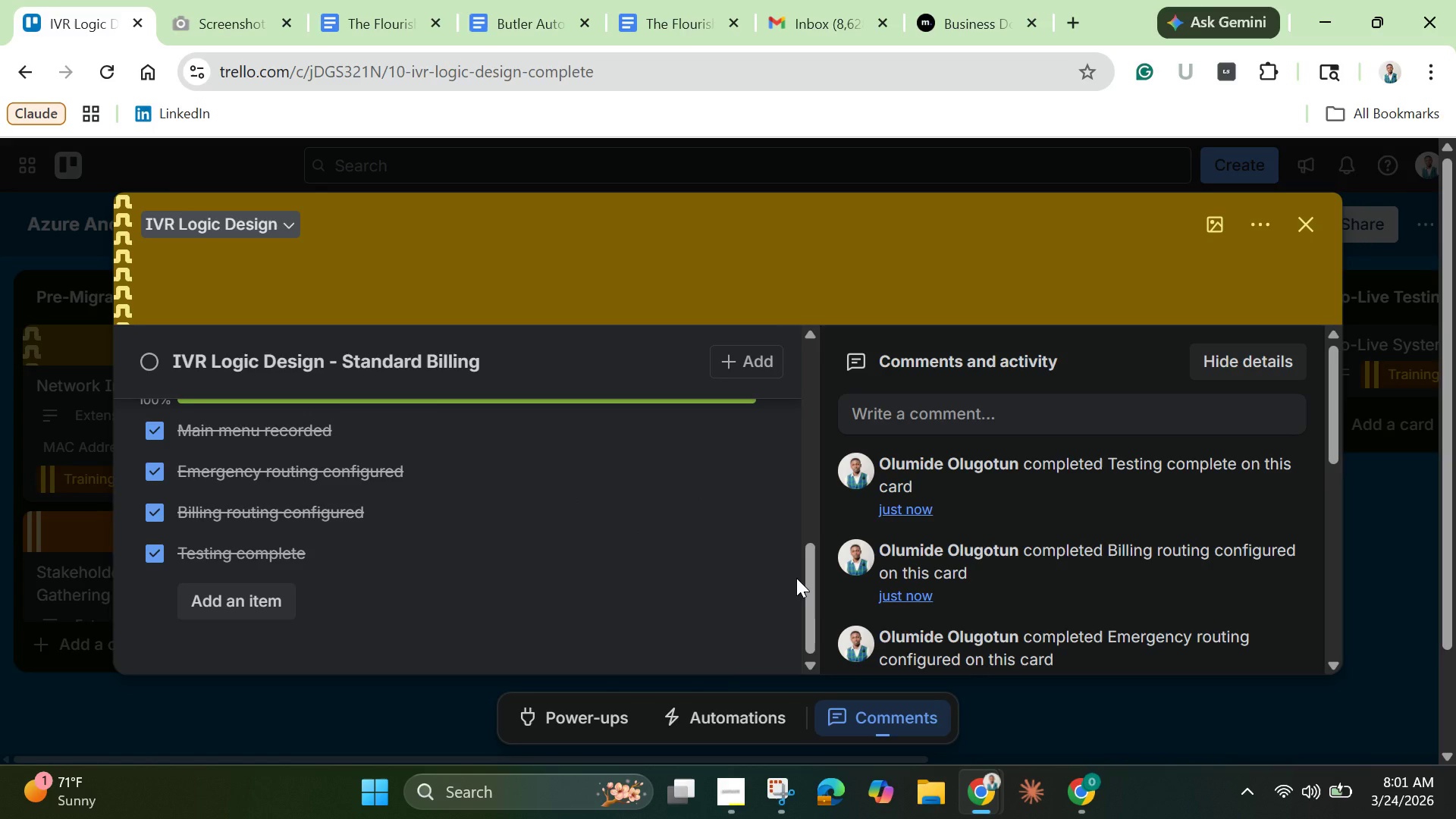 
wait(14.71)
 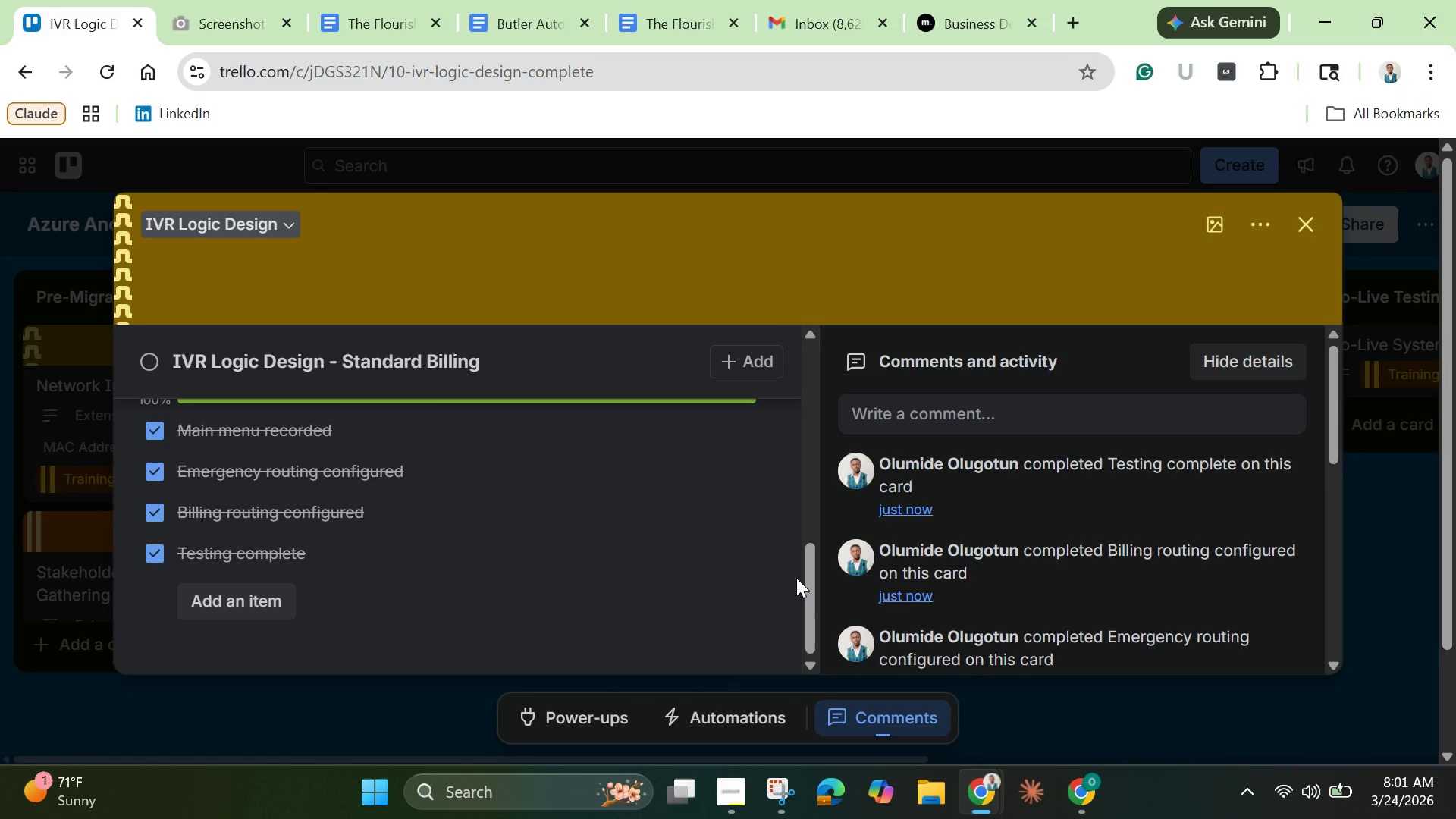 
left_click([1306, 224])
 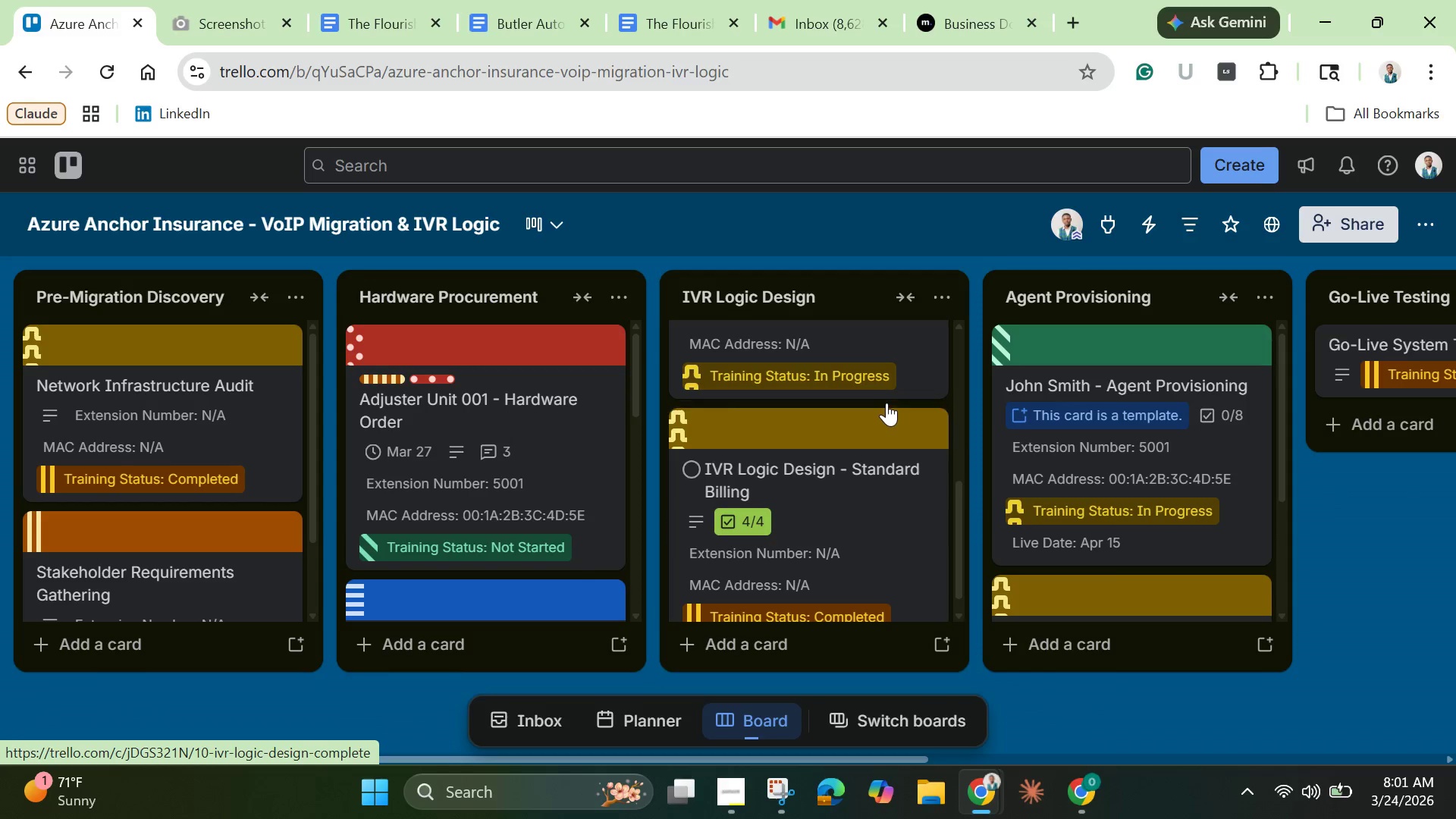 
scroll: coordinate [884, 536], scroll_direction: down, amount: 1.0
 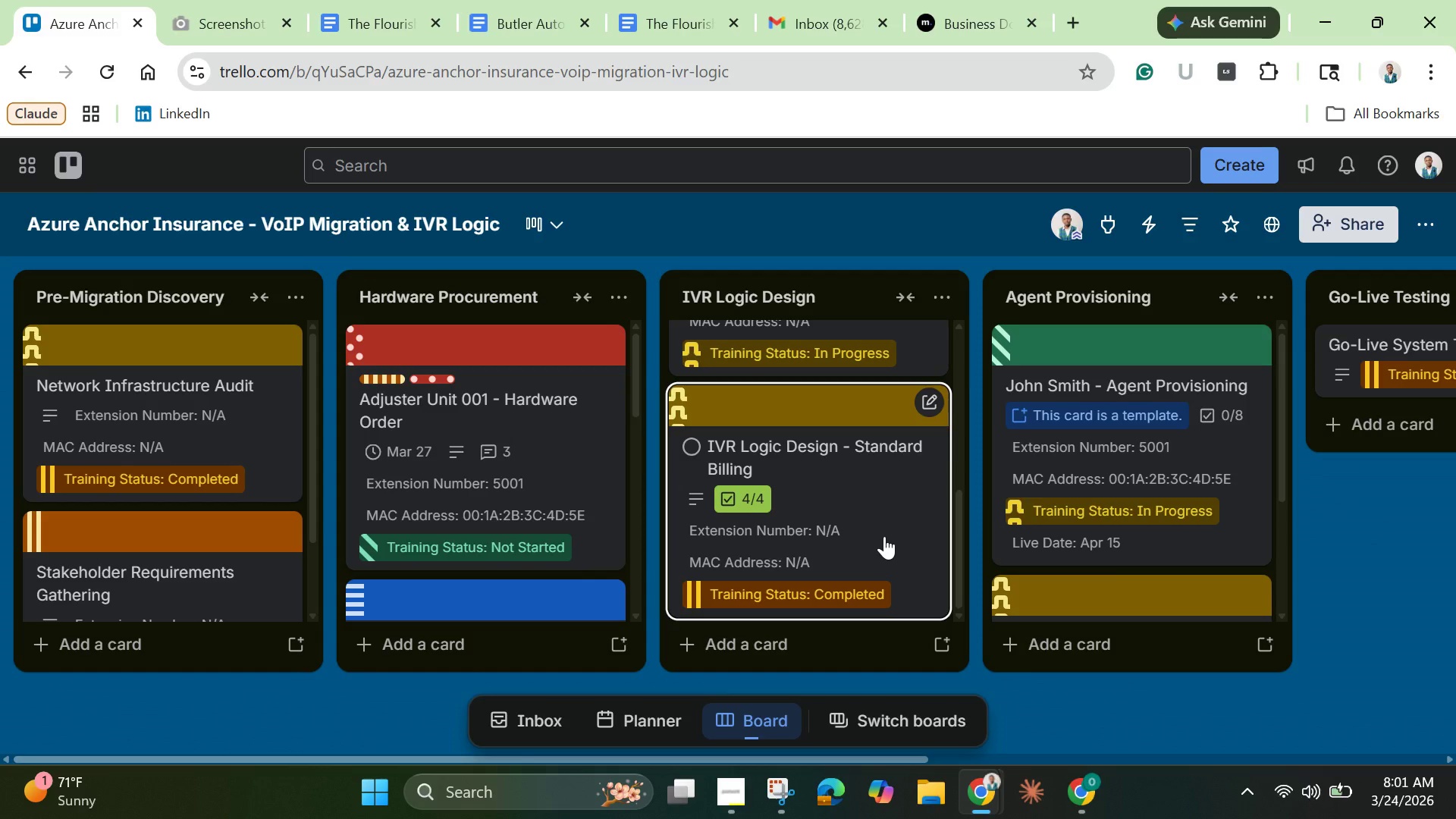 
left_click([884, 536])
 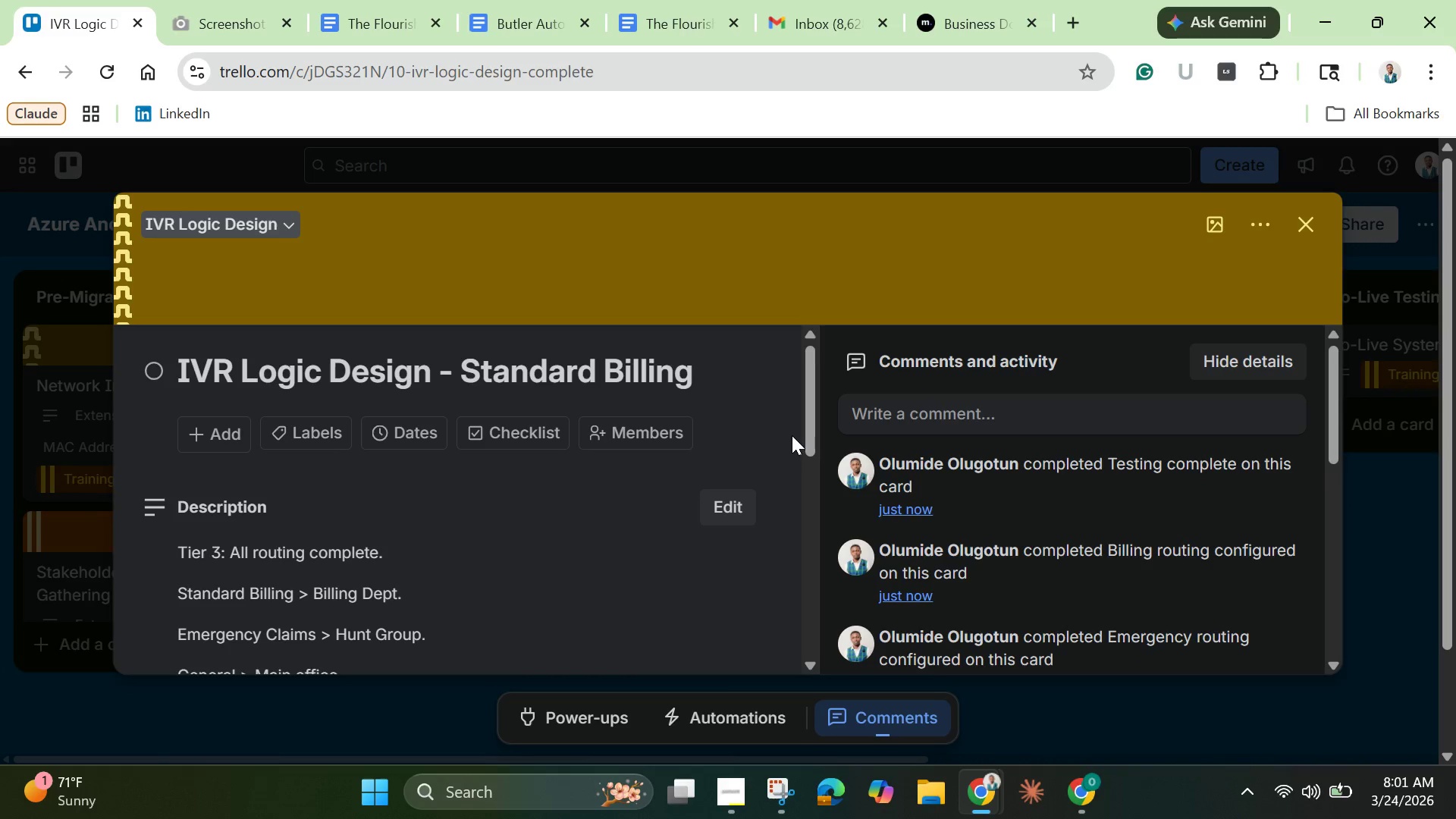 
left_click_drag(start_coordinate=[808, 433], to_coordinate=[795, 411])
 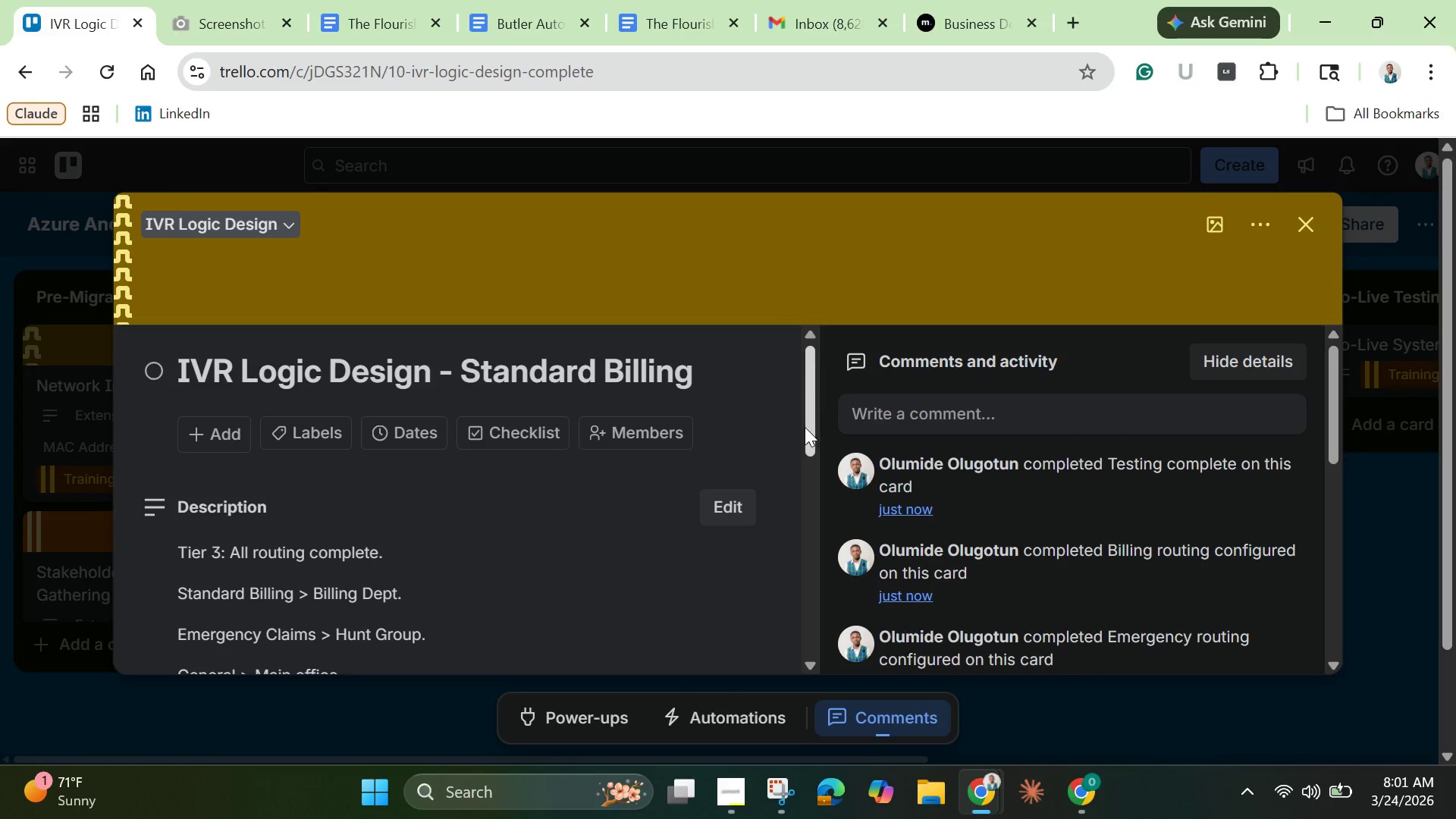 
left_click_drag(start_coordinate=[805, 427], to_coordinate=[802, 402])
 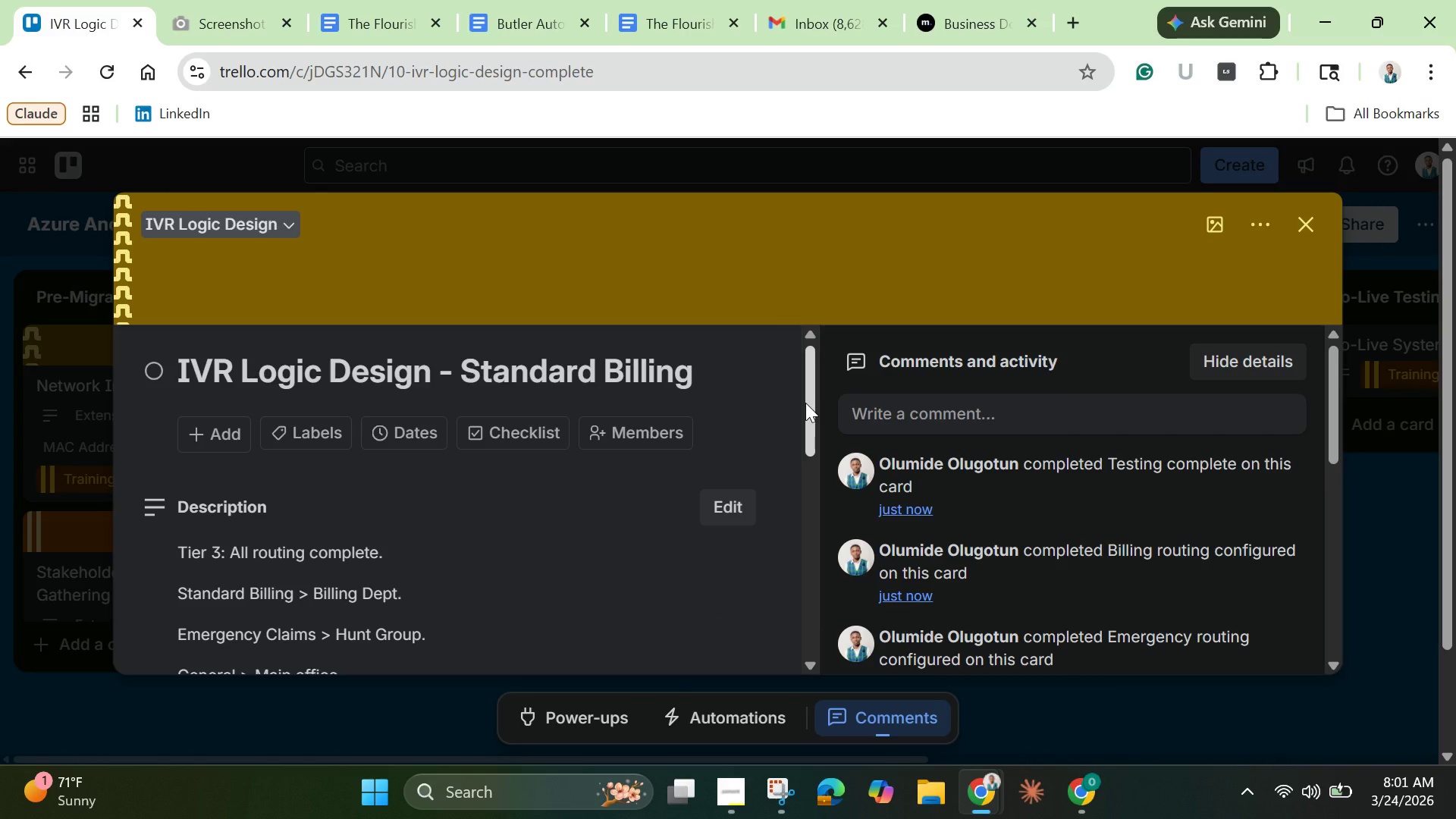 
wait(15.17)
 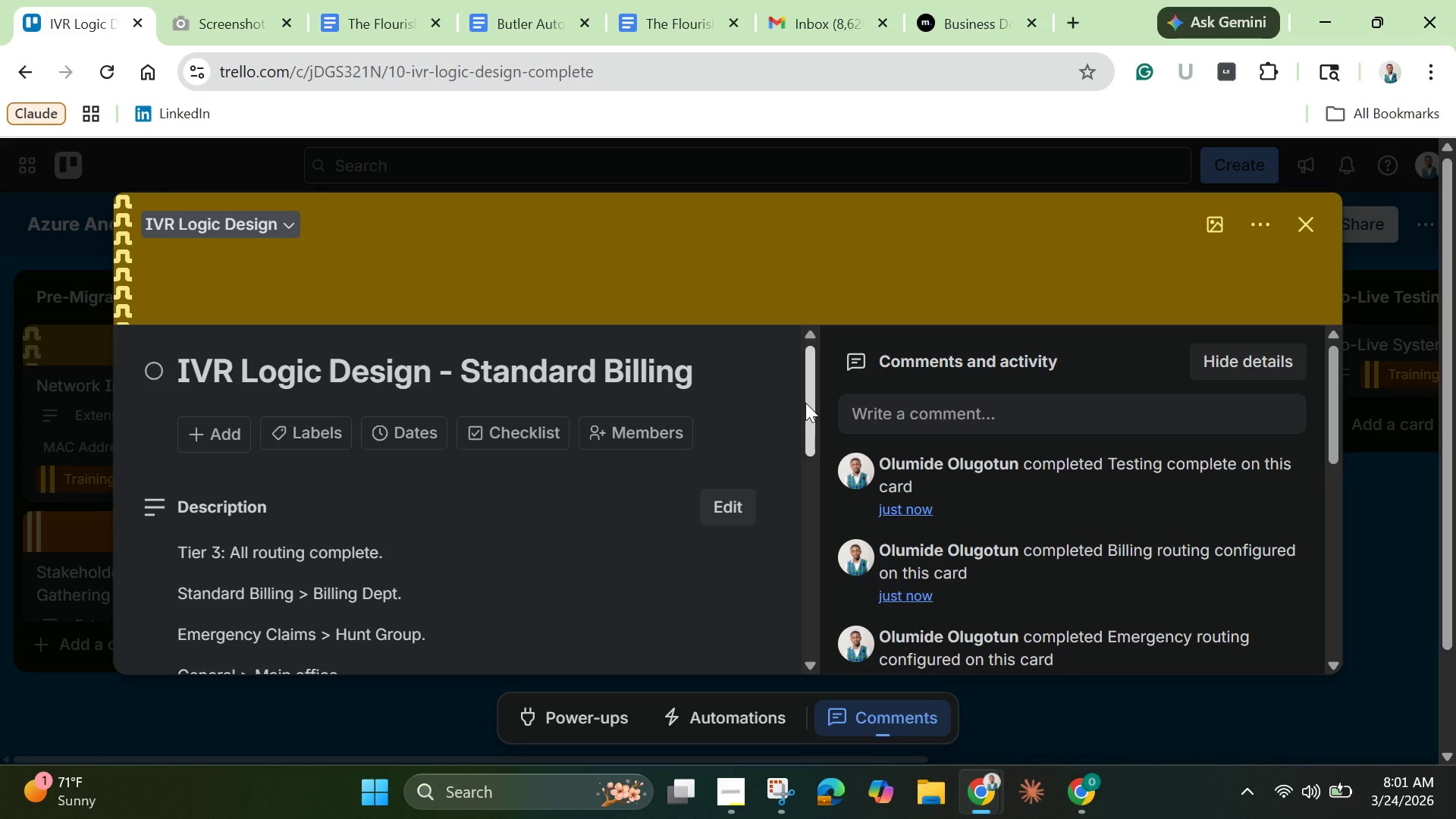 
scroll: coordinate [466, 470], scroll_direction: up, amount: 1.0
 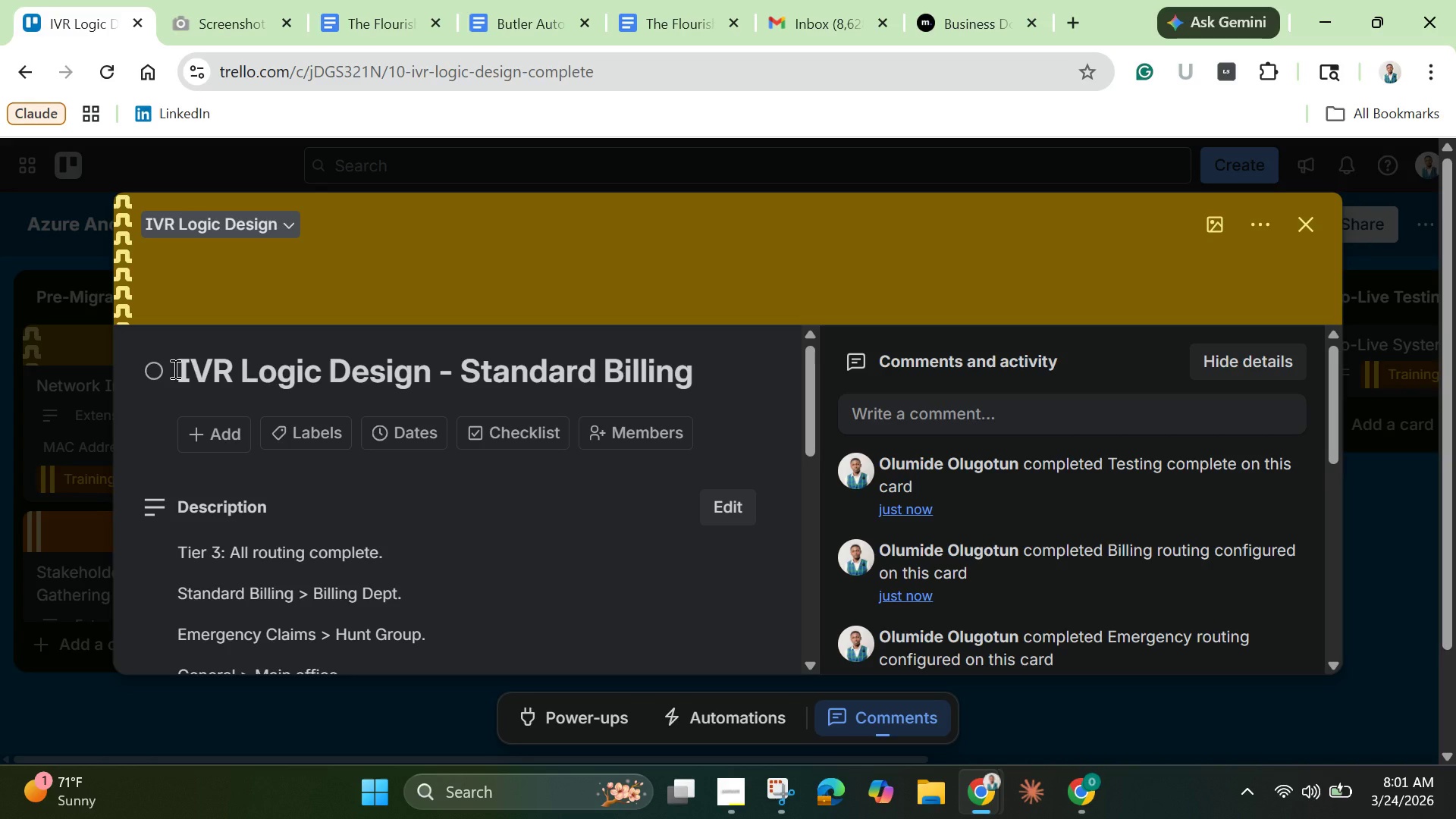 
key(Control+A)
 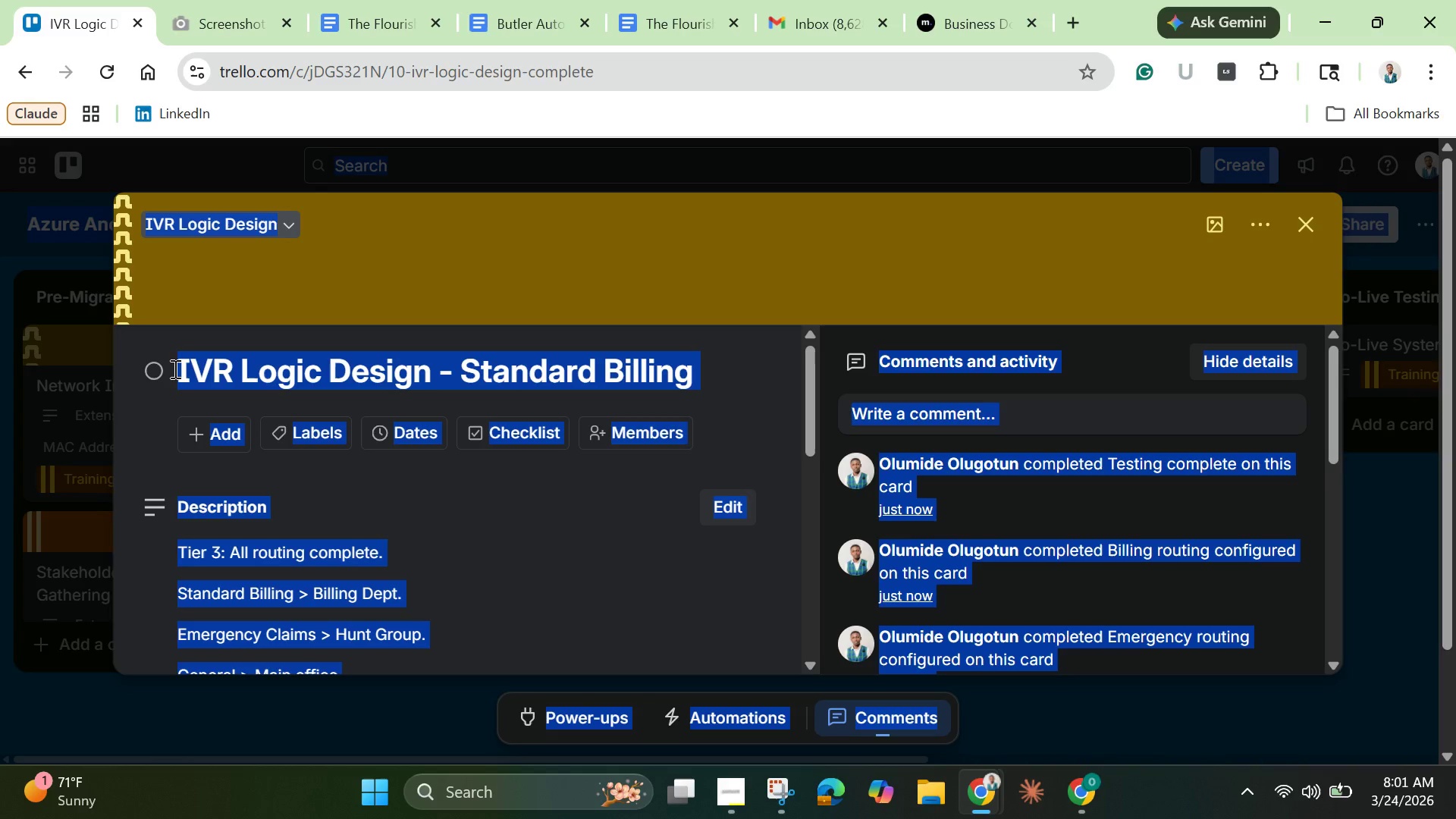 
key(Control+C)
 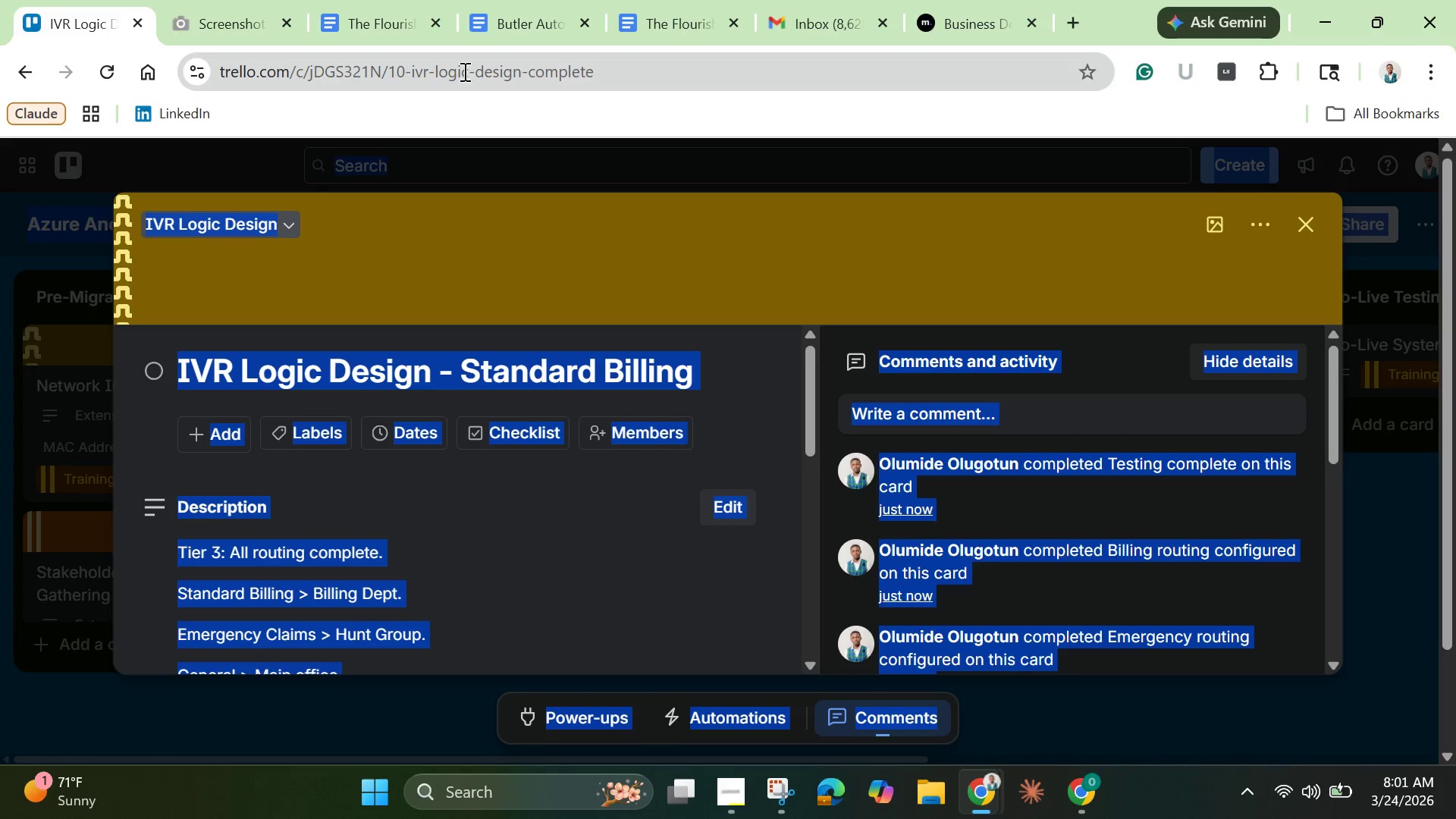 
left_click([526, 11])
 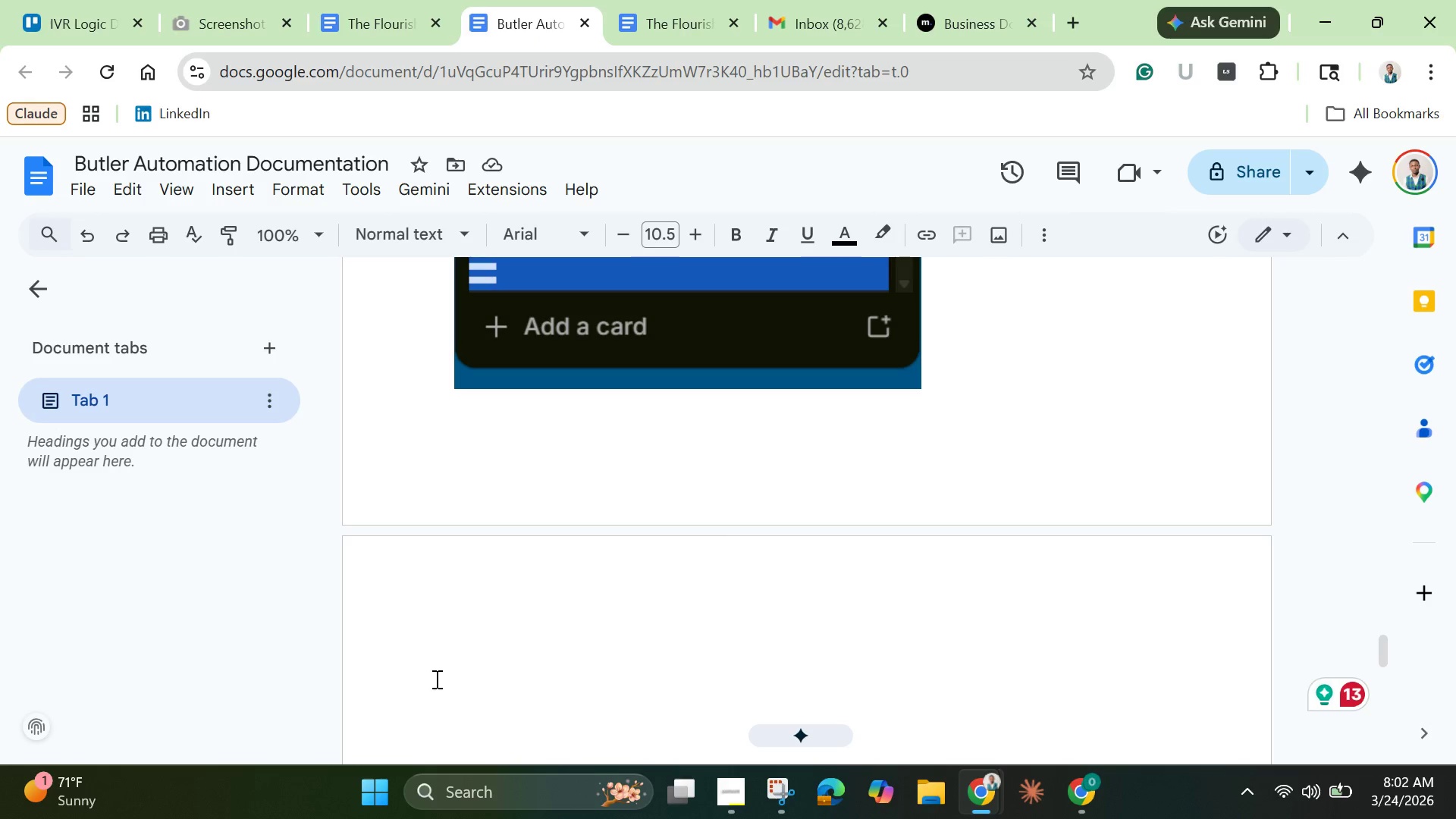 
right_click([435, 679])
 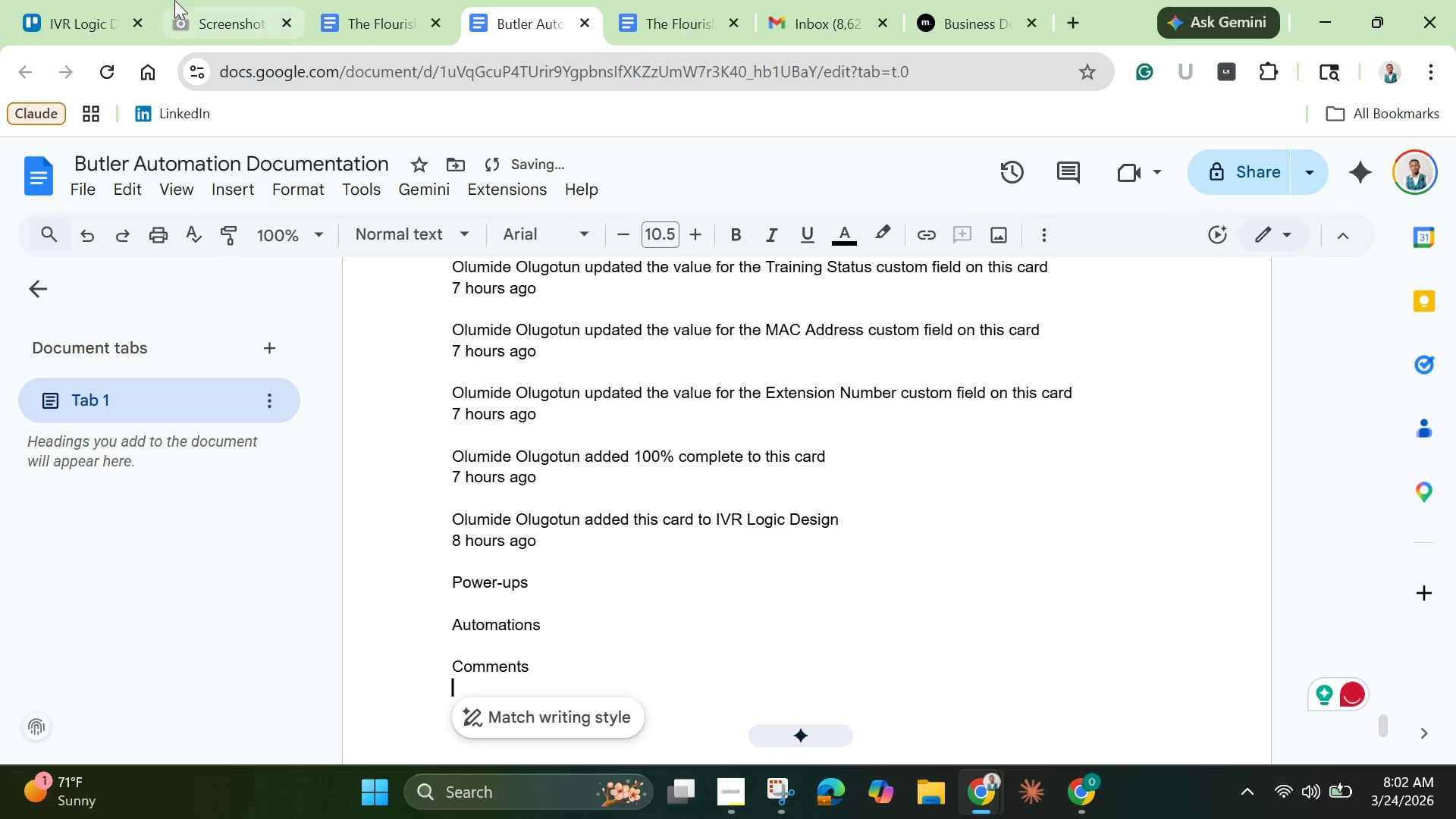 
wait(6.22)
 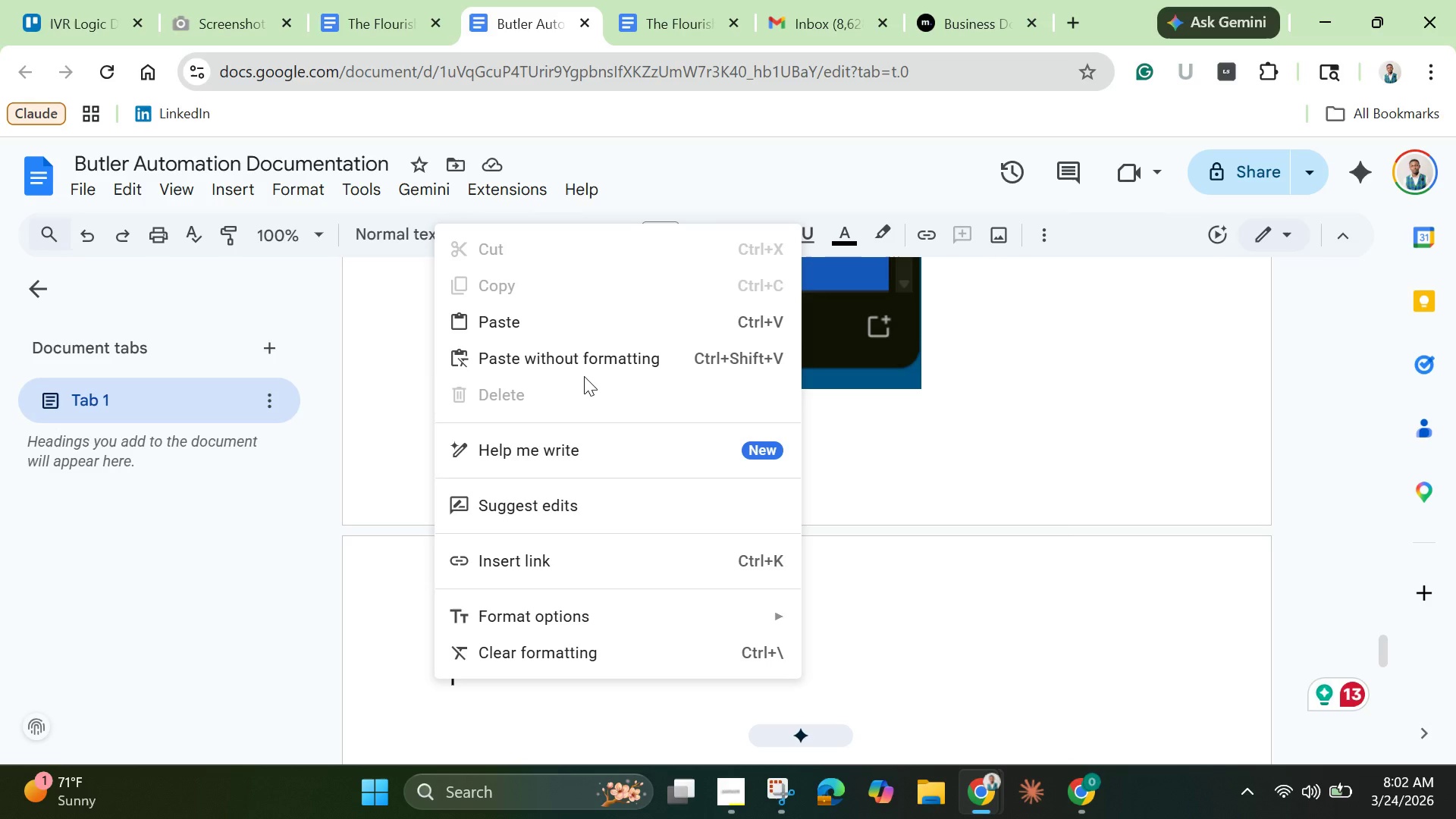 
mouse_move([334, 33])
 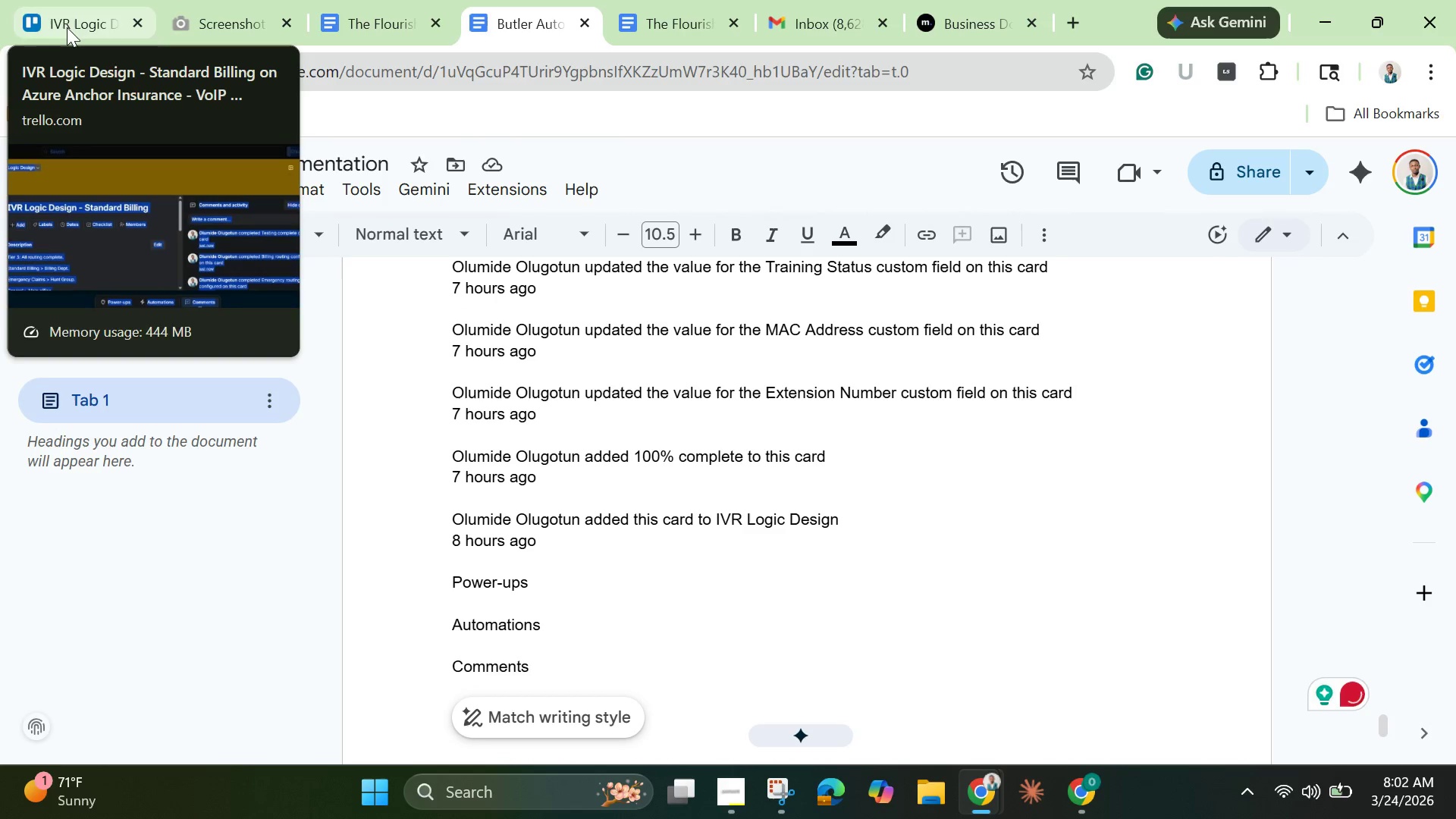 
left_click([68, 26])
 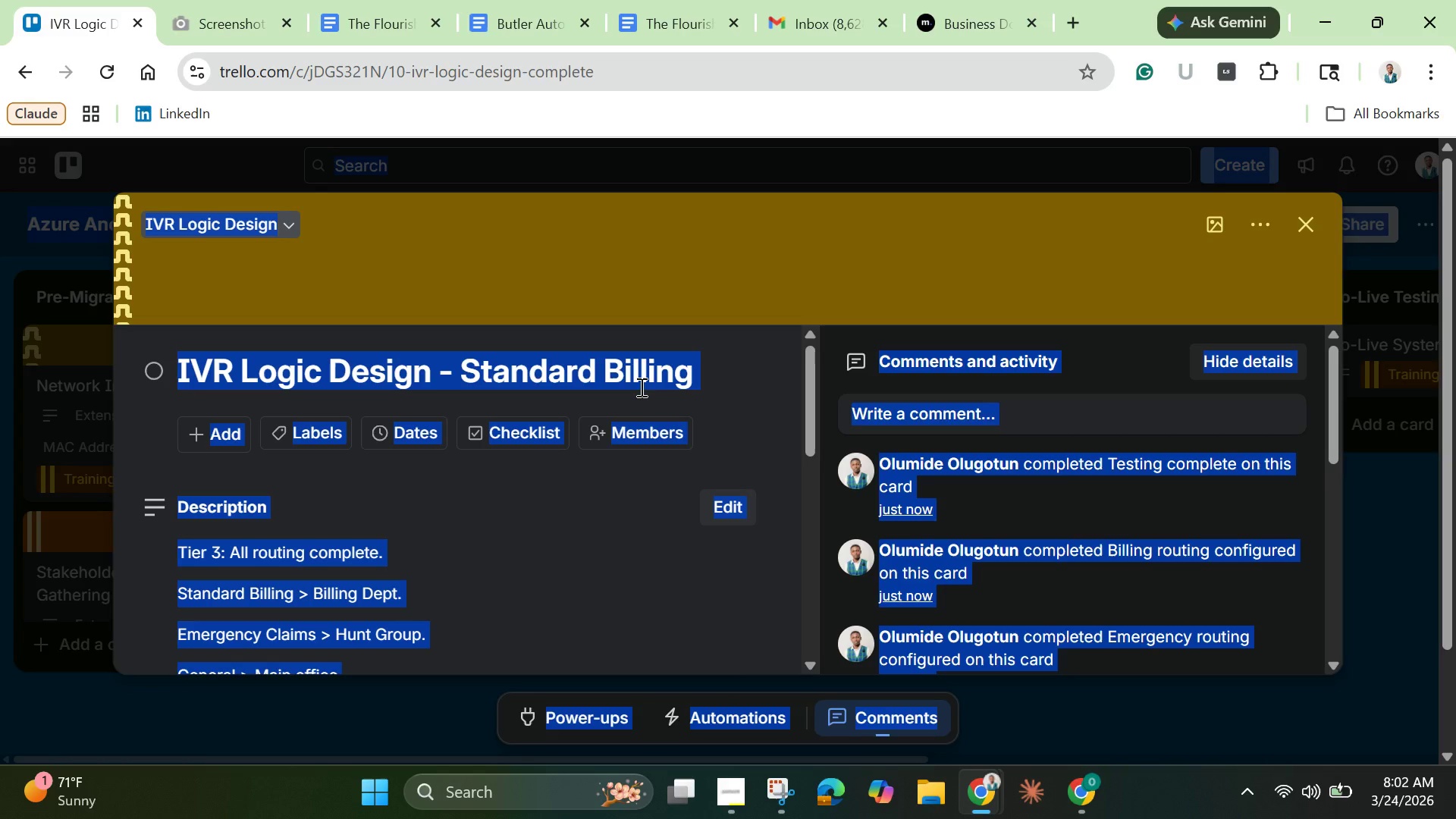 
left_click([638, 371])
 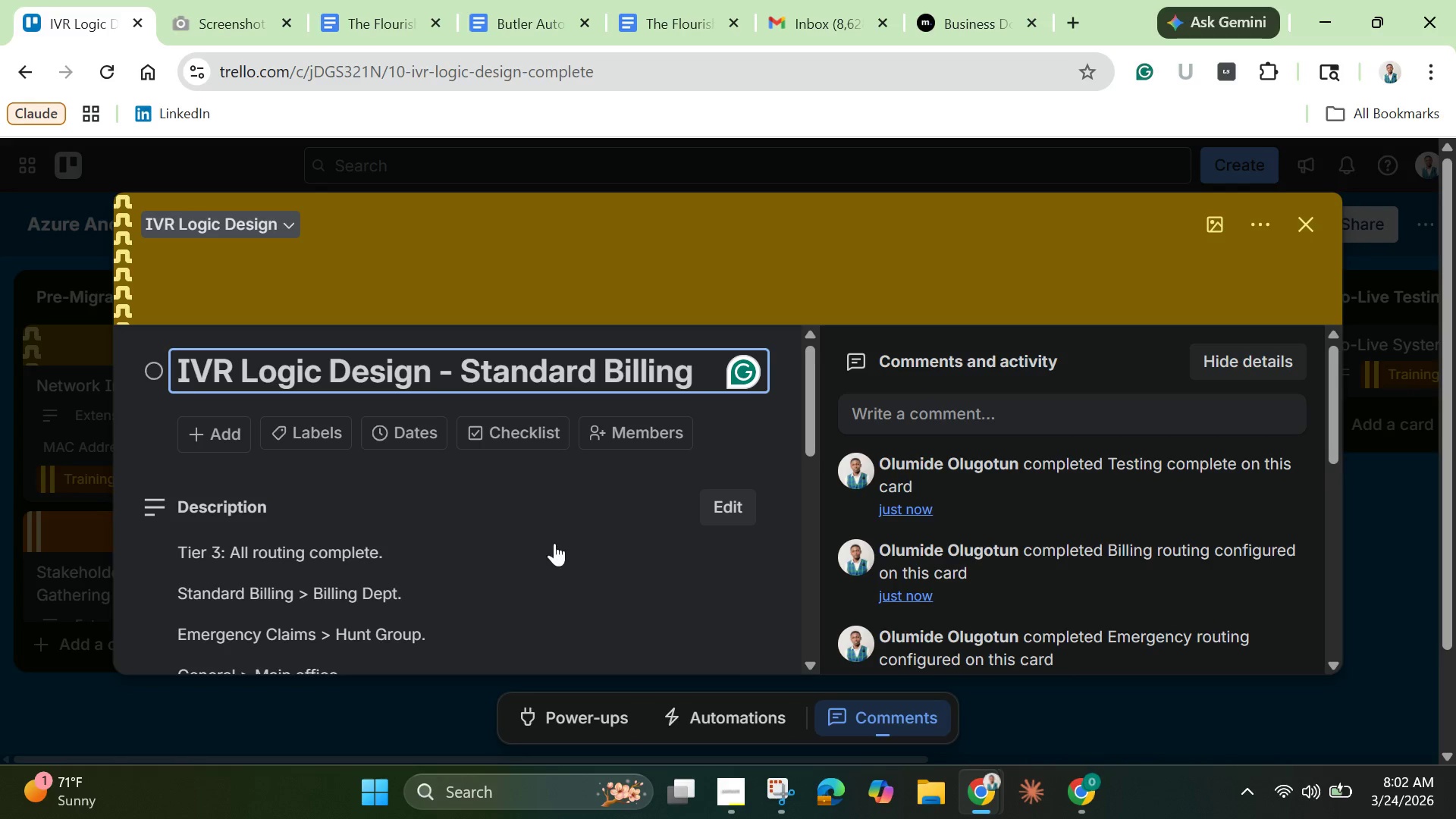 
left_click([551, 544])
 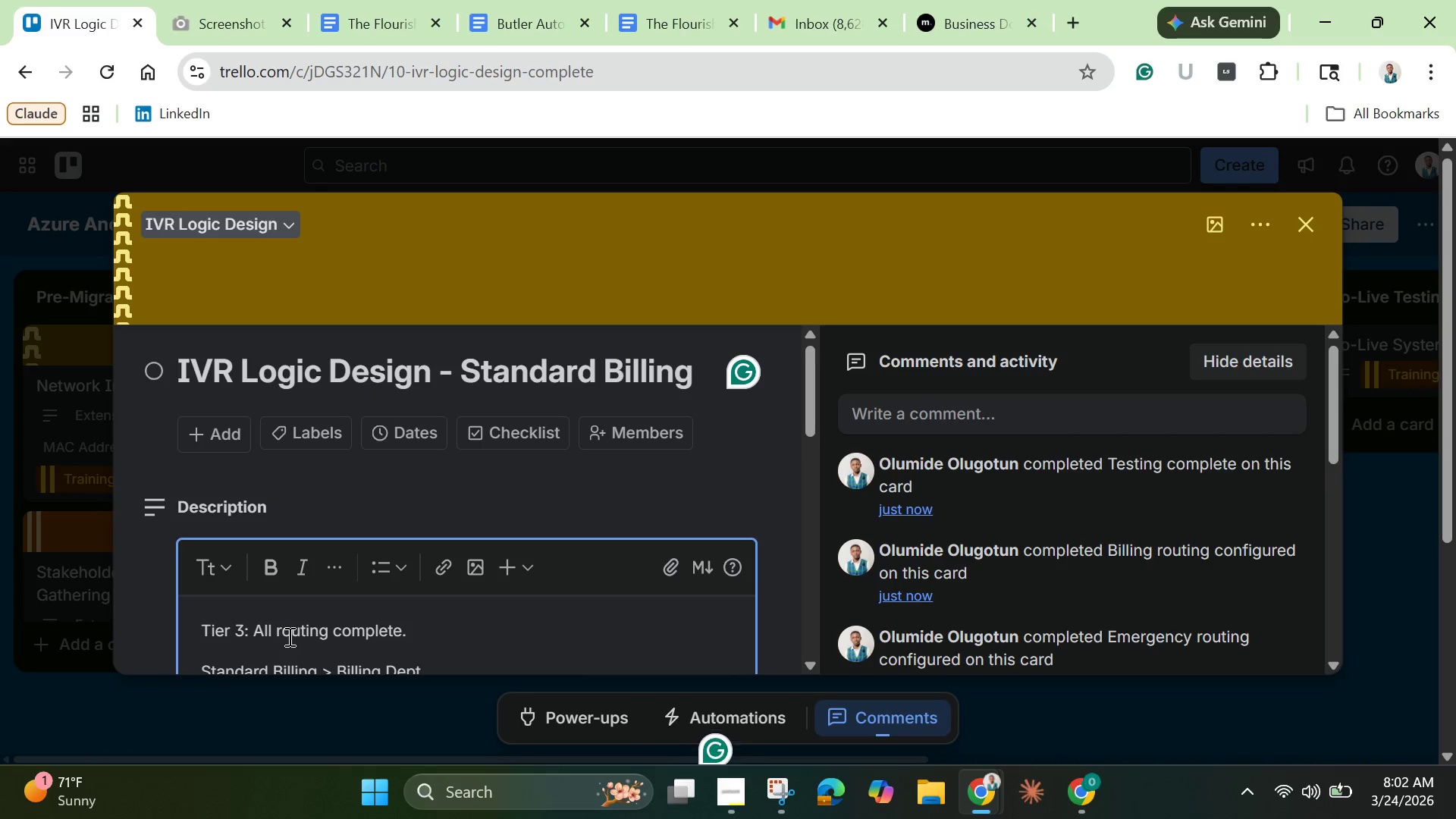 
scroll: coordinate [301, 608], scroll_direction: down, amount: 2.0
 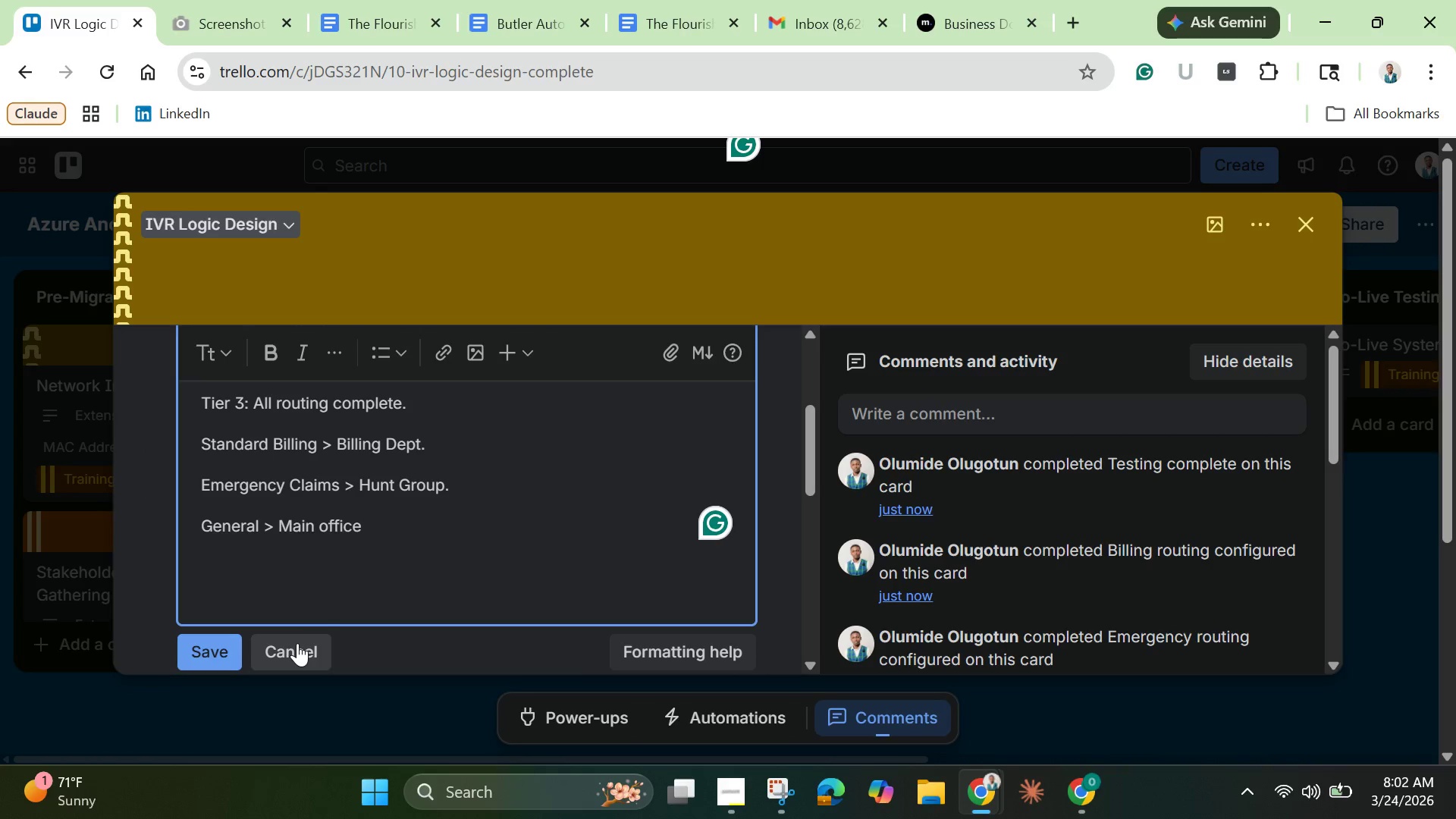 
left_click([297, 643])
 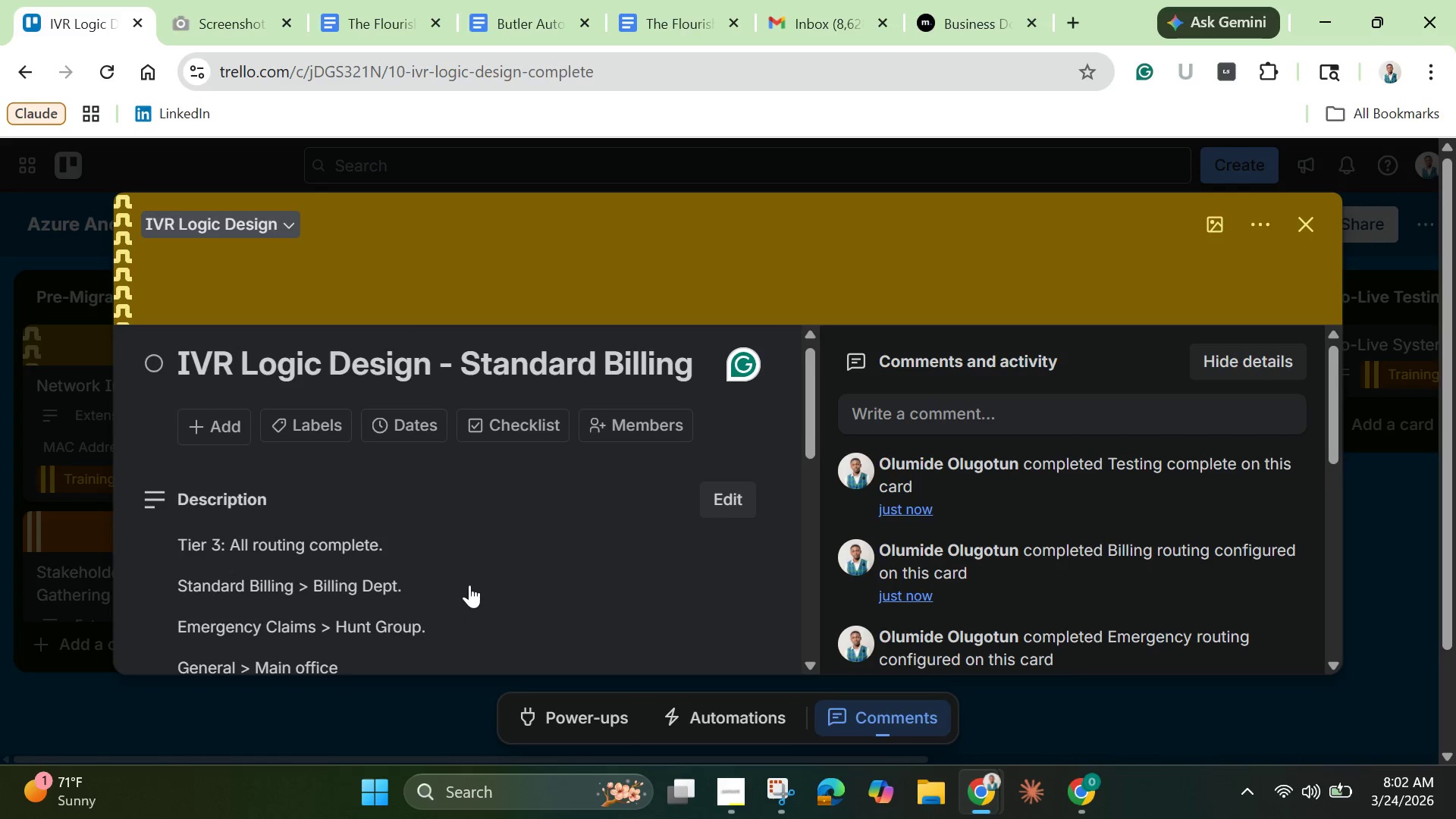 
scroll: coordinate [469, 585], scroll_direction: down, amount: 7.0
 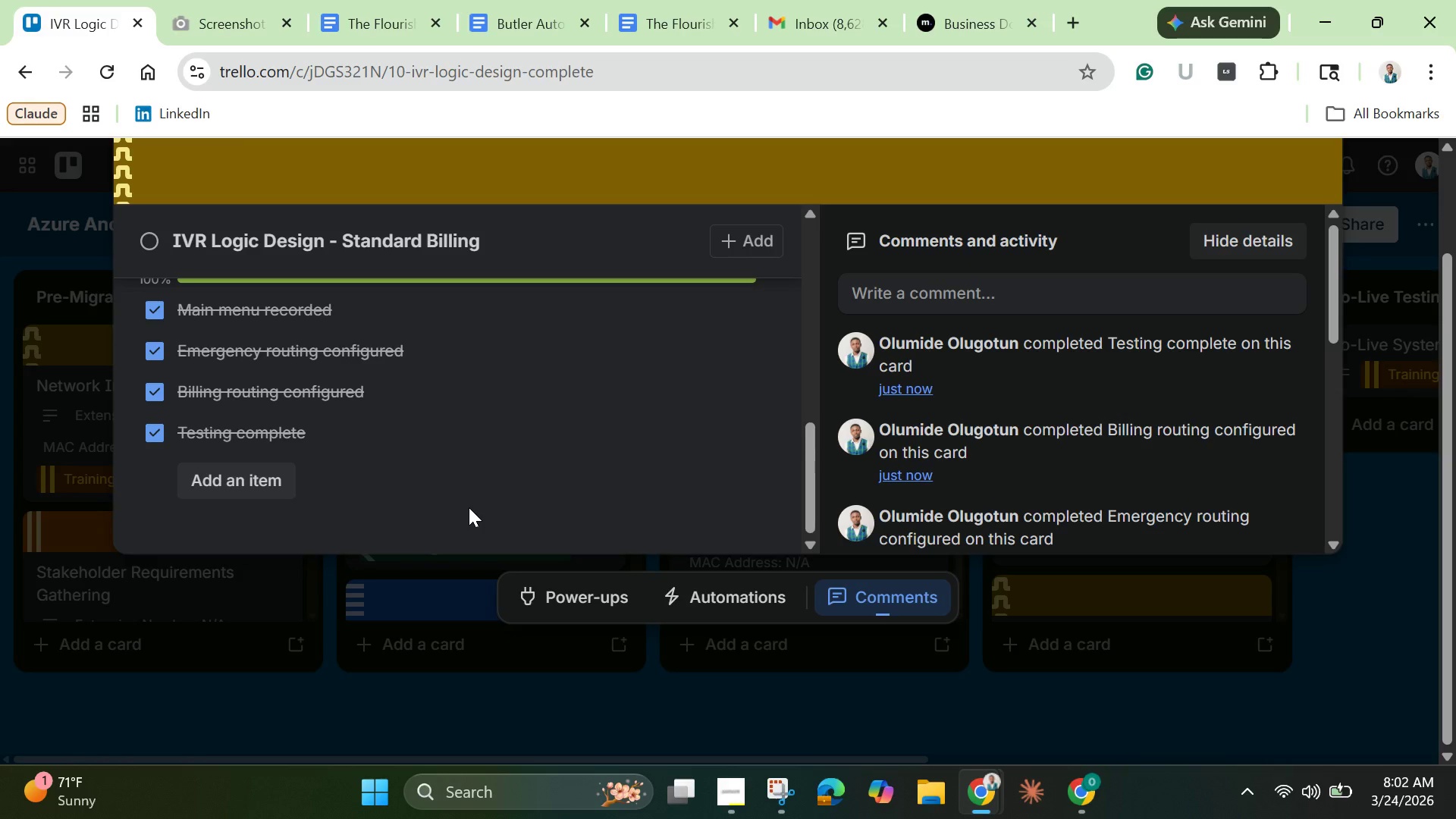 
wait(39.86)
 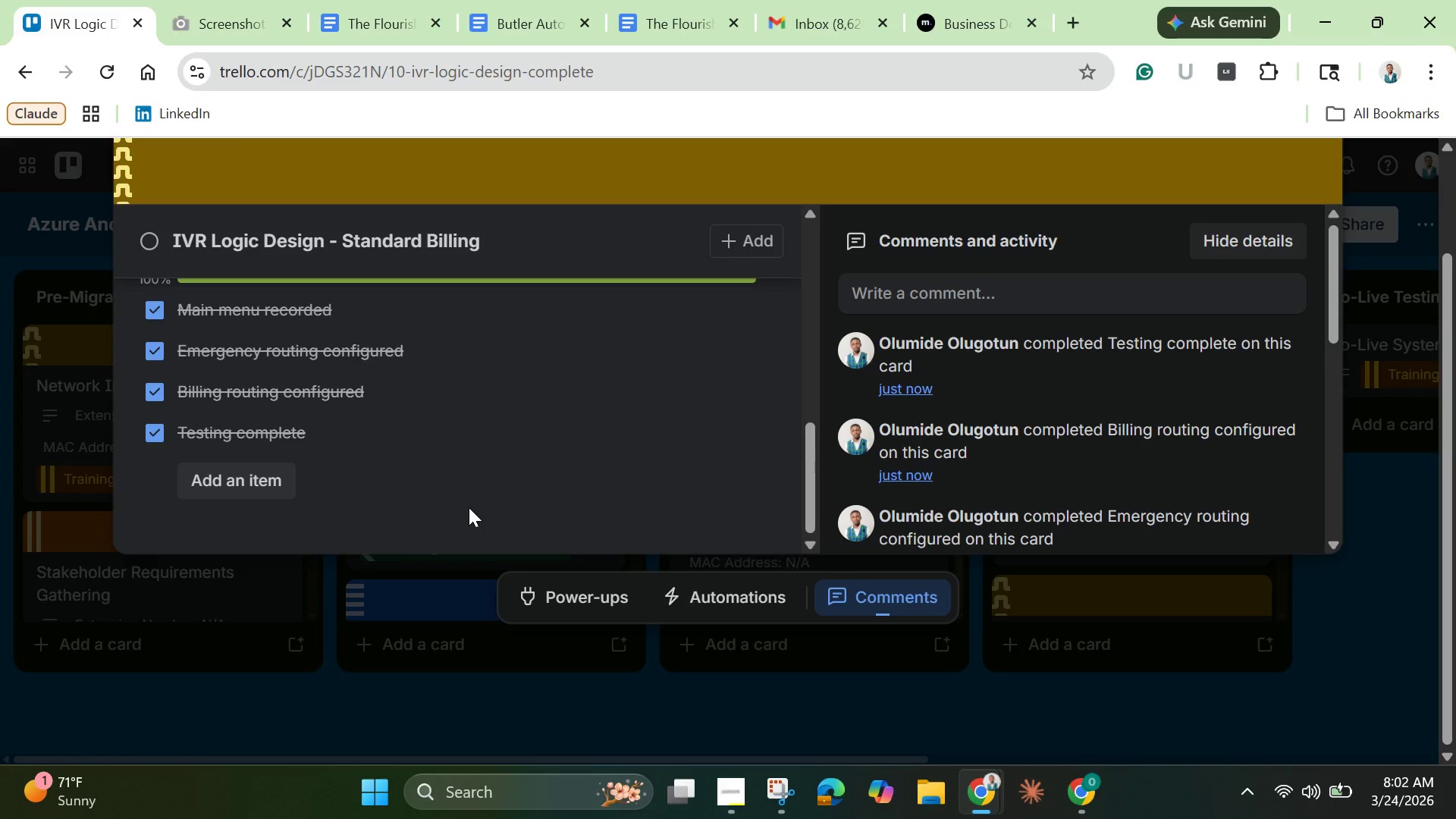 
left_click([290, 304])
 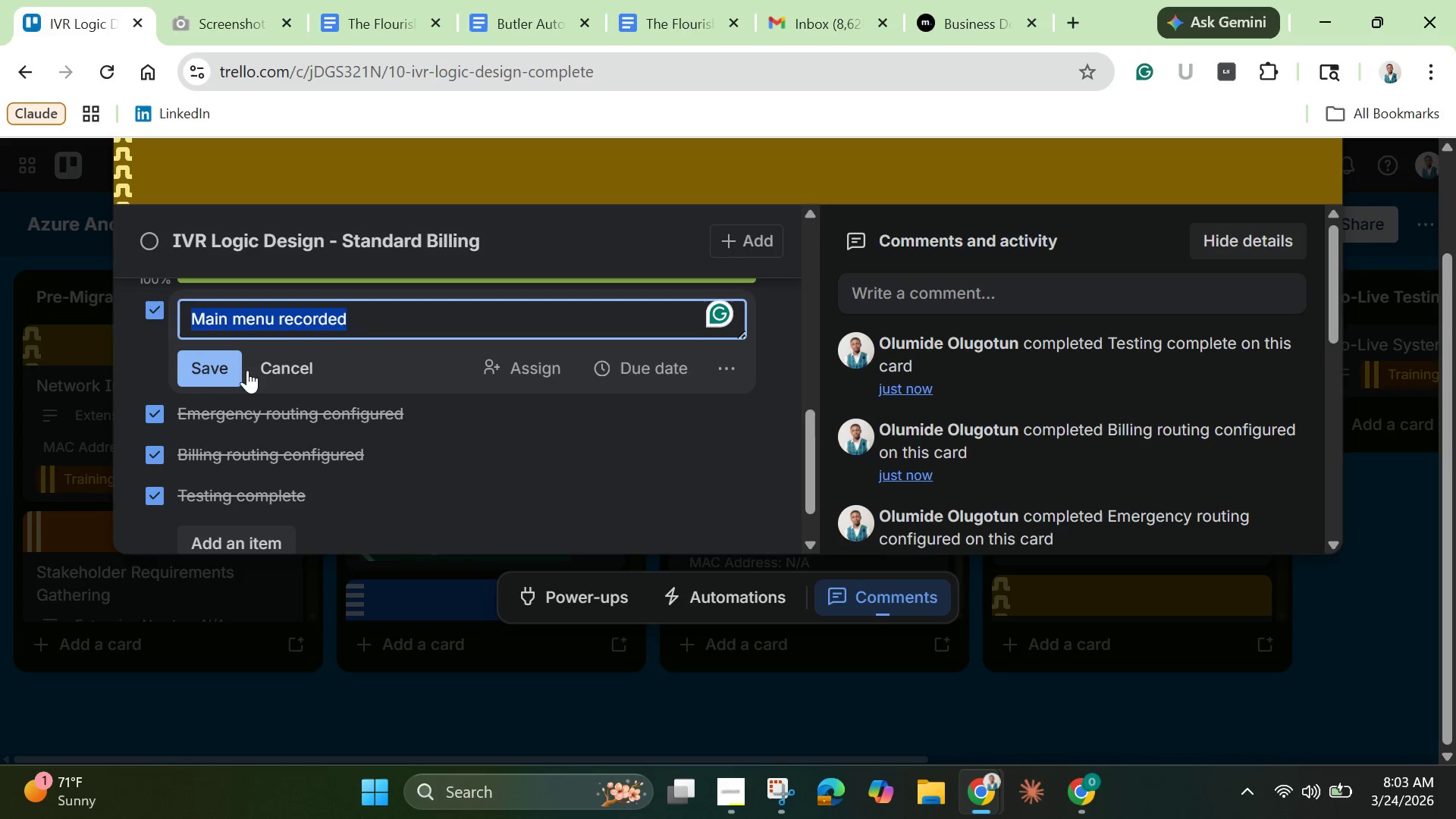 
left_click([271, 366])
 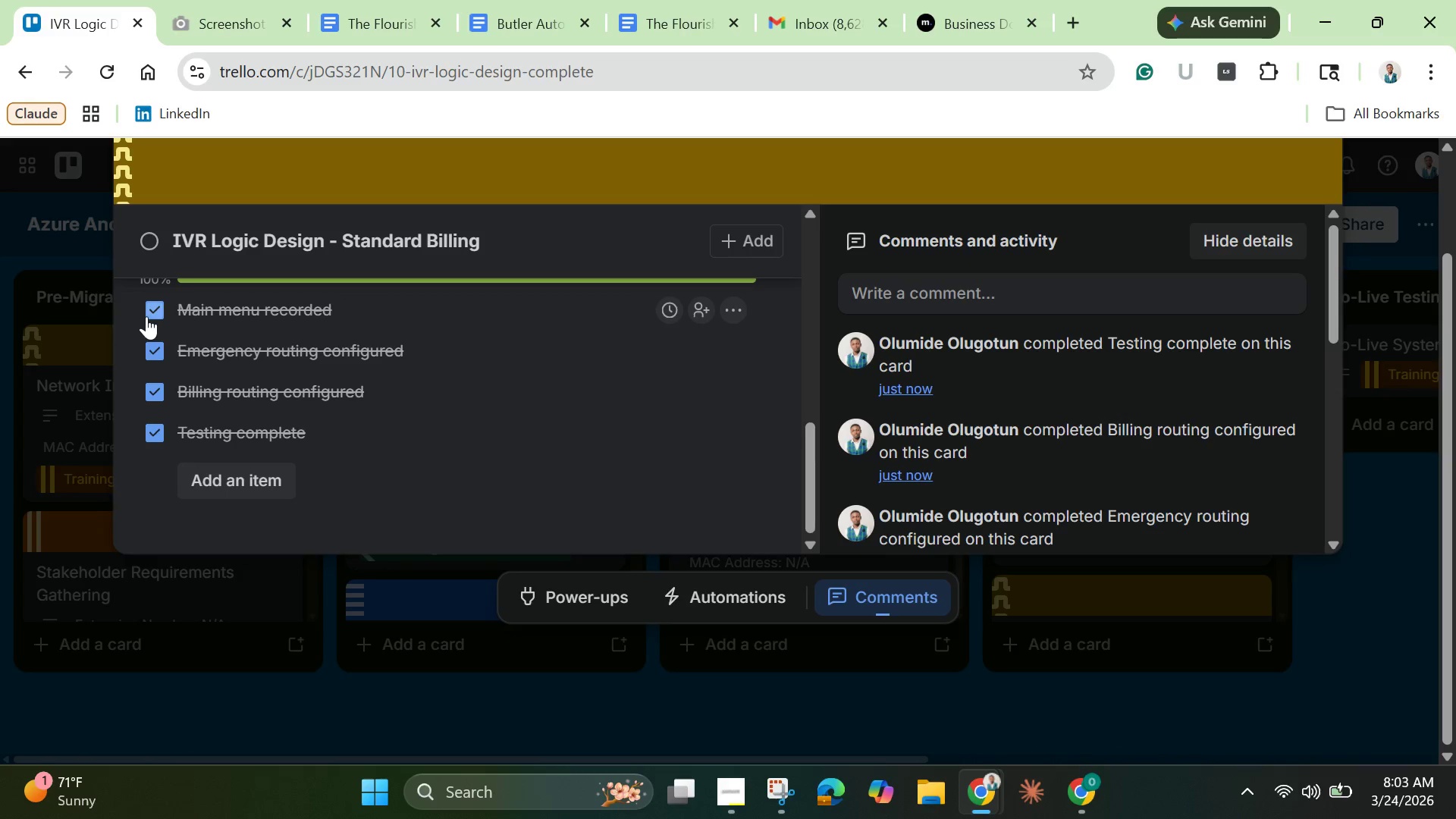 
left_click([146, 316])
 